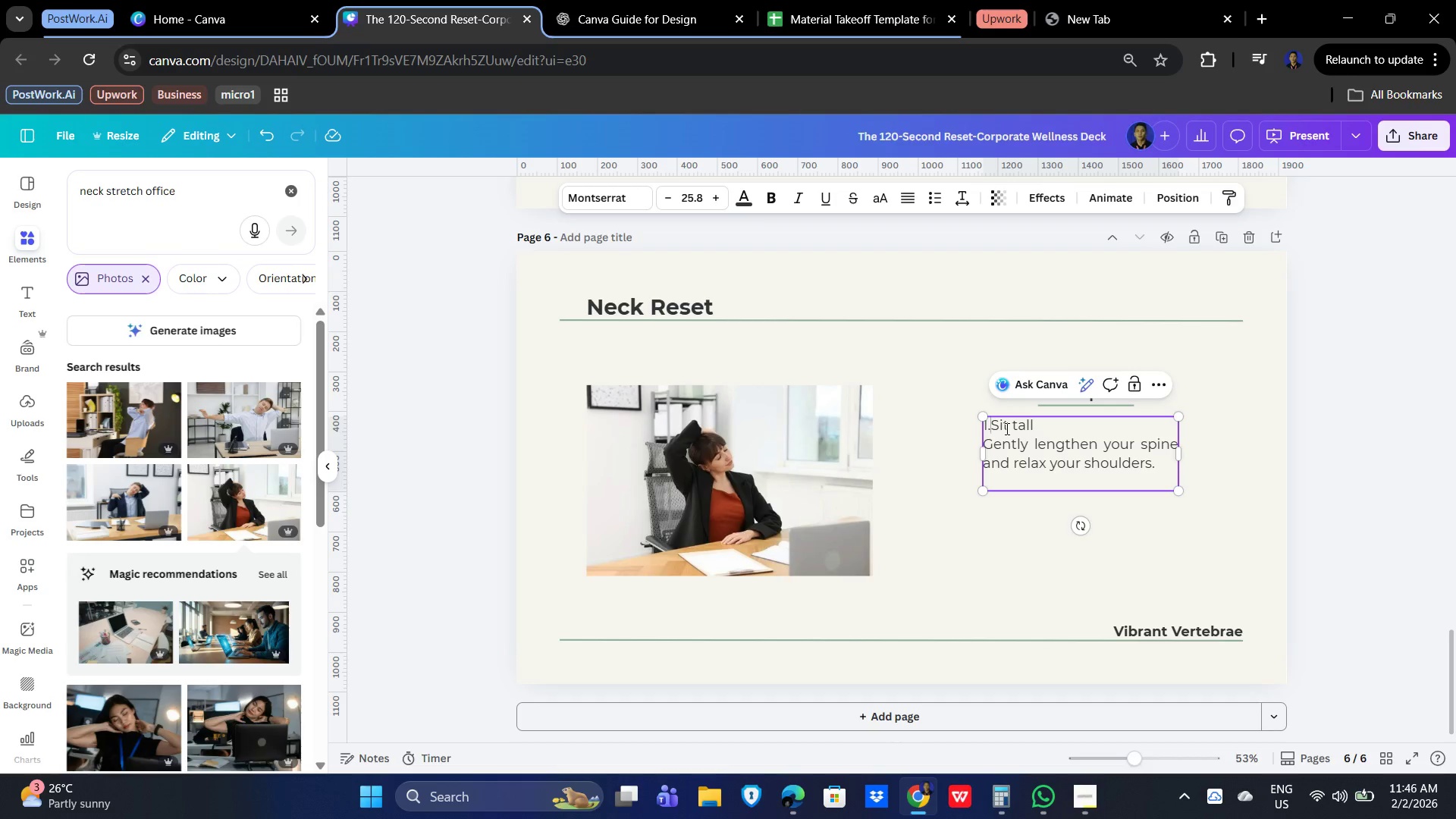 
key(Space)
 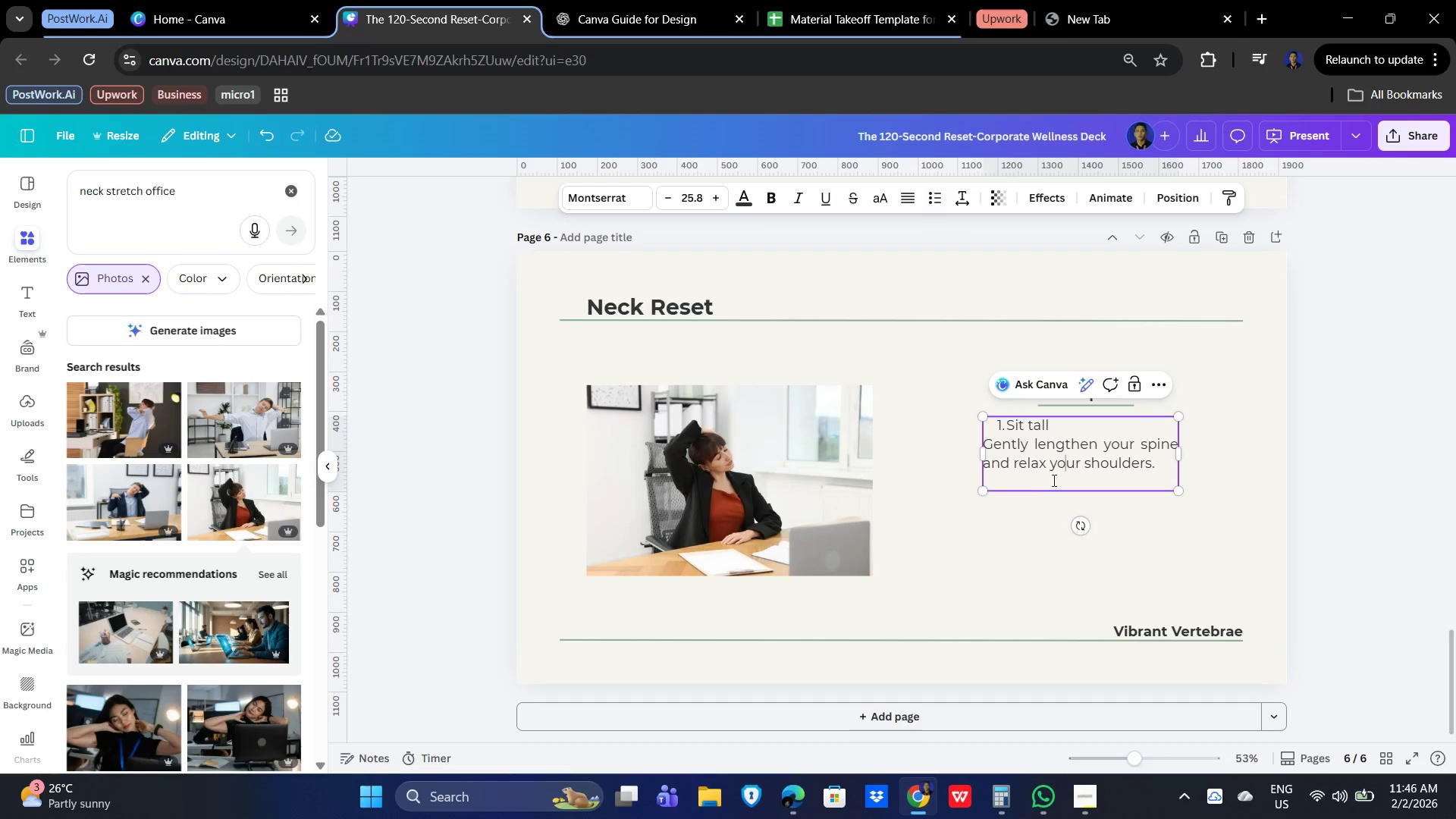 
double_click([1025, 484])
 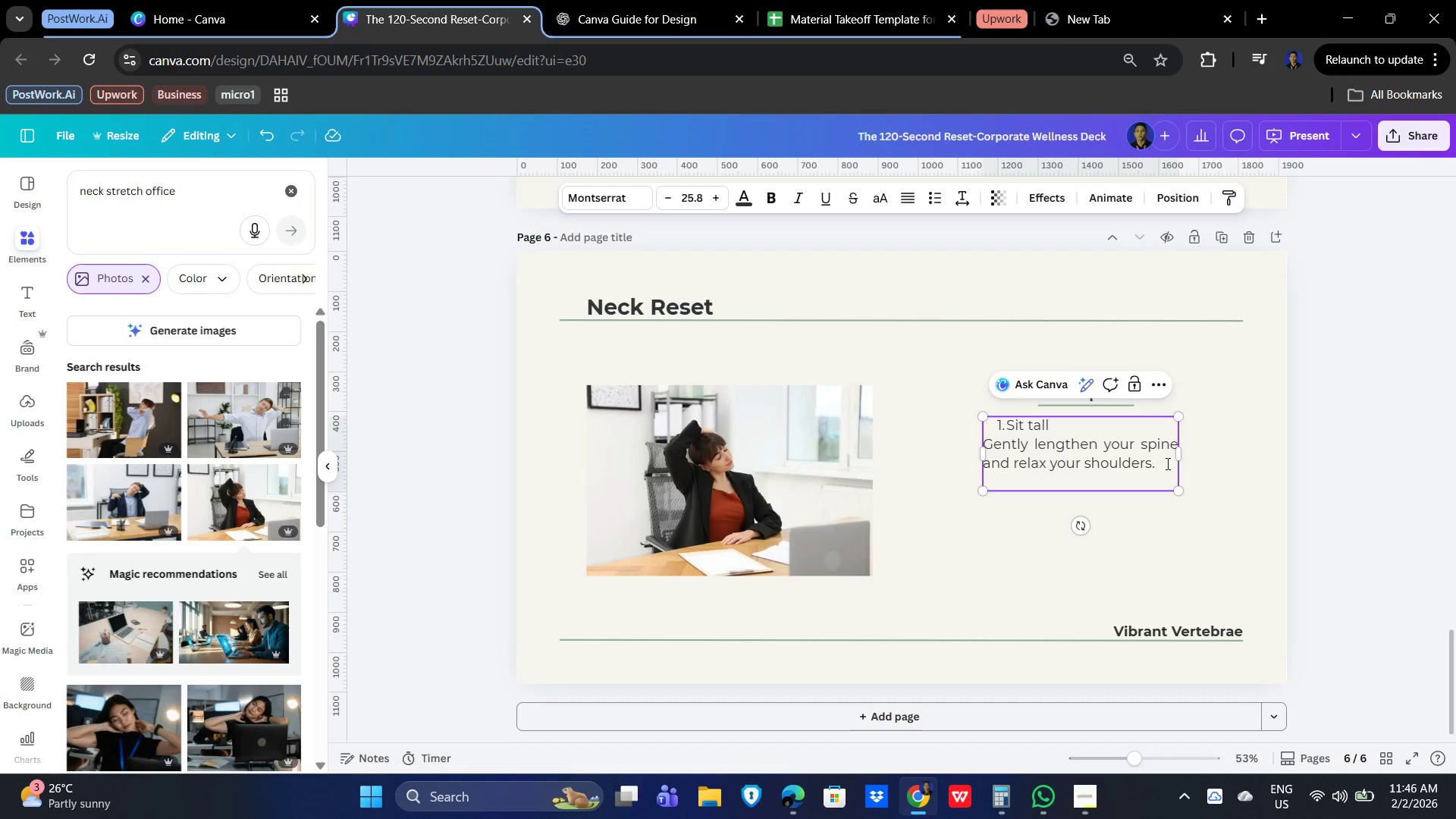 
left_click([1166, 463])
 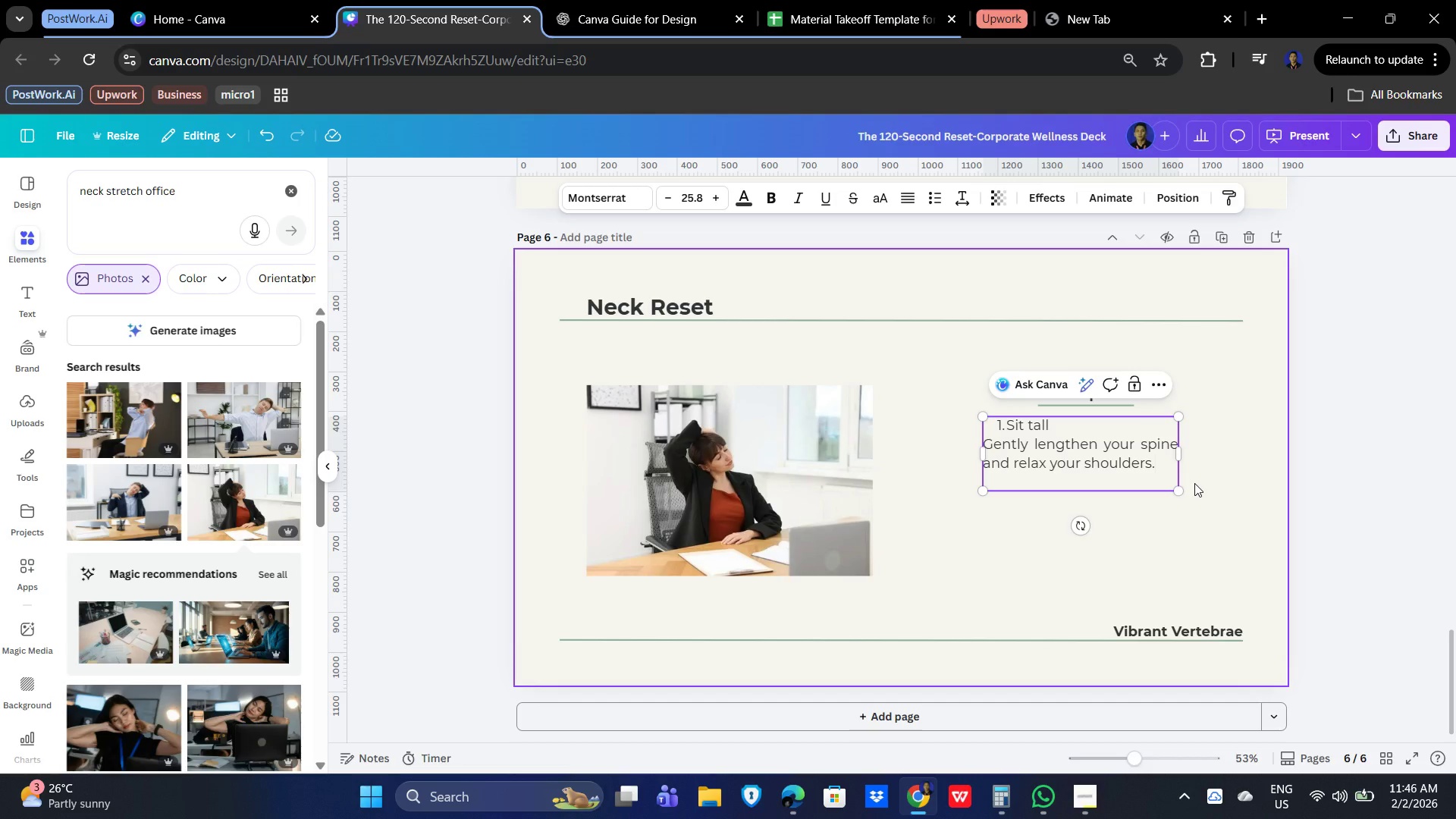 
key(Enter)
 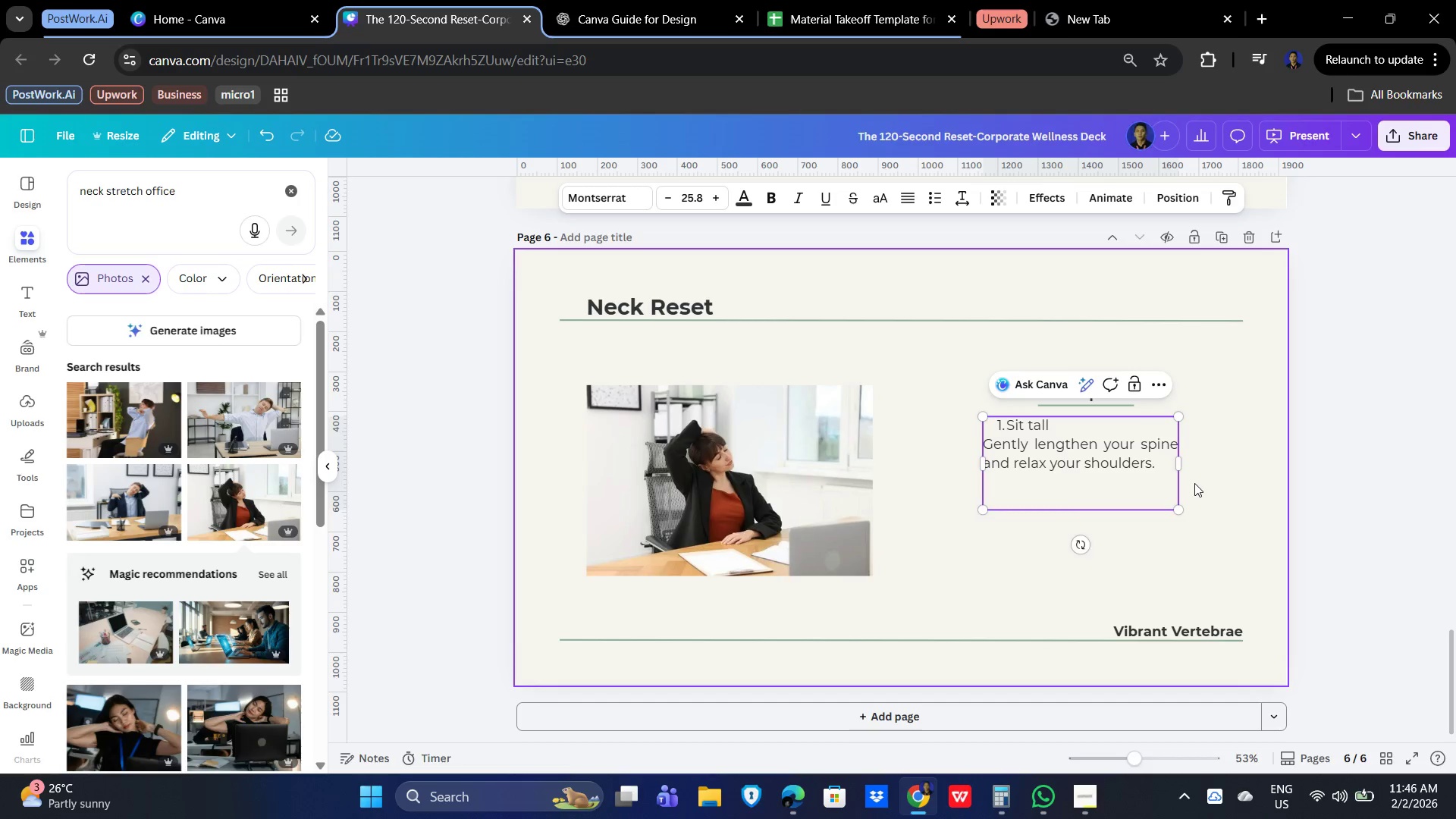 
key(Enter)
 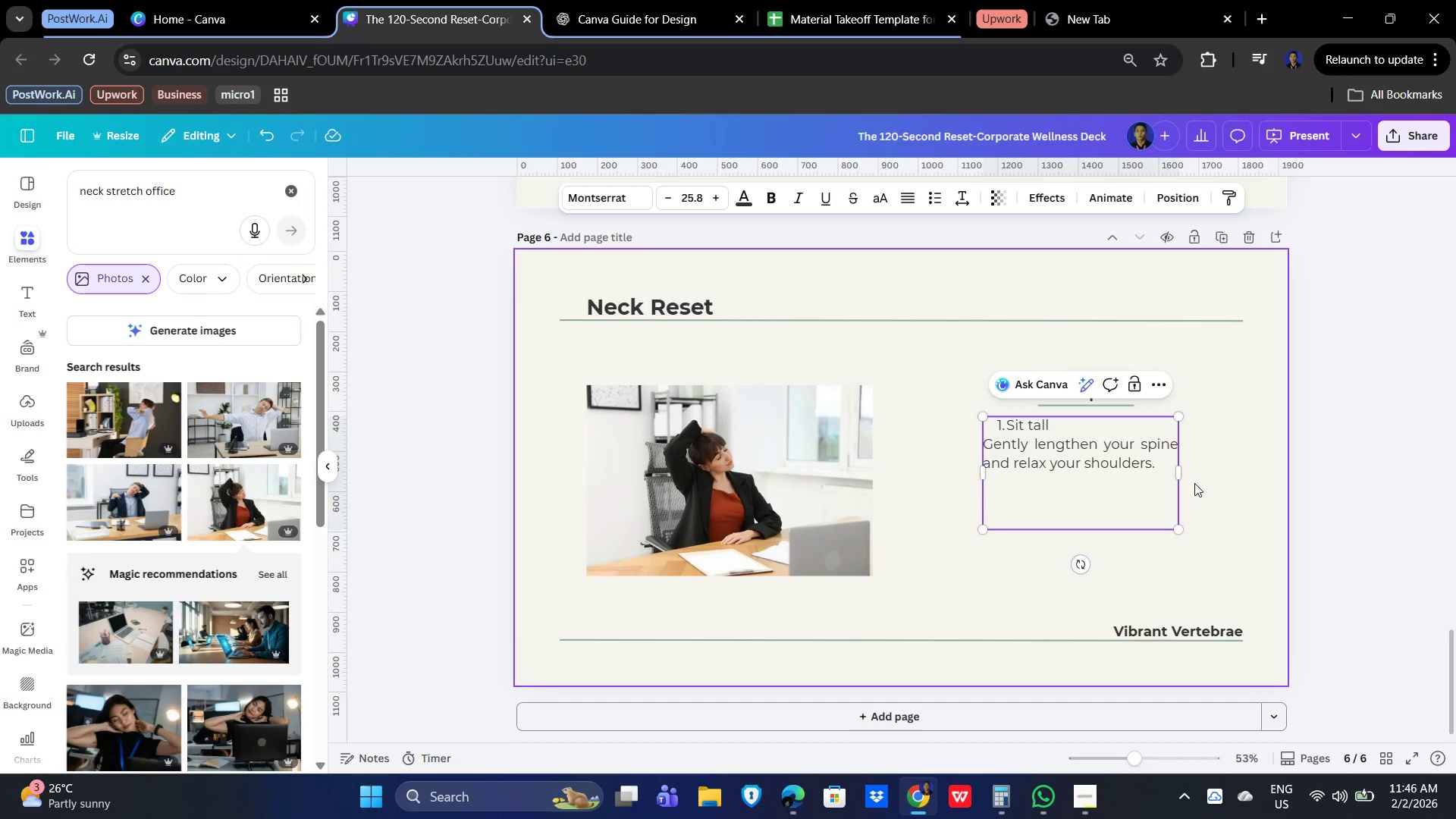 
key(Numpad2)
 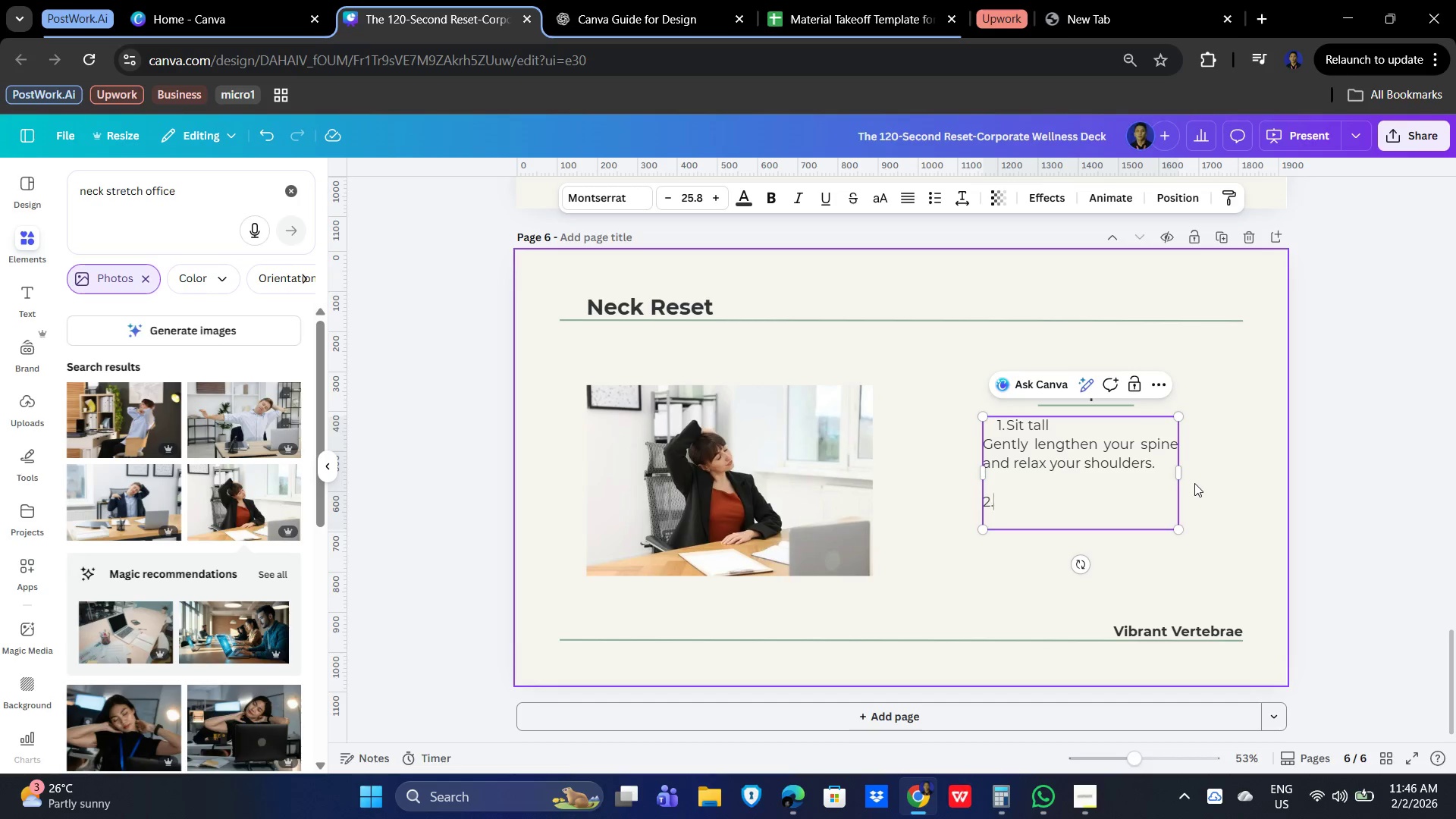 
key(NumpadDecimal)
 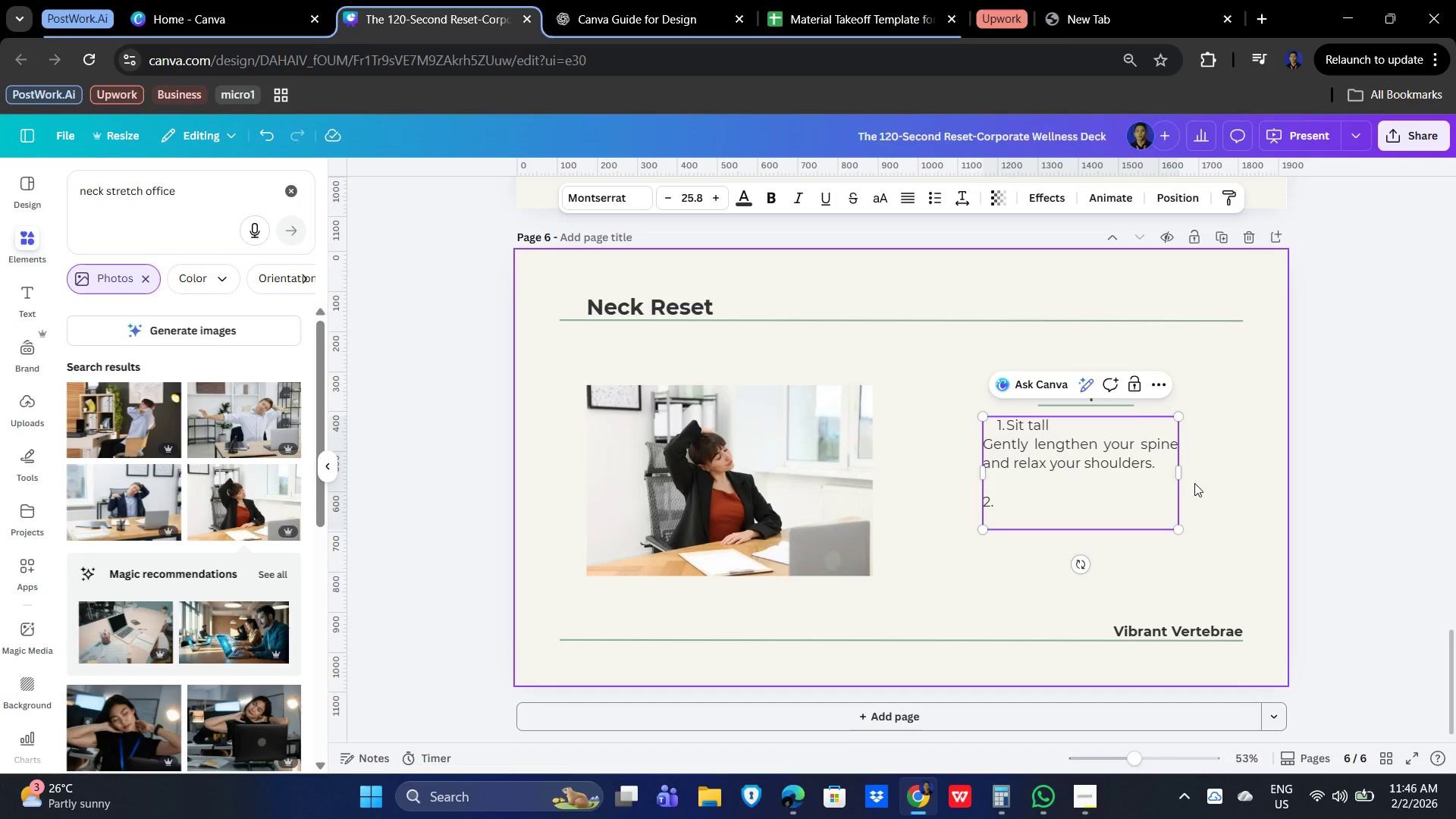 
key(Space)
 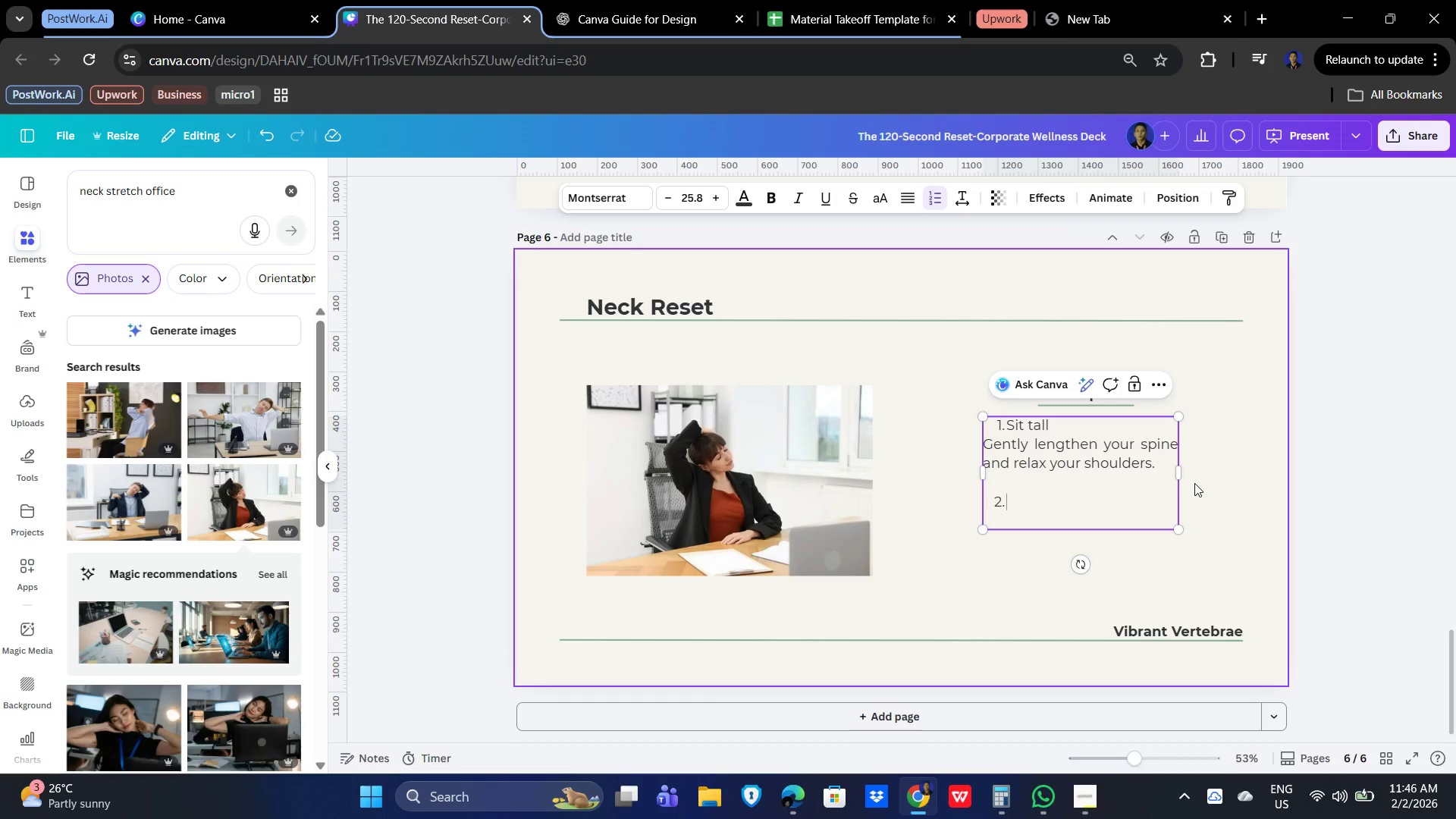 
type(Tilt and Hold)
 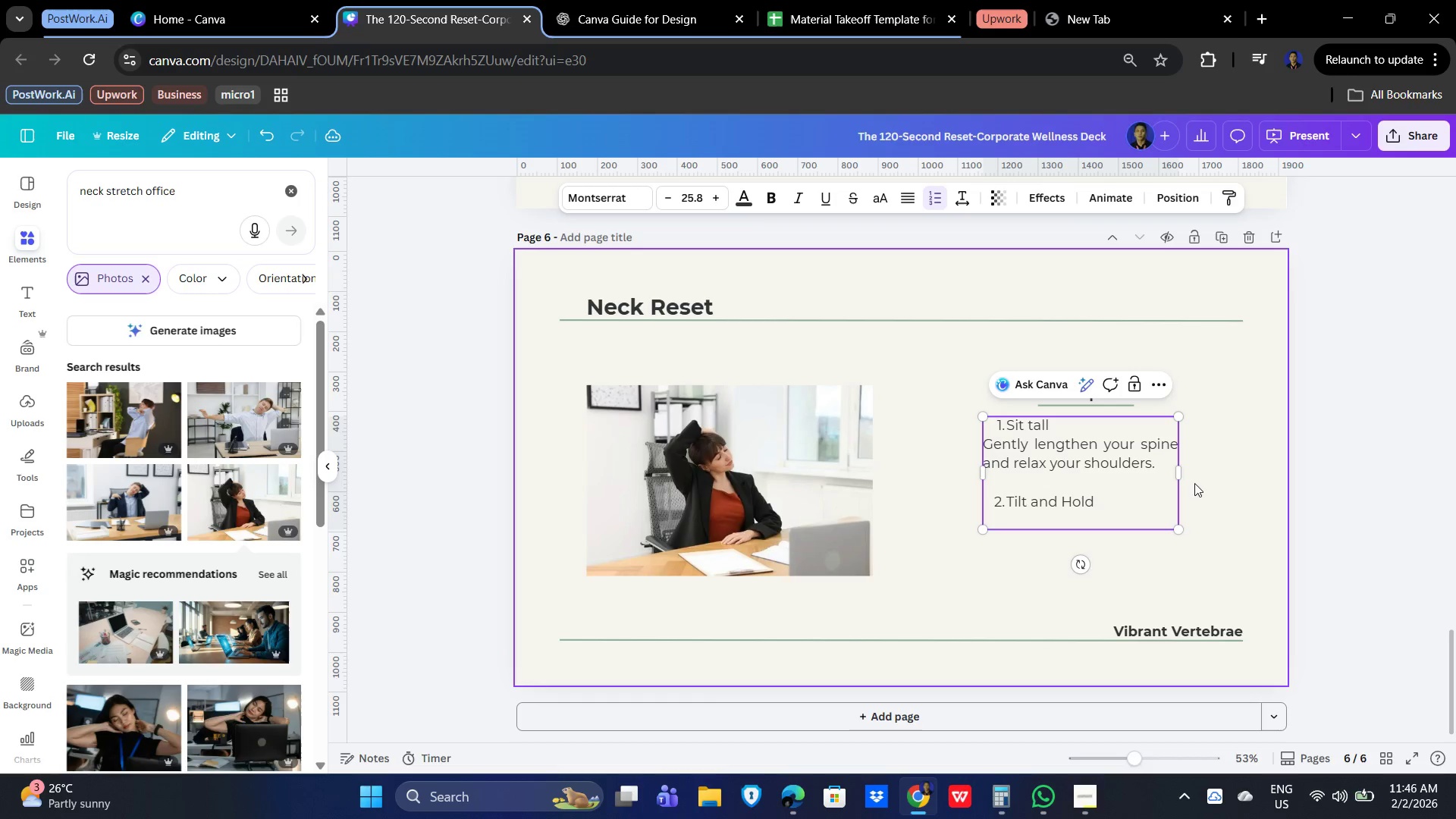 
key(Enter)
 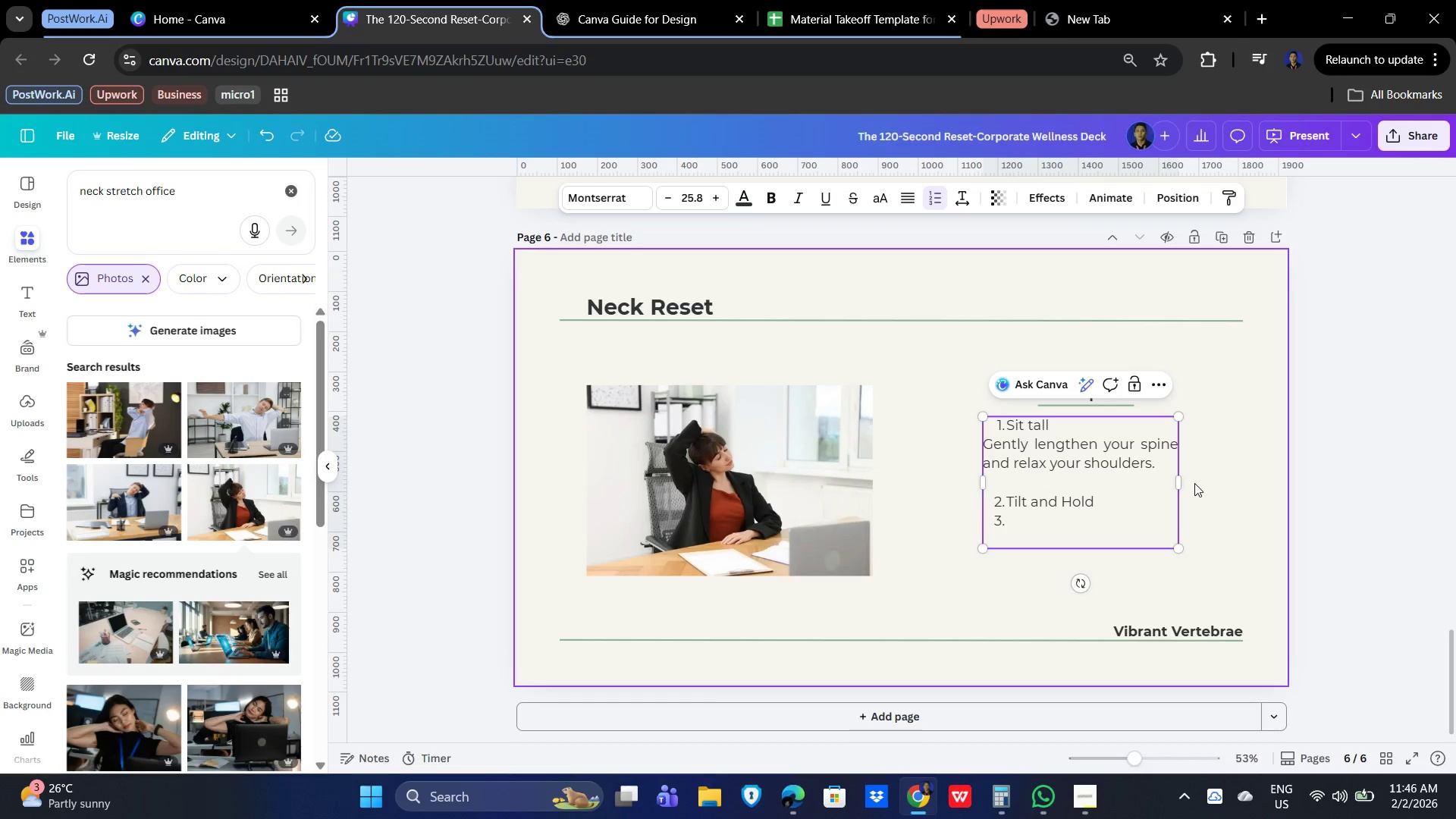 
key(Backspace)
 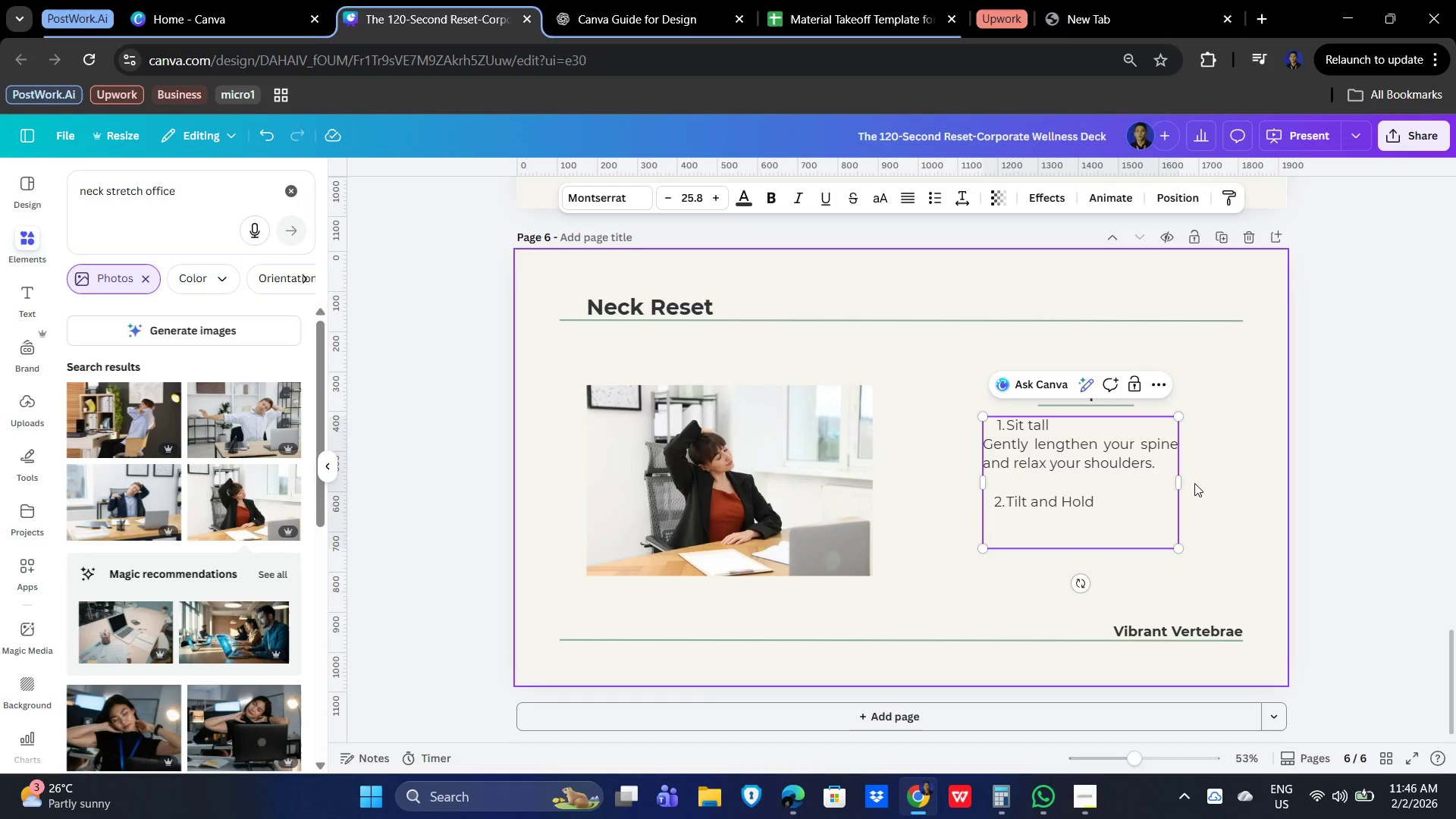 
type(Slowly tilt your head to one side. Hold for 10 seconds.)
 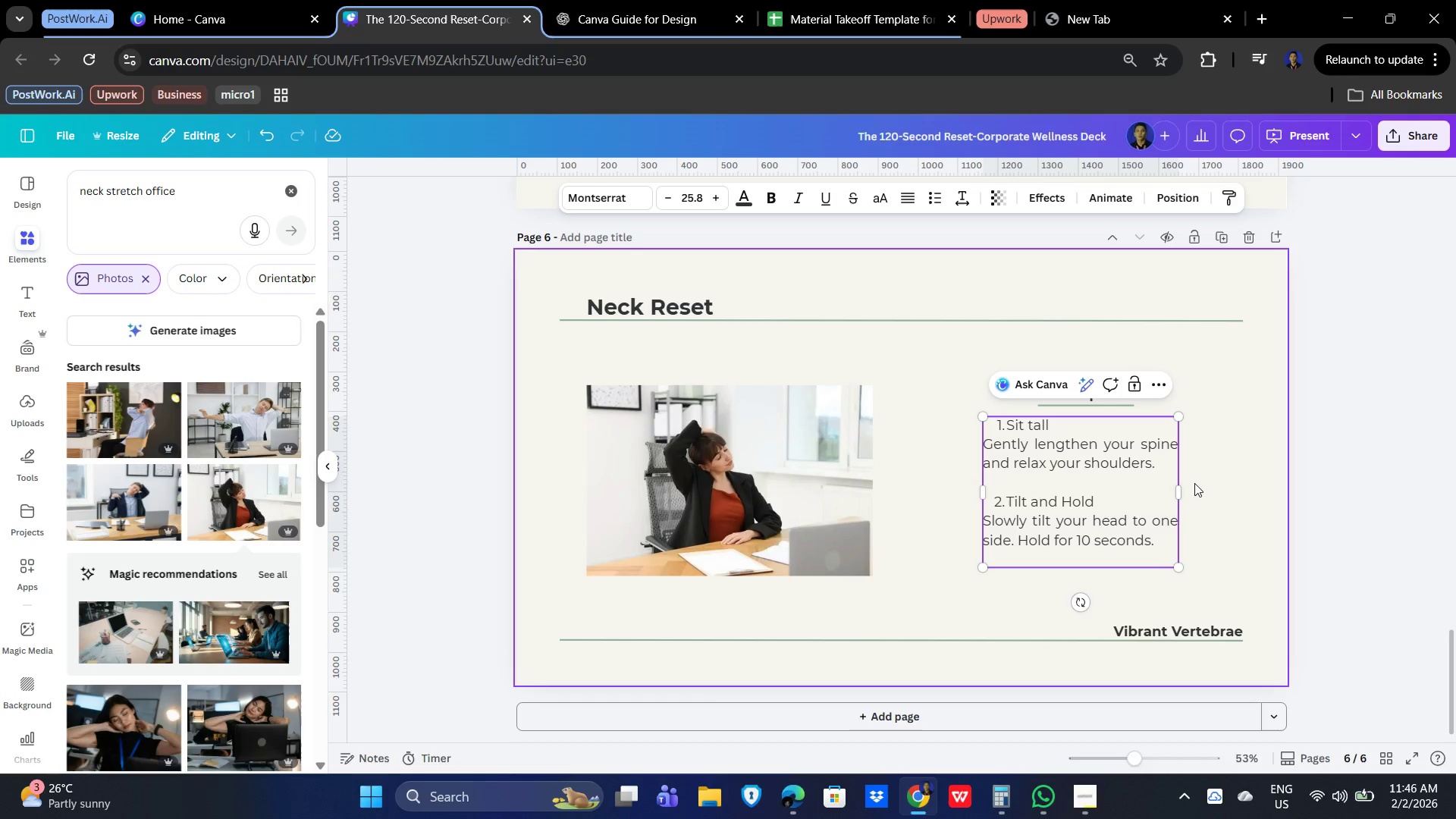 
key(Enter)
 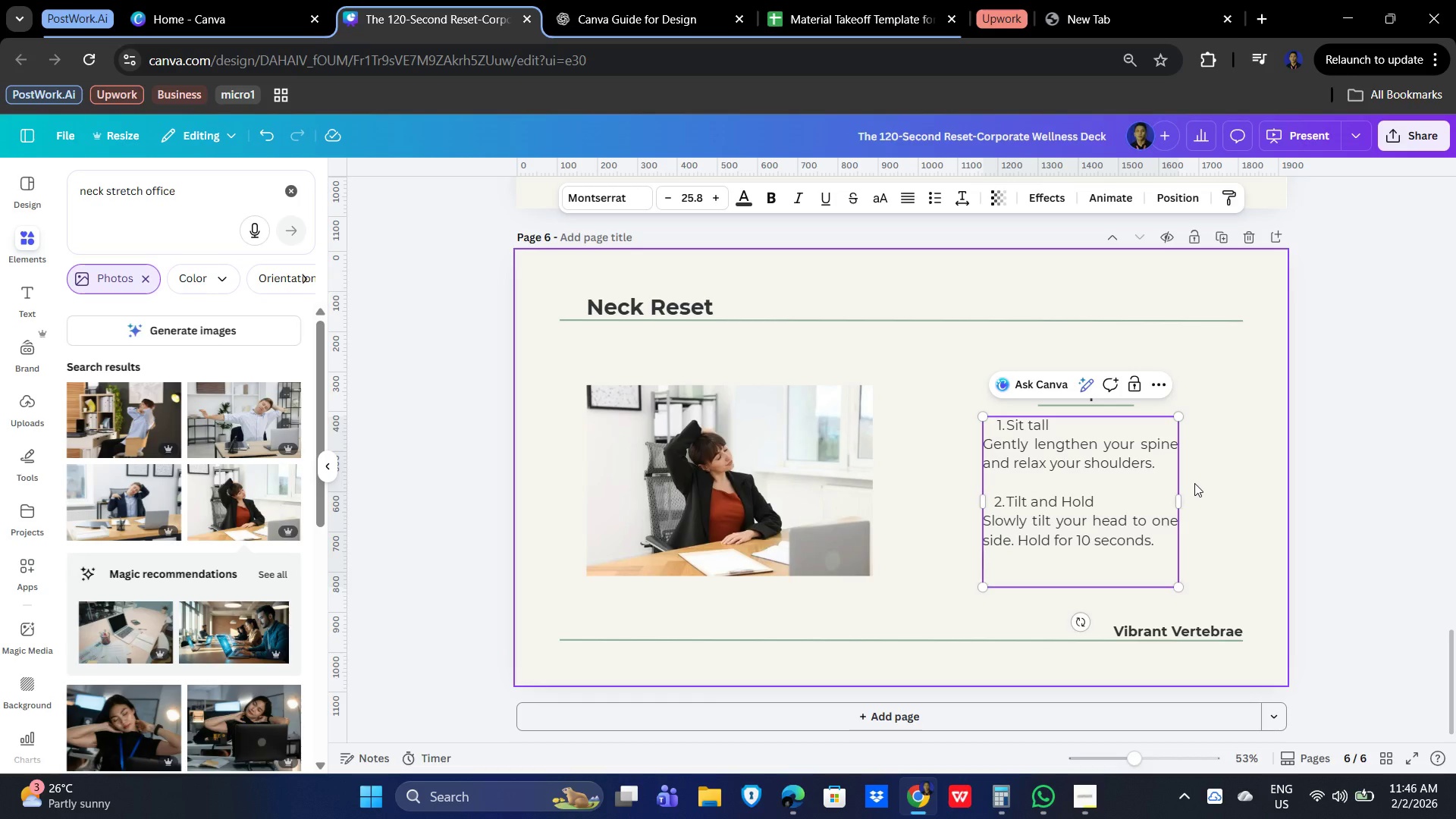 
key(Enter)
 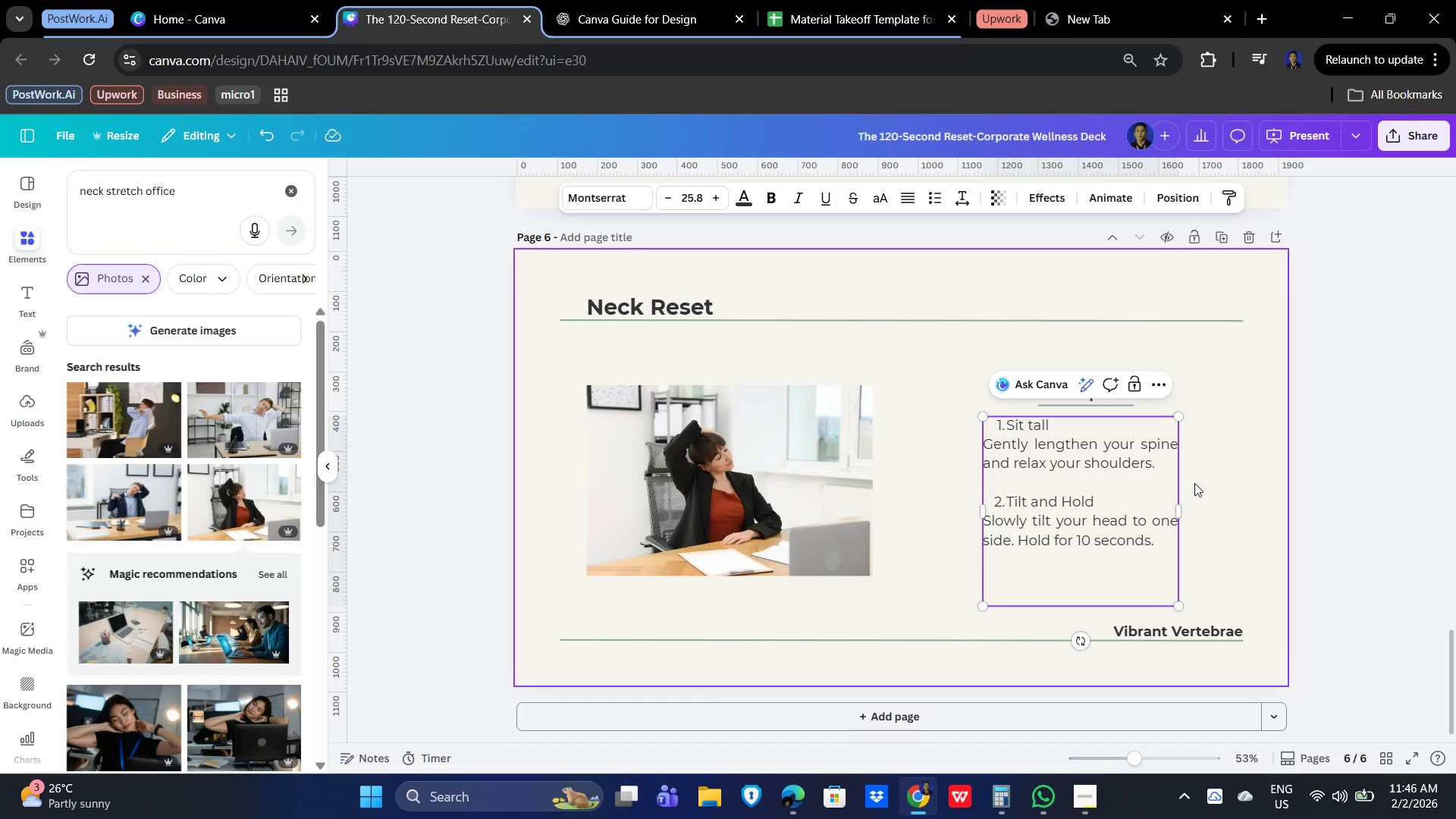 
type(3. Switch sides)
 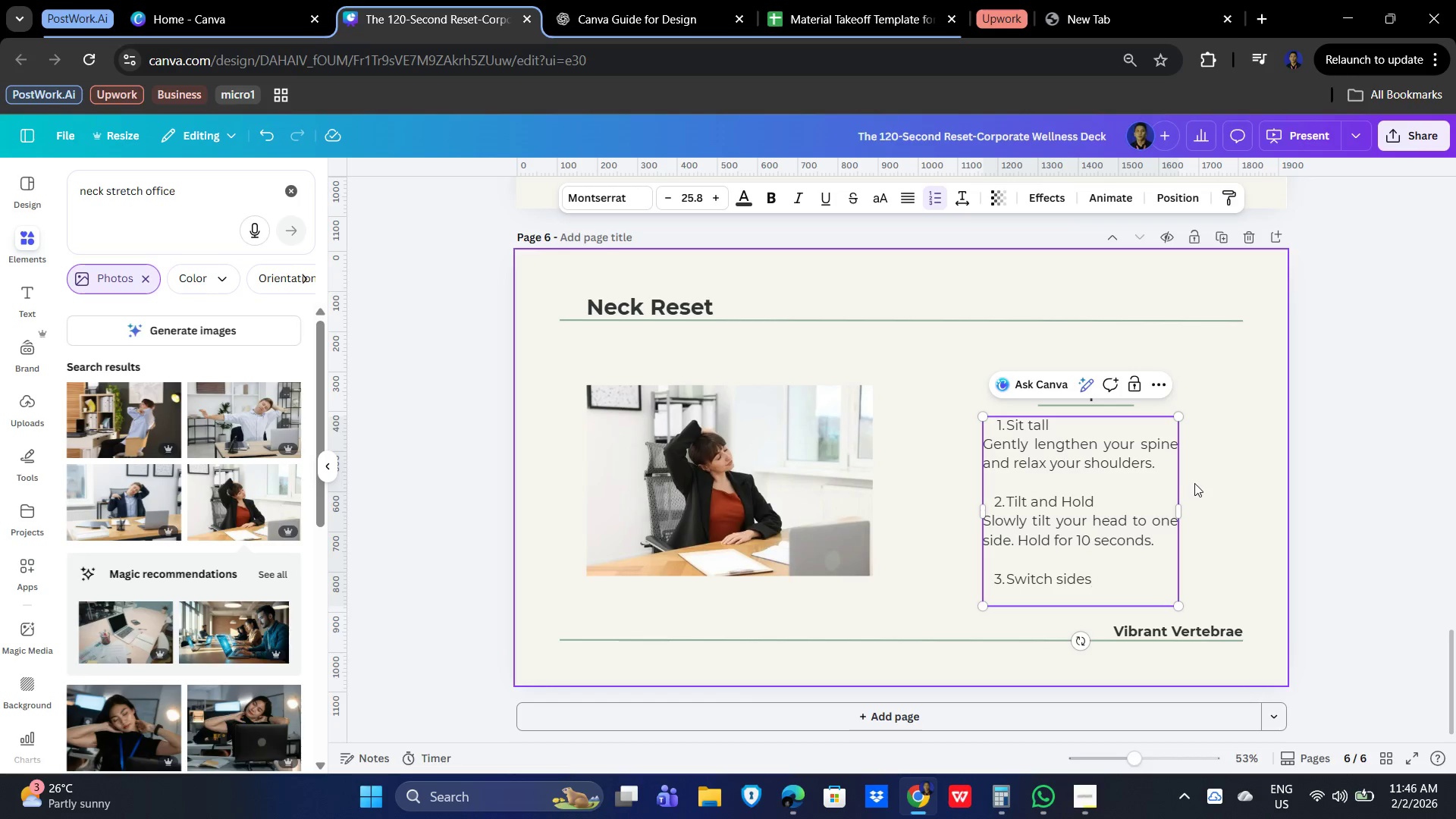 
key(Enter)
 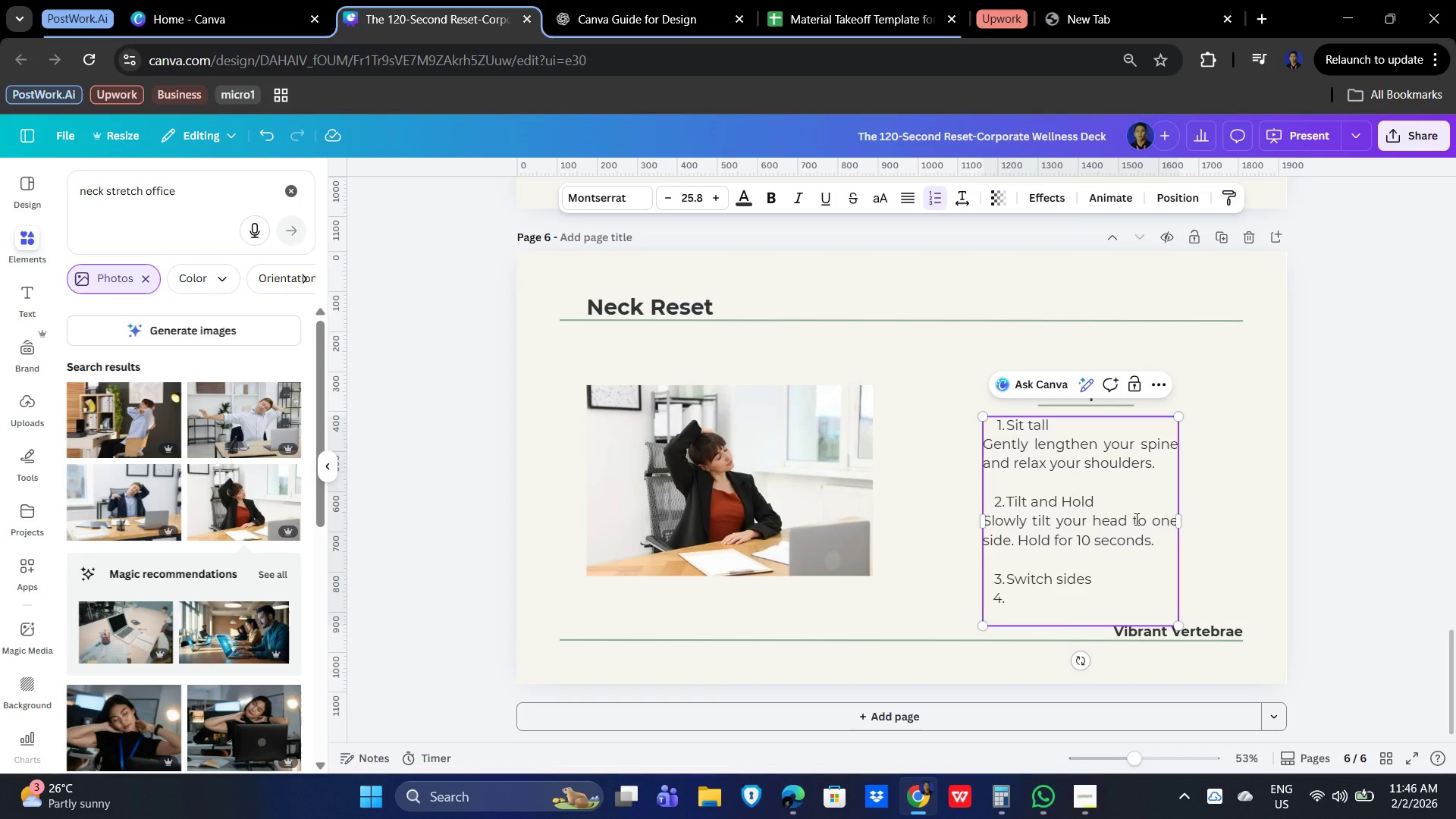 
key(Backspace)
 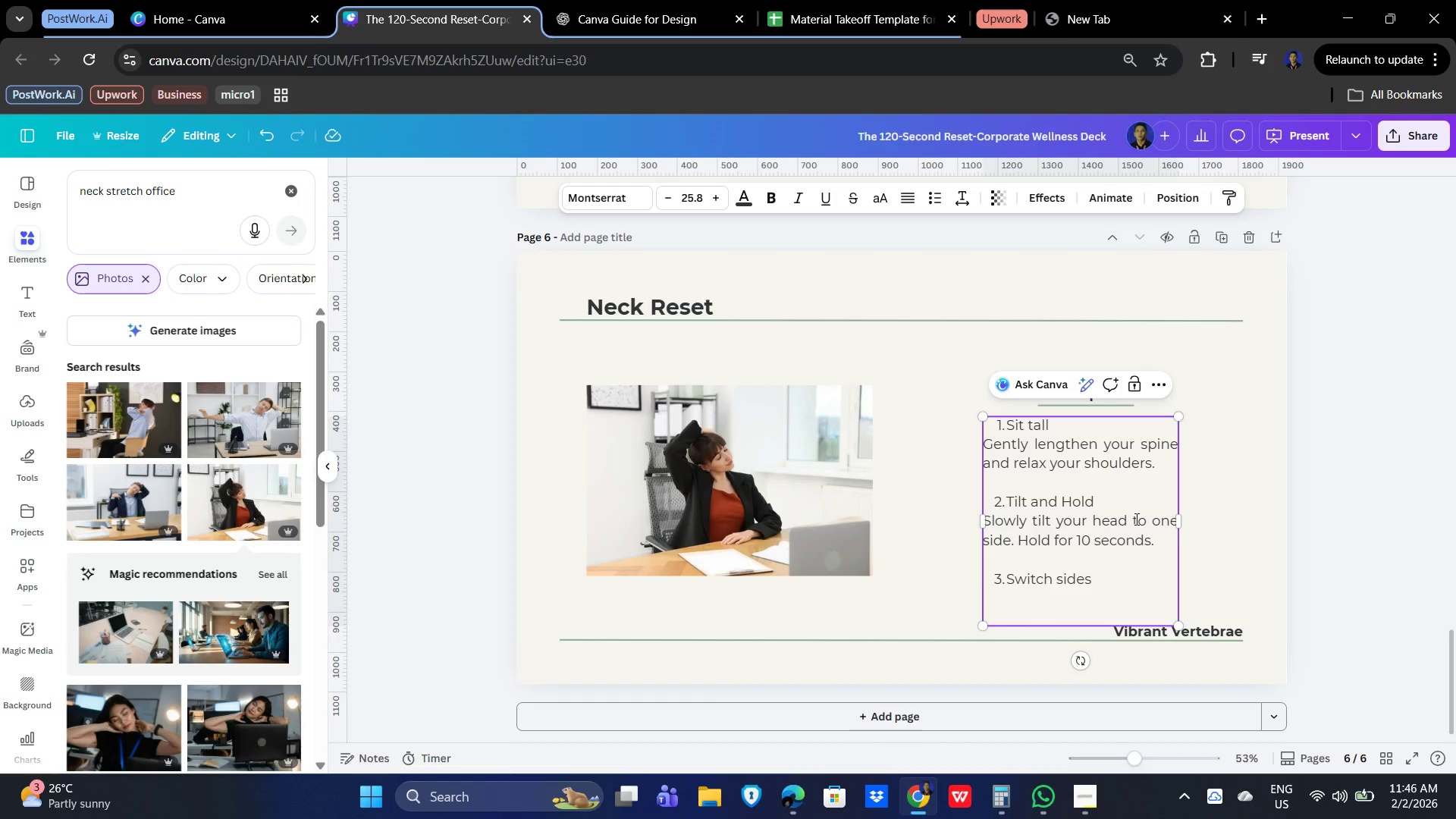 
key(Backspace)
 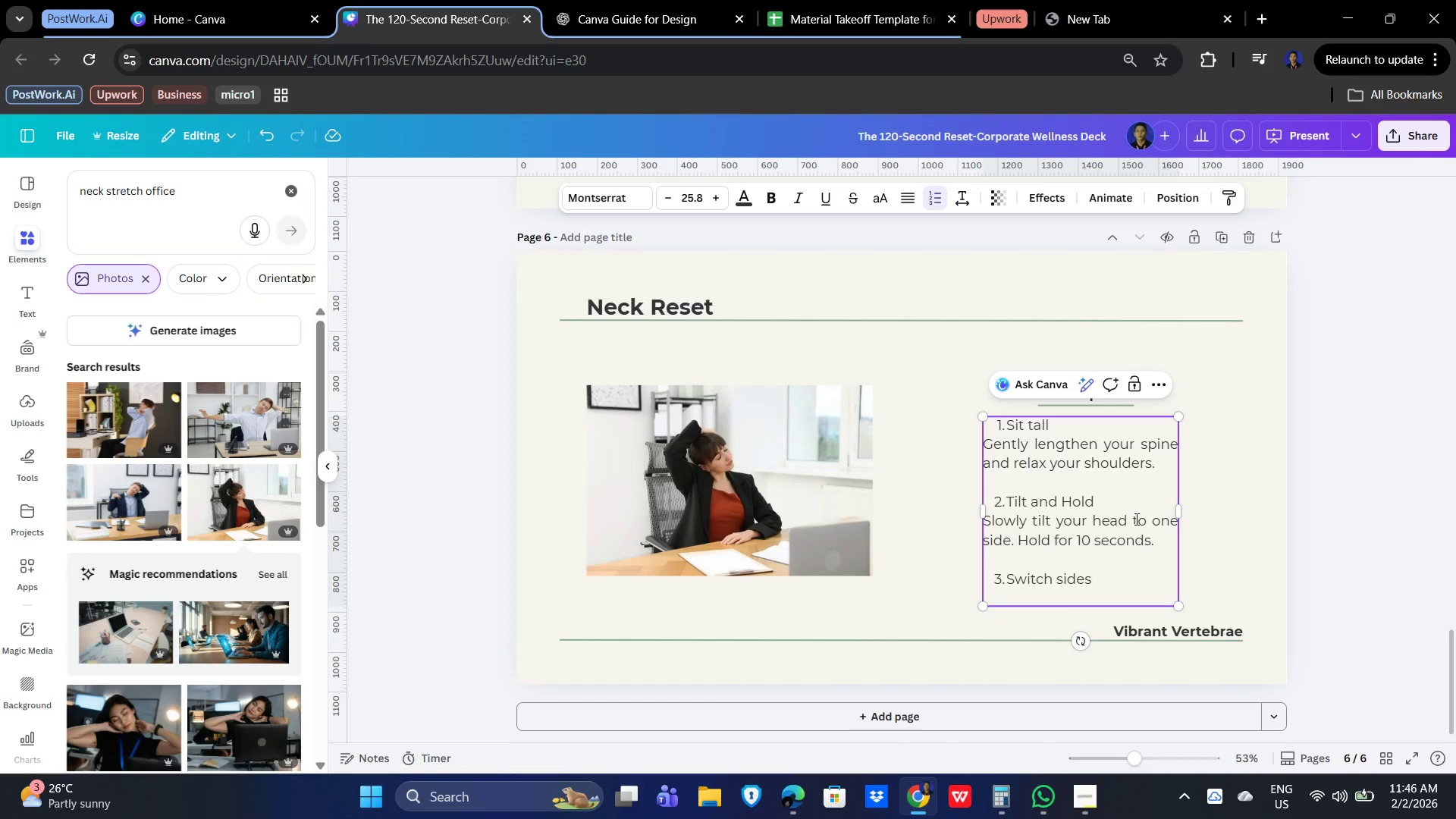 
key(Enter)
 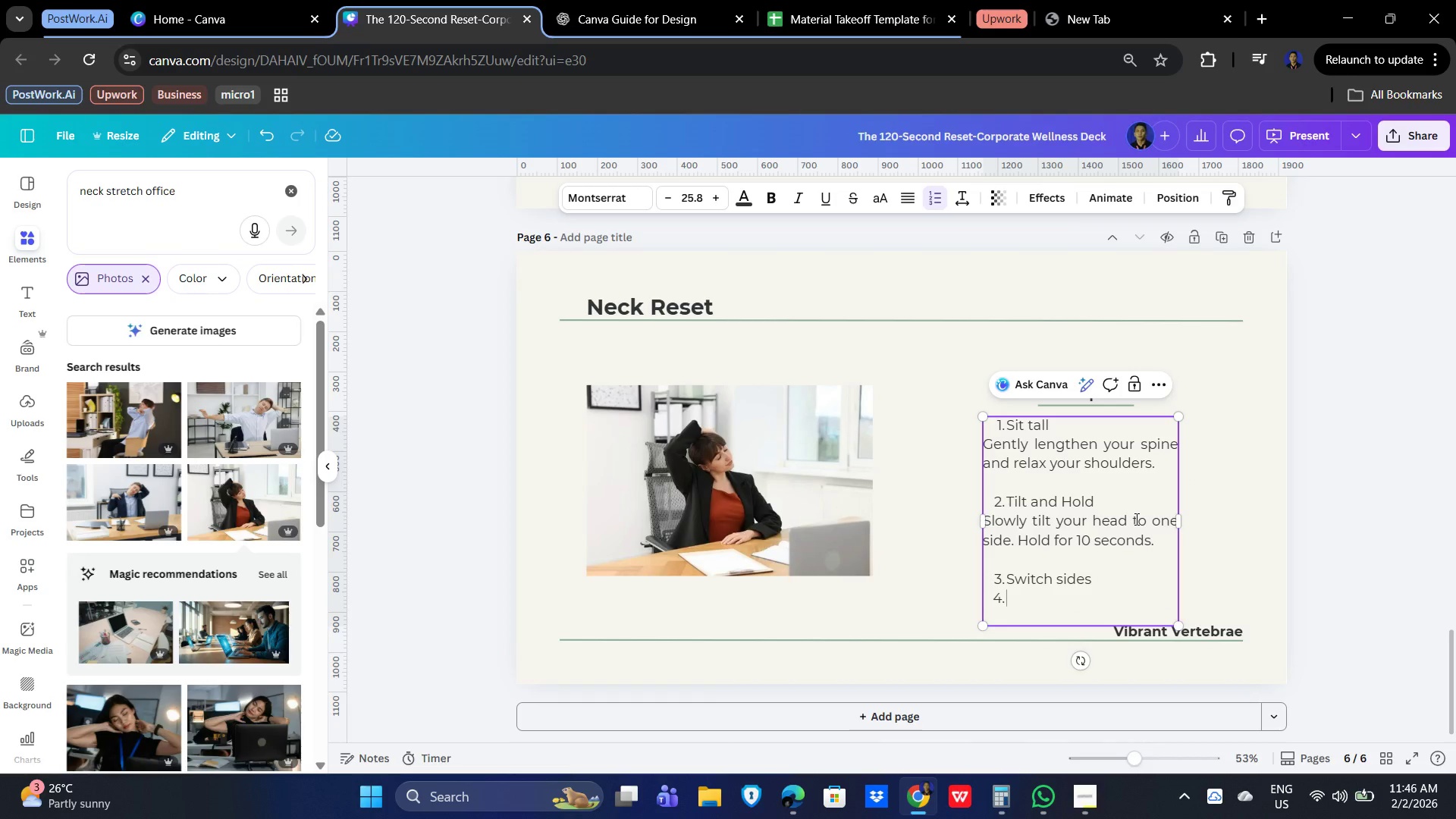 
key(Backspace)
 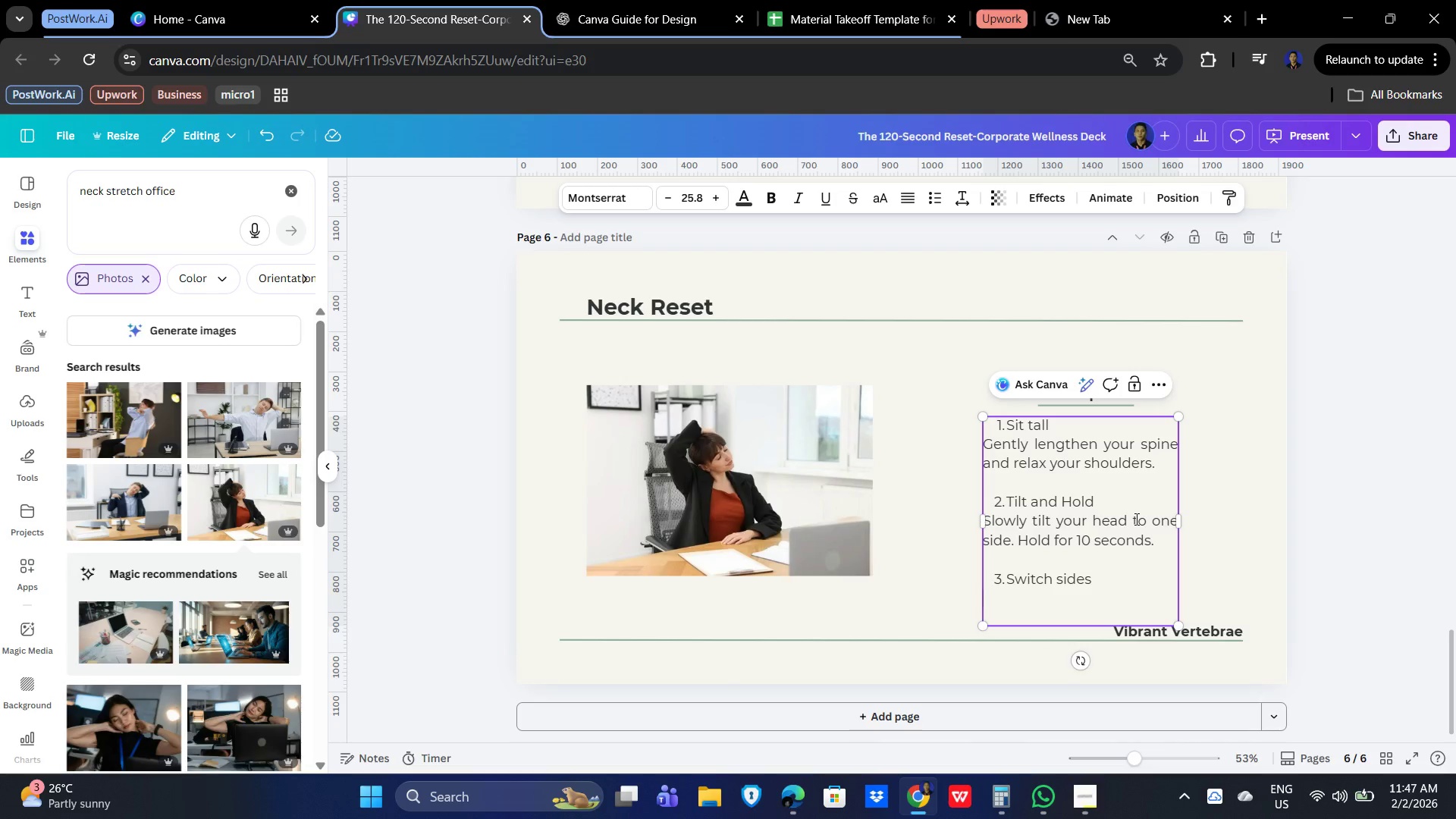 
wait(10.77)
 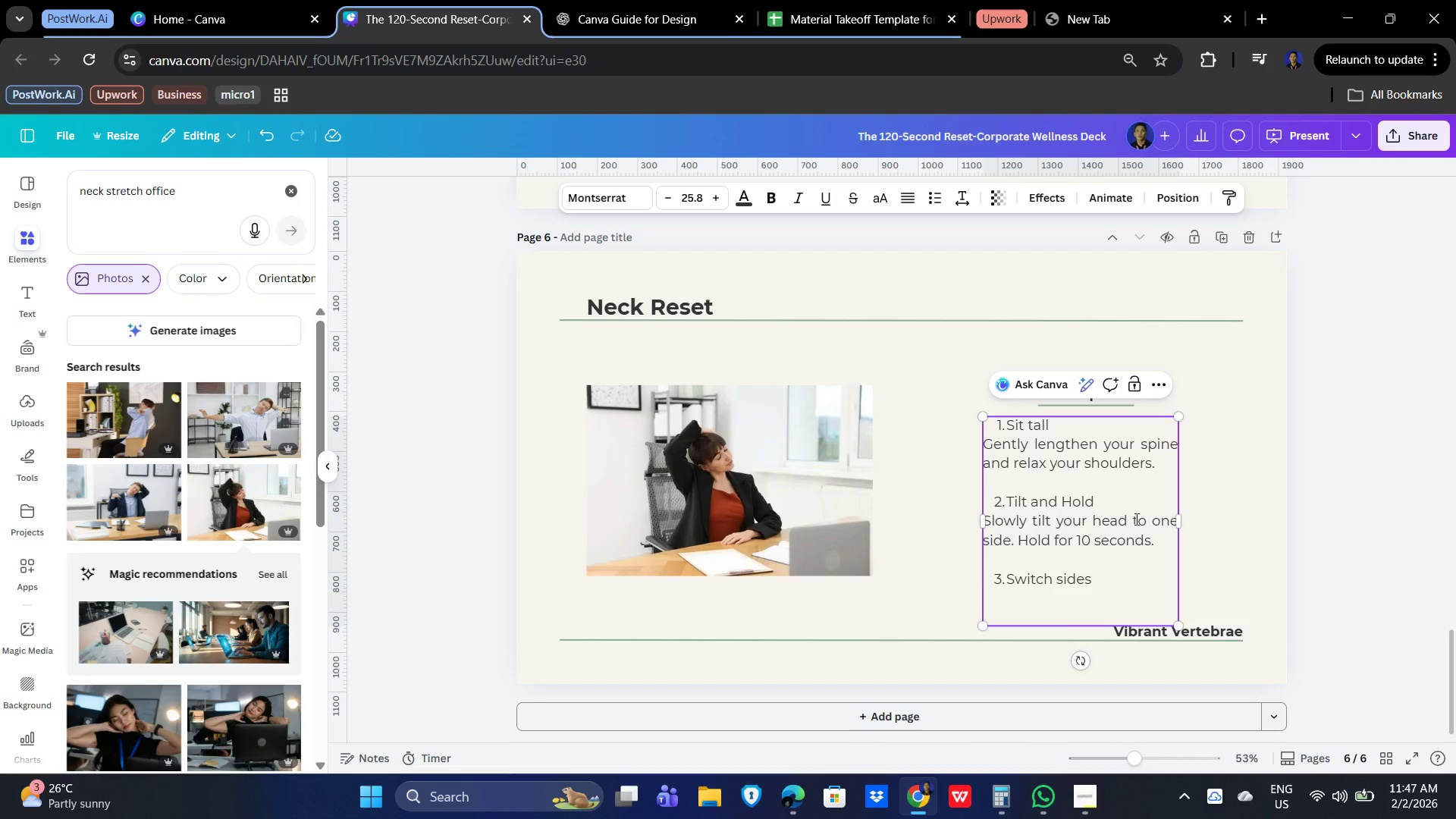 
type(Return to center and repeat on the other side.)
 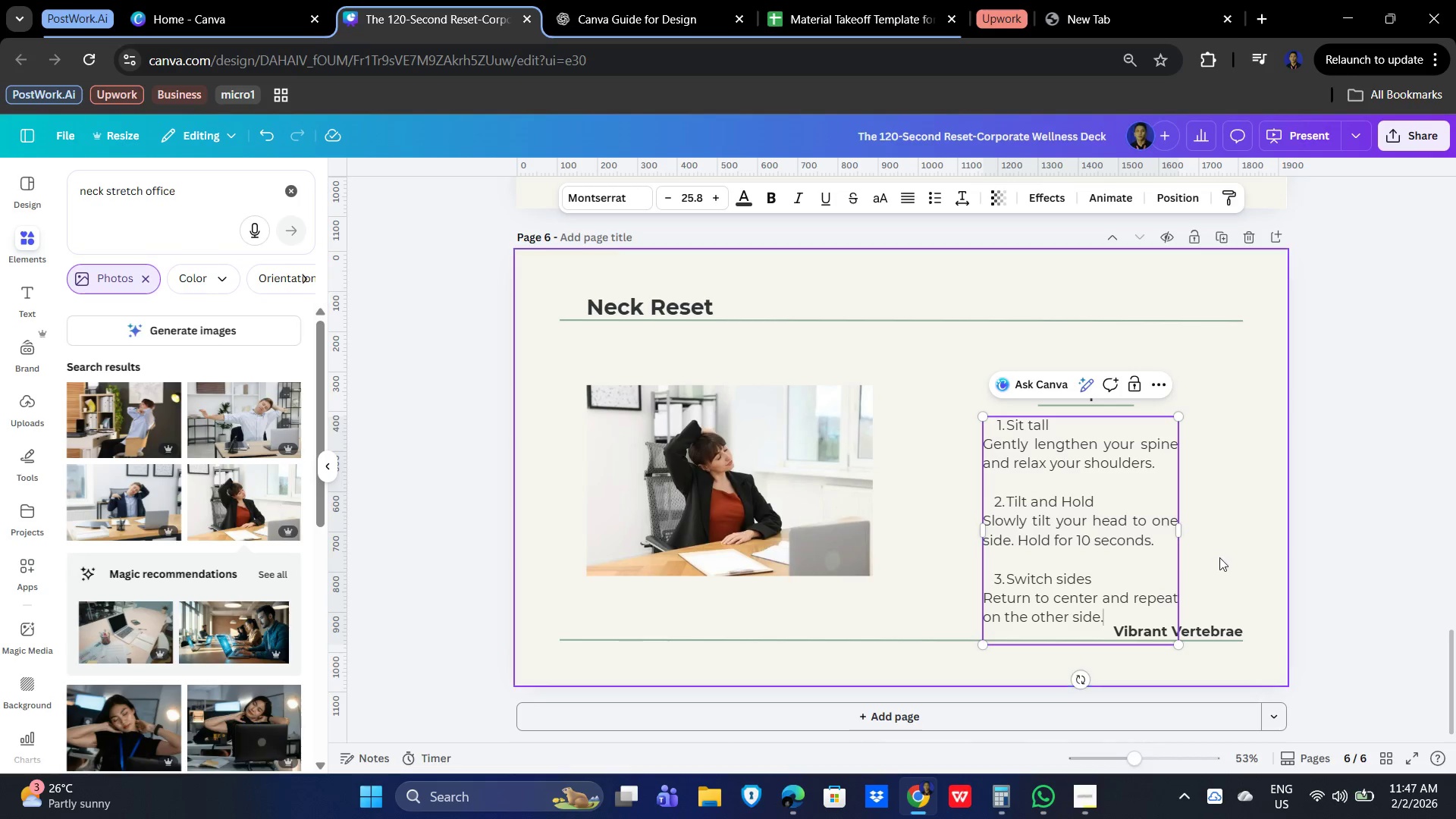 
left_click([1247, 524])
 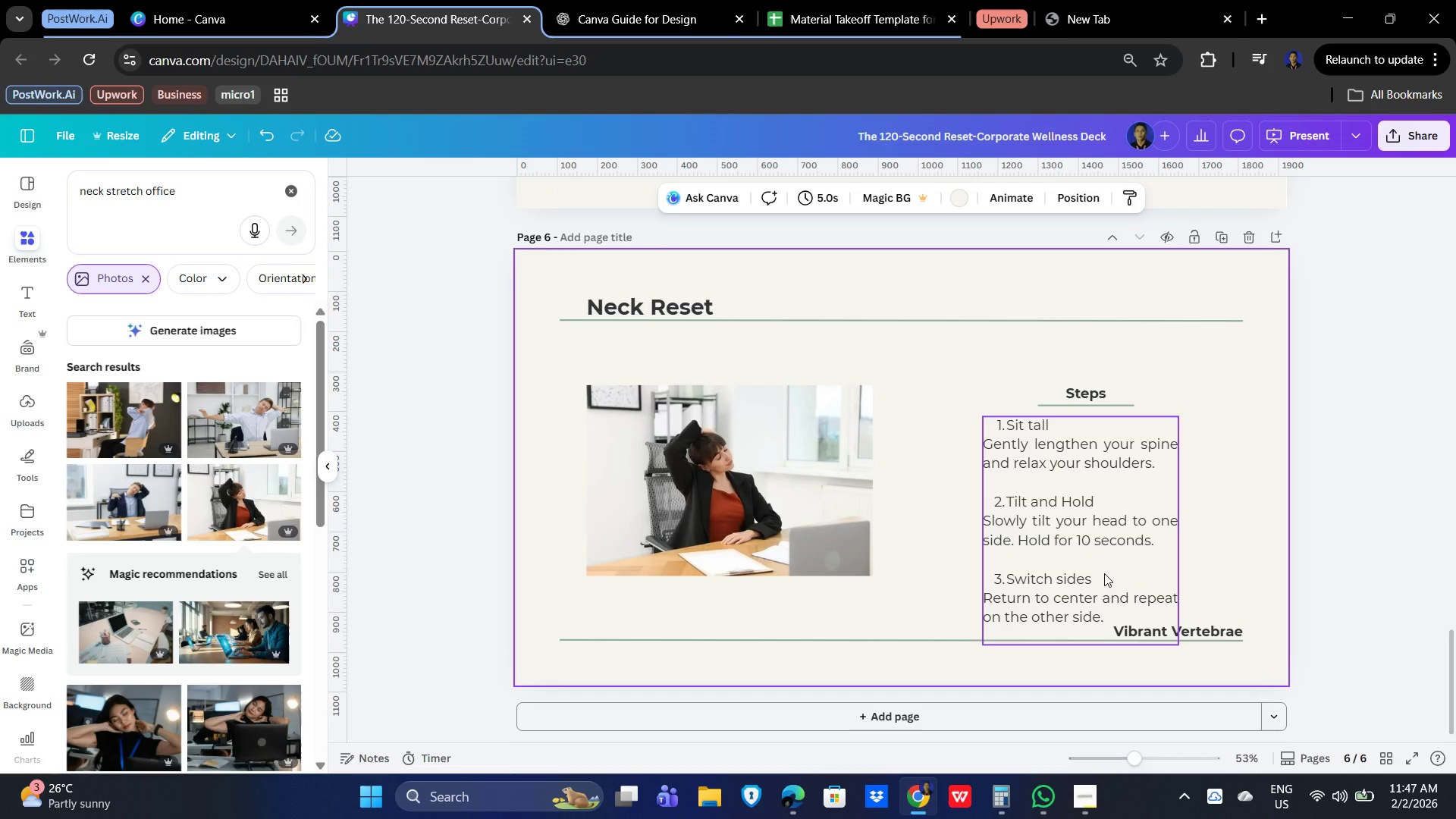 
left_click([1104, 573])
 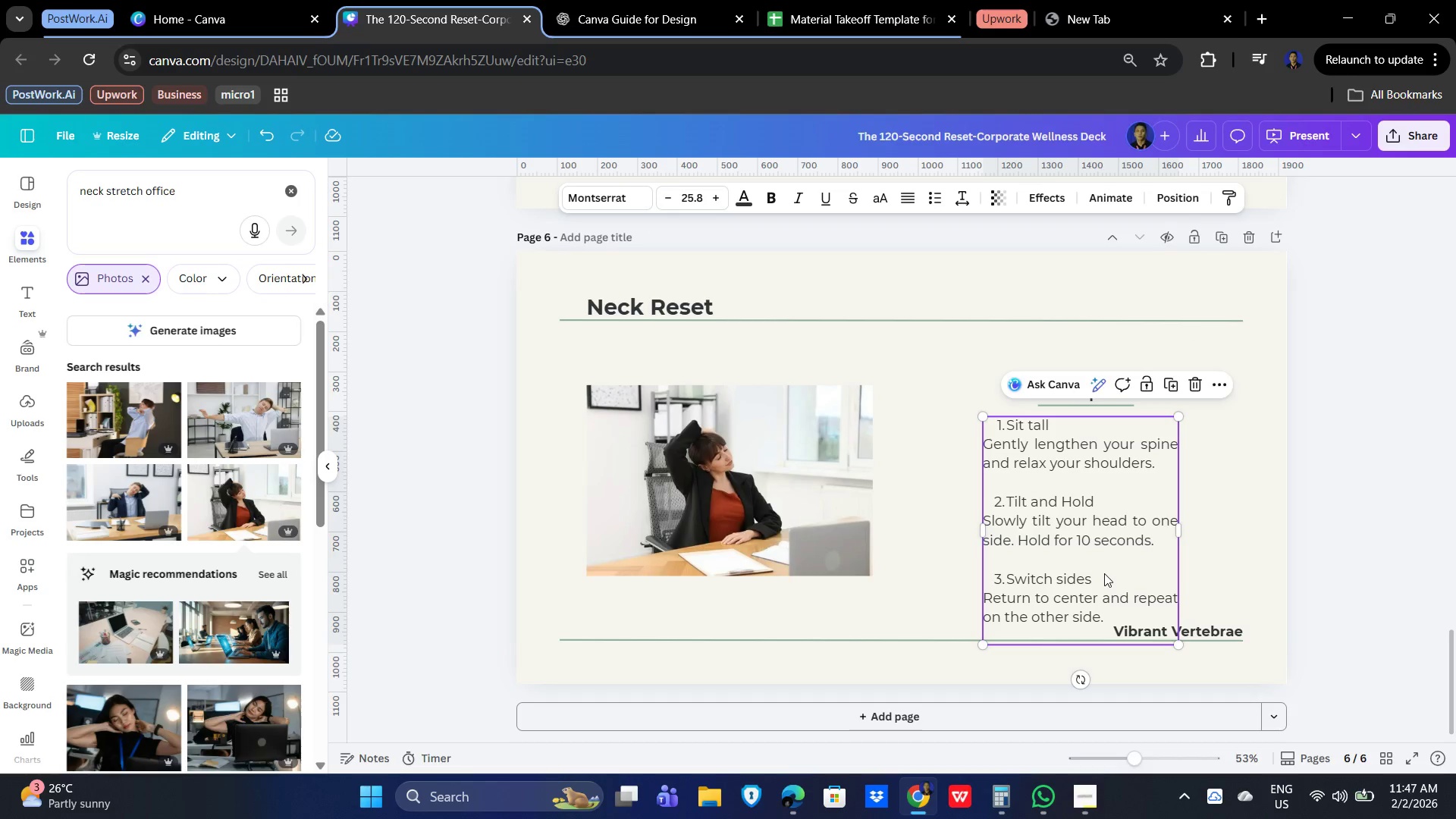 
hold_key(key=ShiftLeft, duration=1.5)
 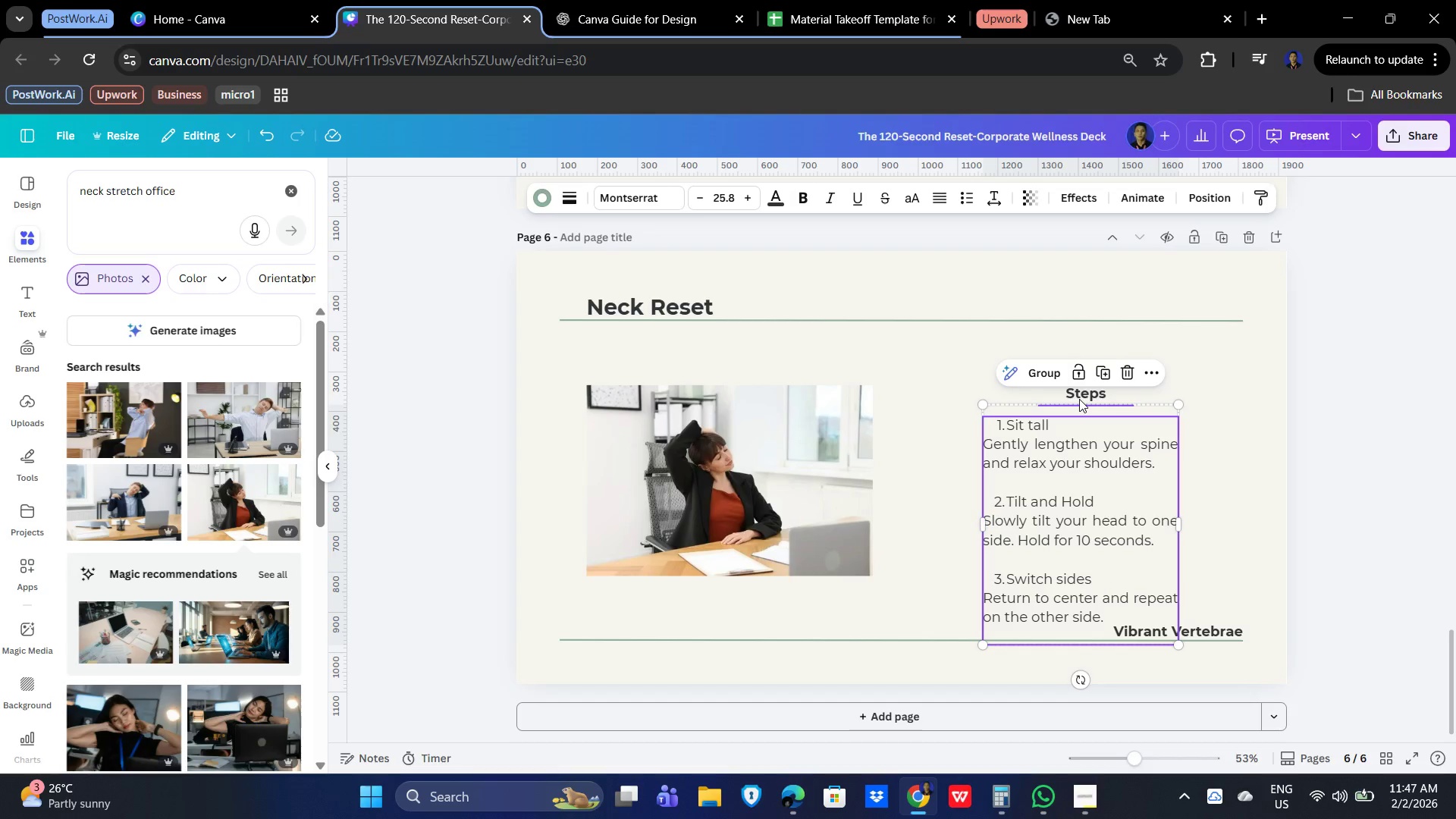 
hold_key(key=ShiftLeft, duration=1.33)
left_click([1065, 408])
 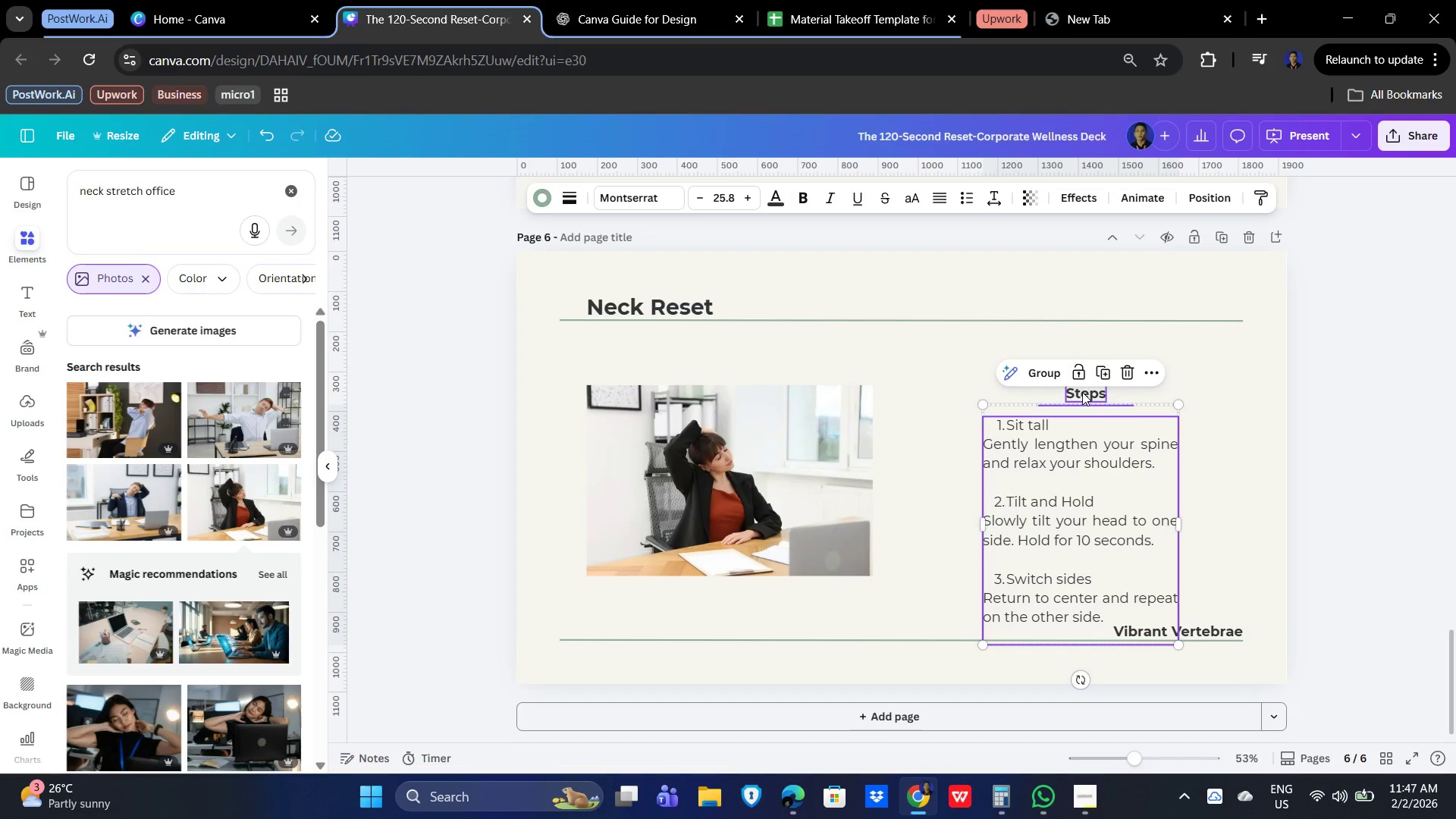 
left_click([1082, 392])
 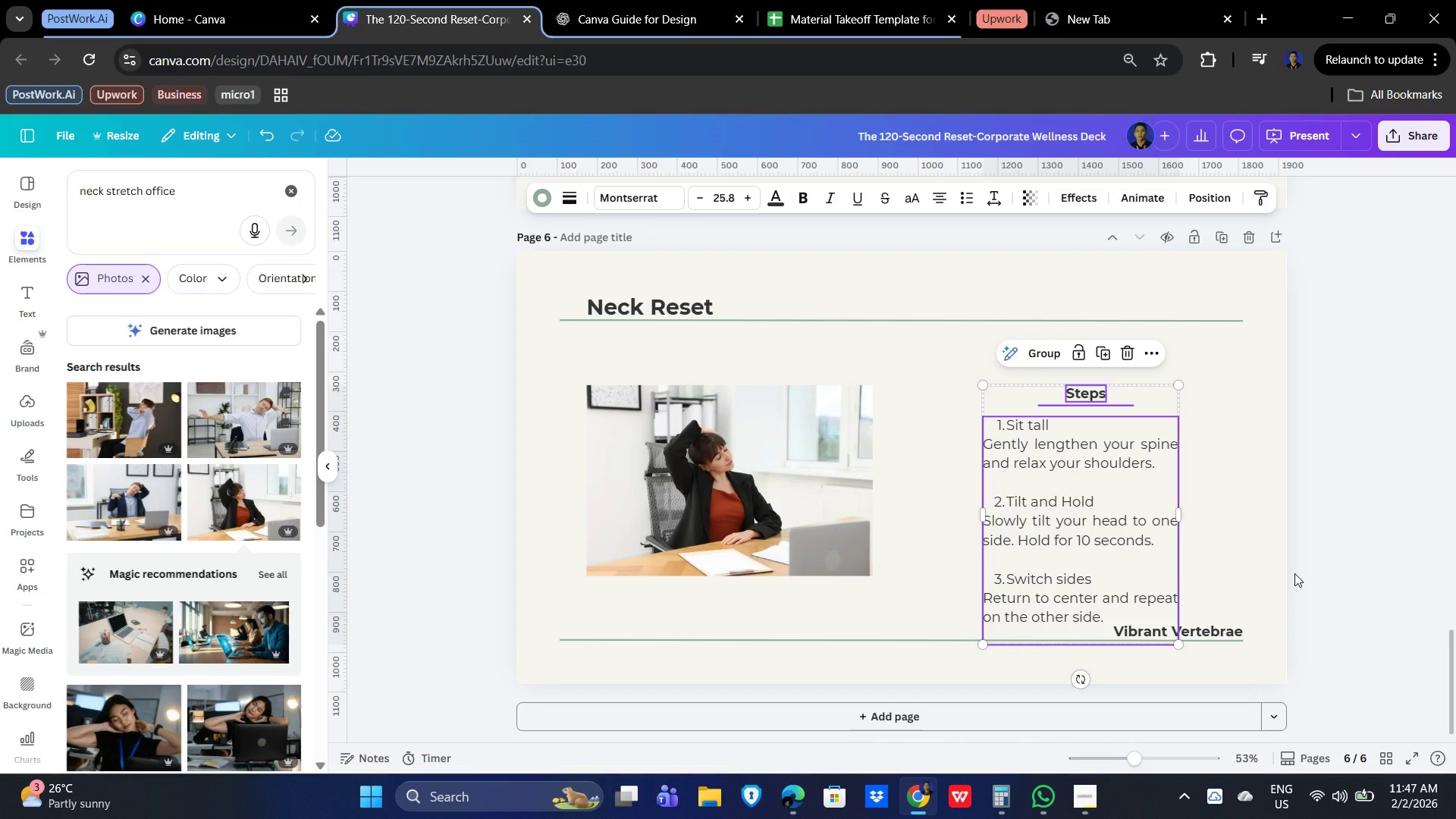 
key(ArrowUp)
 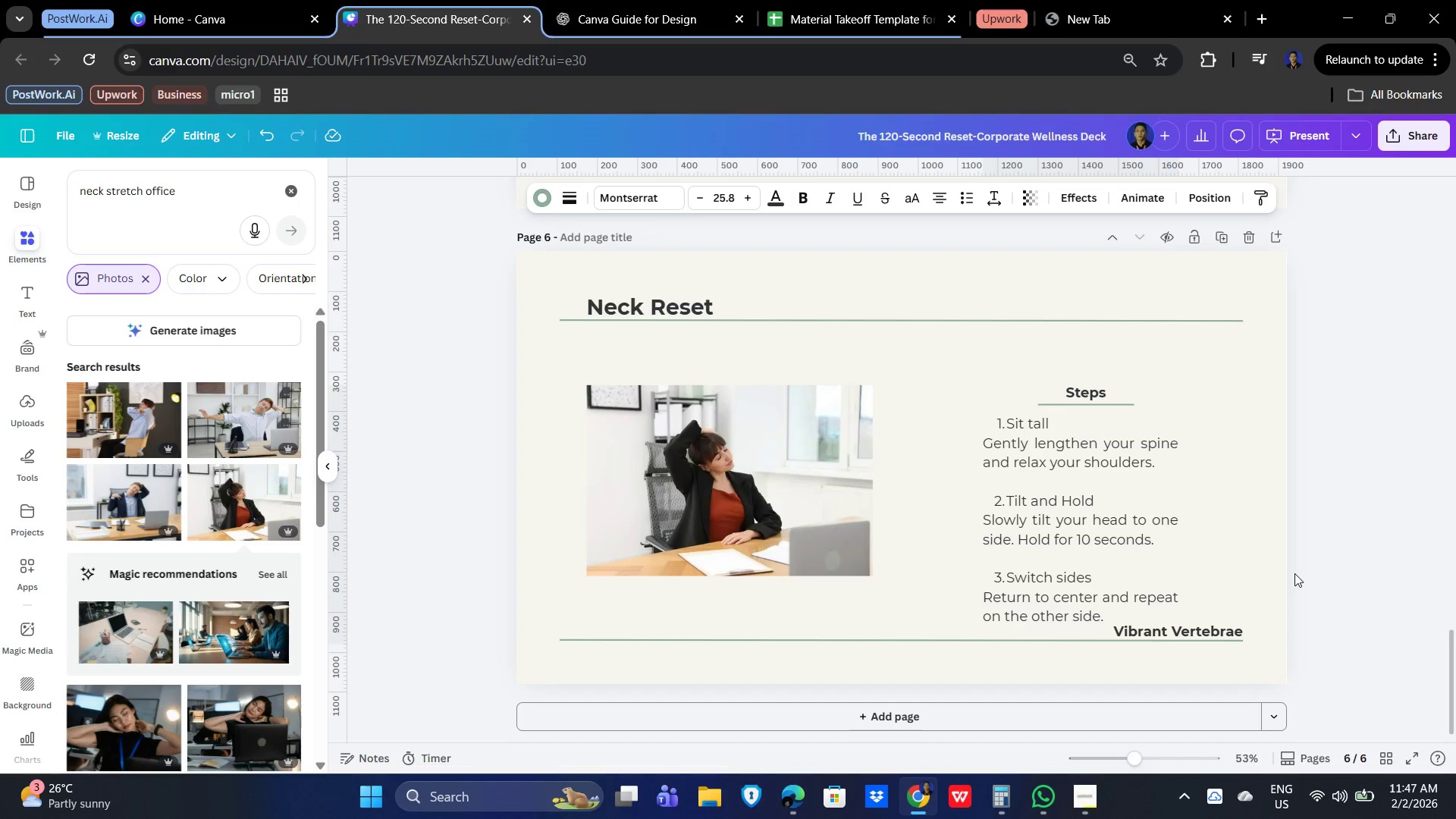 
key(ArrowUp)
 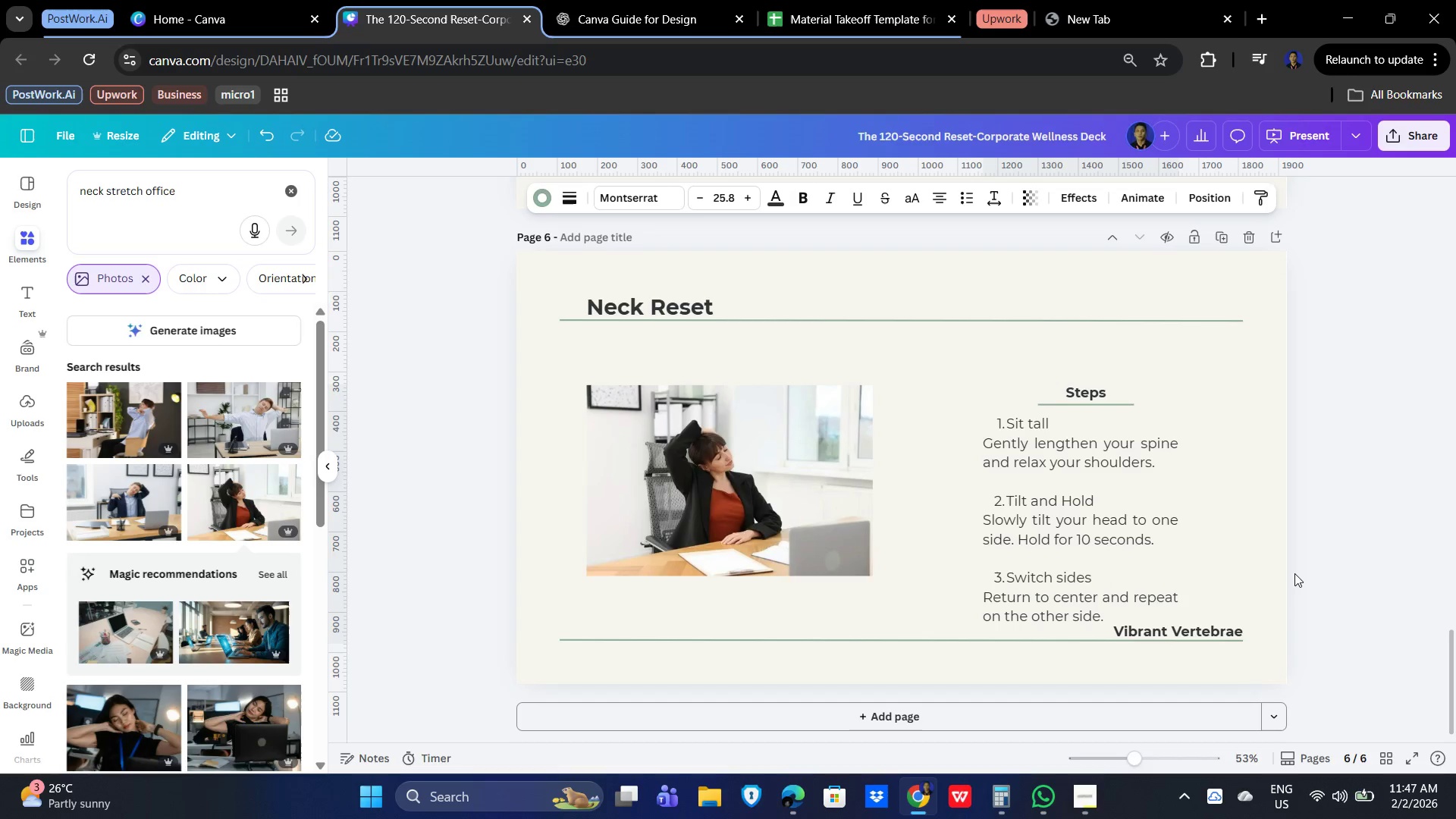 
key(ArrowUp)
 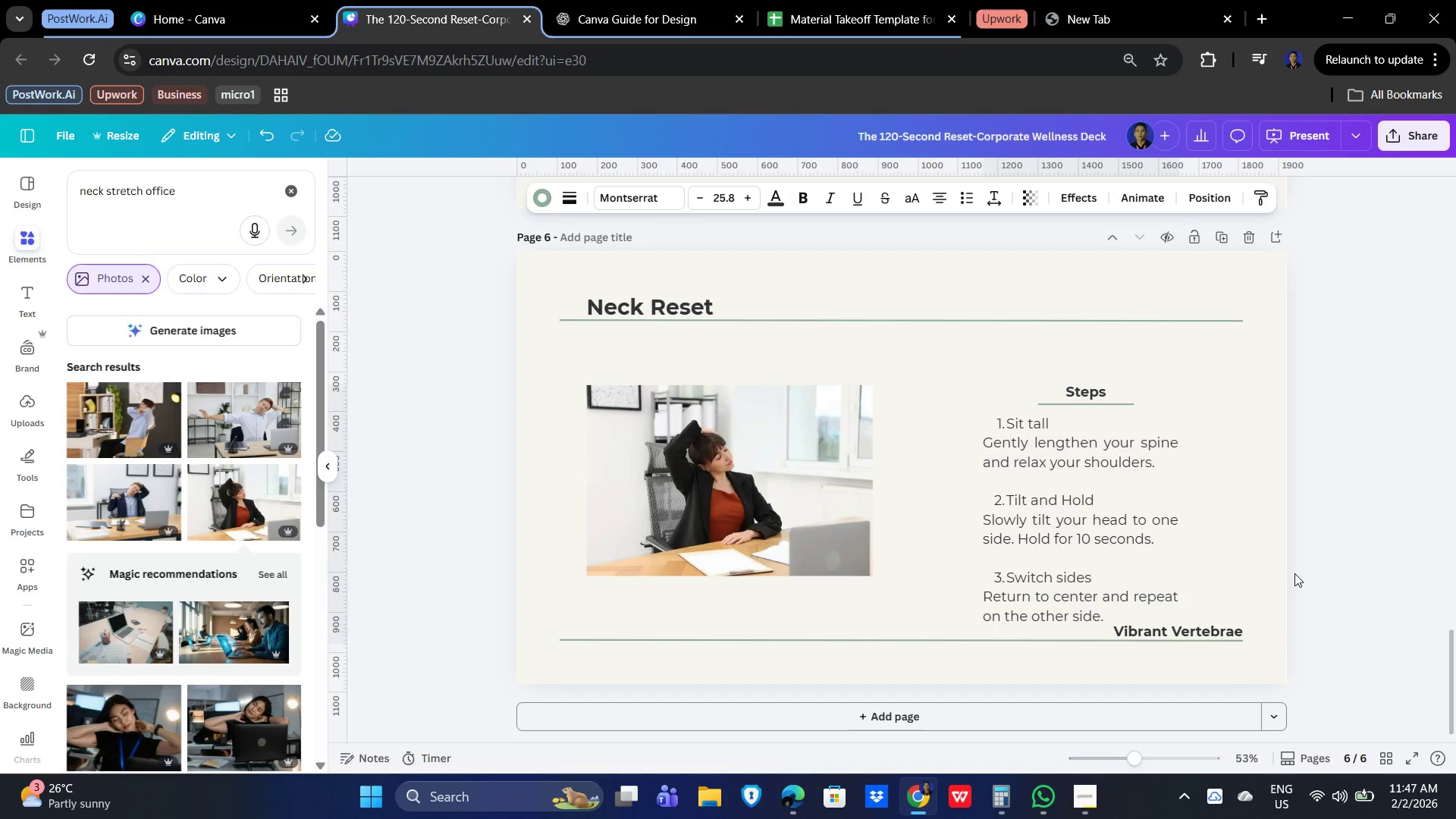 
hold_key(key=ArrowUp, duration=1.52)
 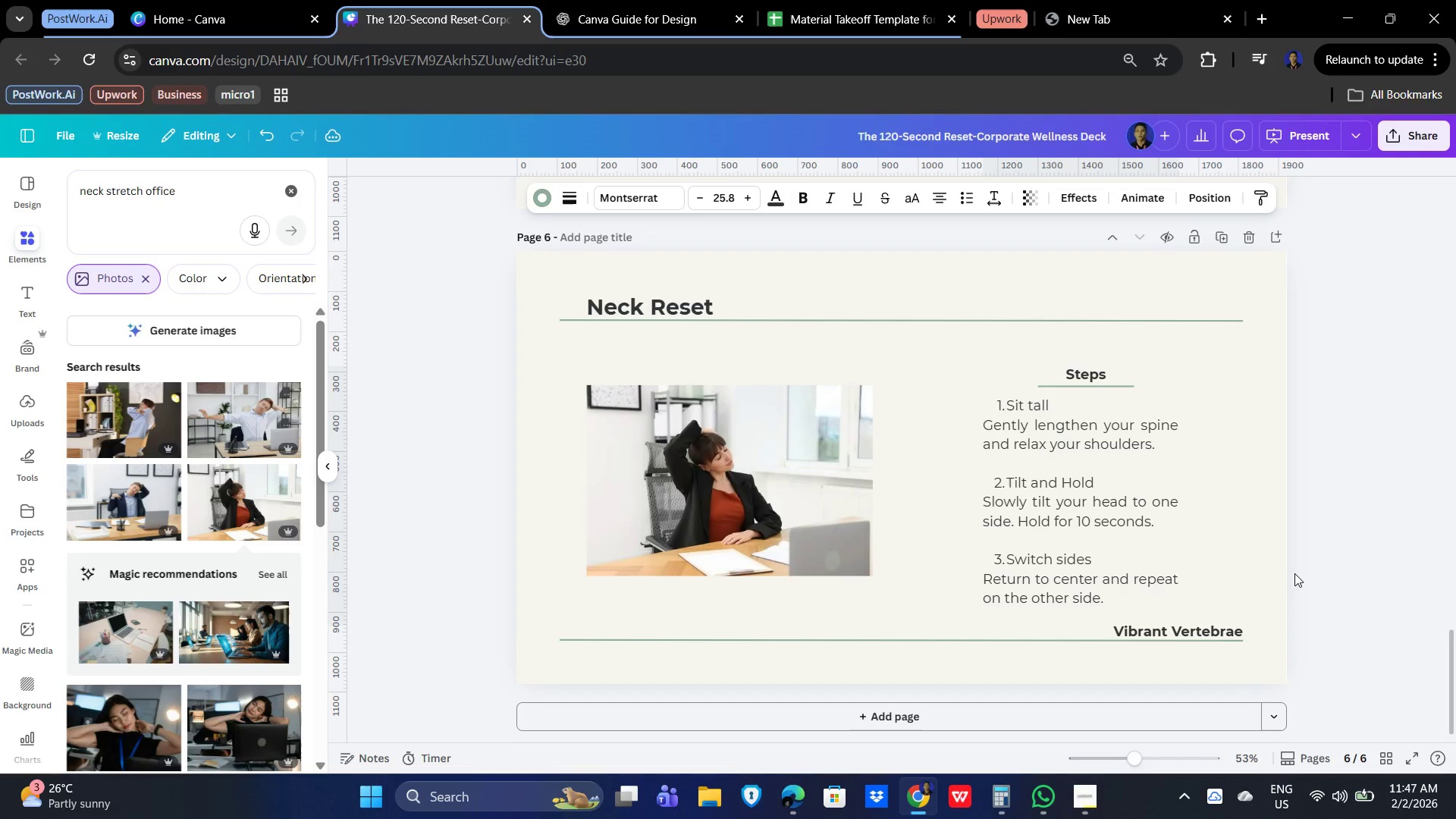 
hold_key(key=ArrowUp, duration=1.3)
 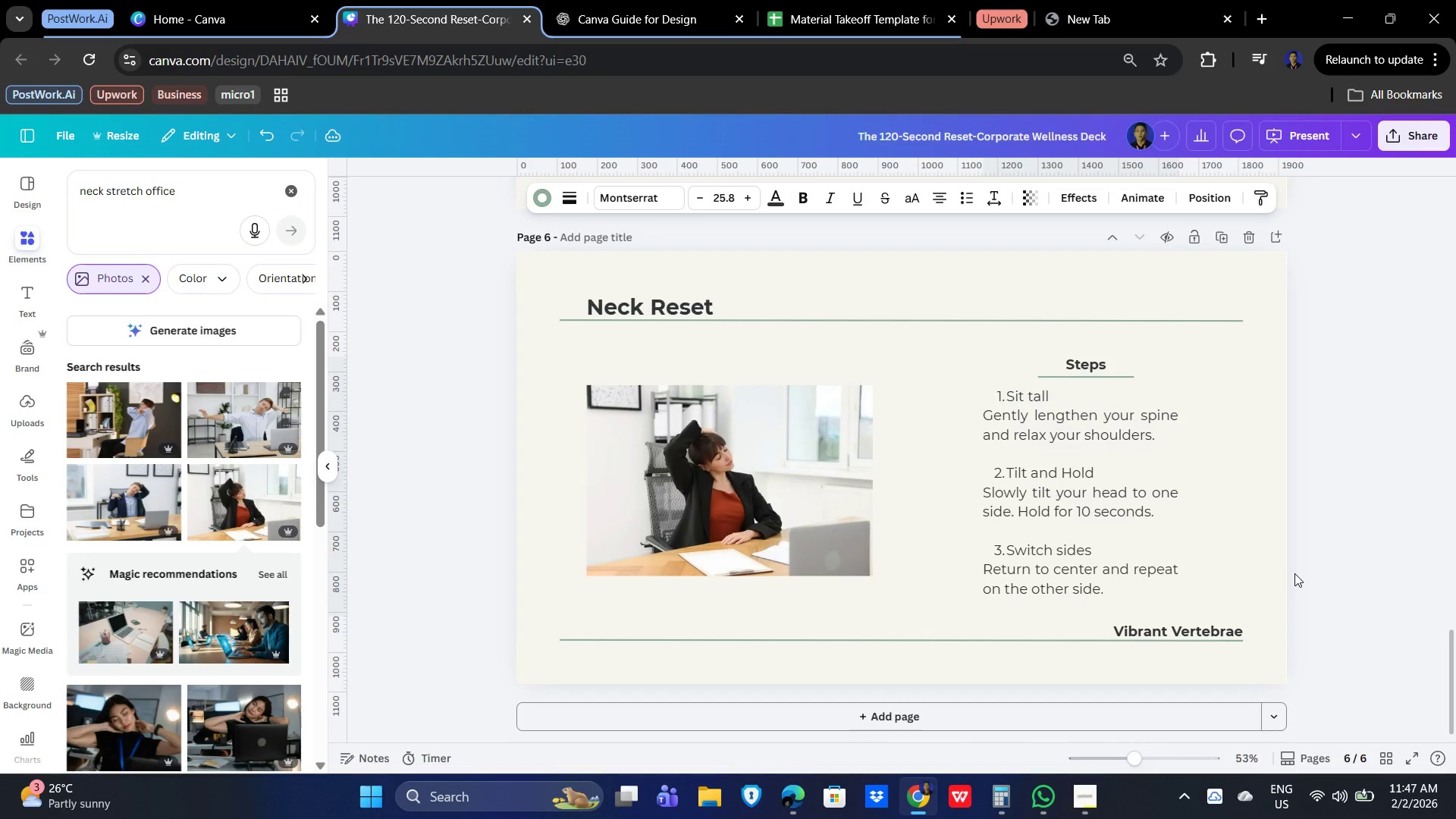 
key(ArrowUp)
 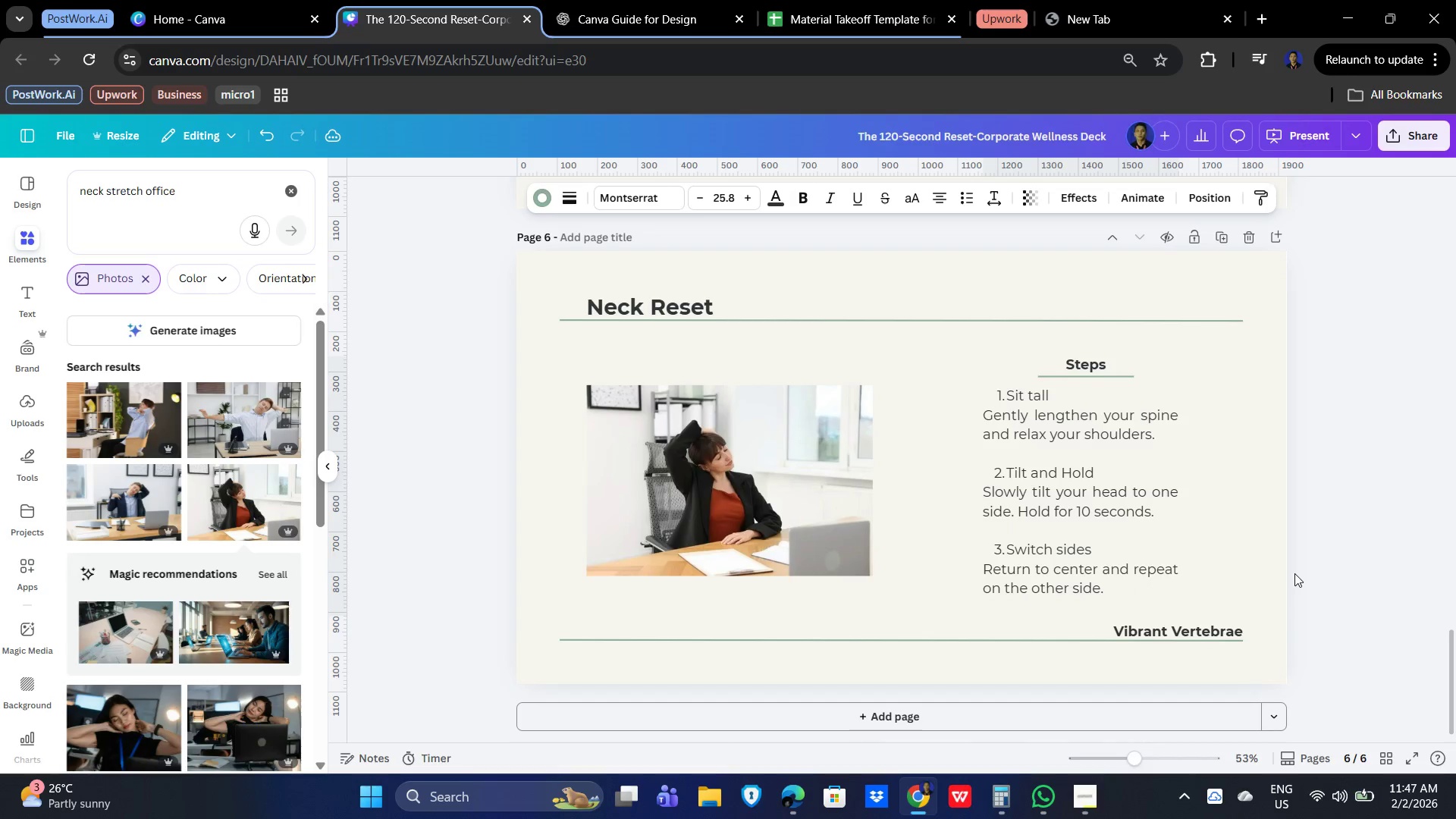 
key(ArrowUp)
 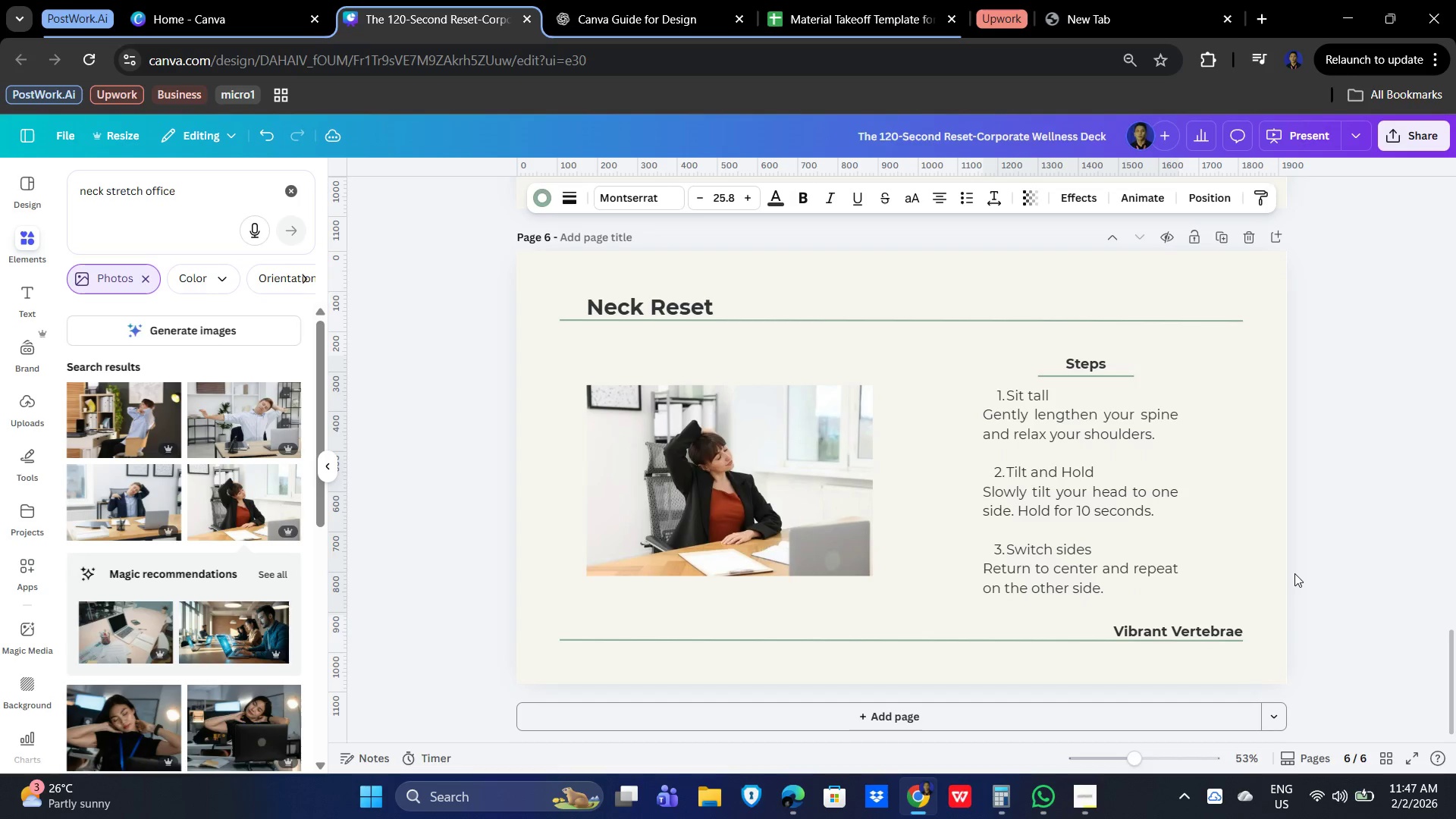 
key(ArrowUp)
 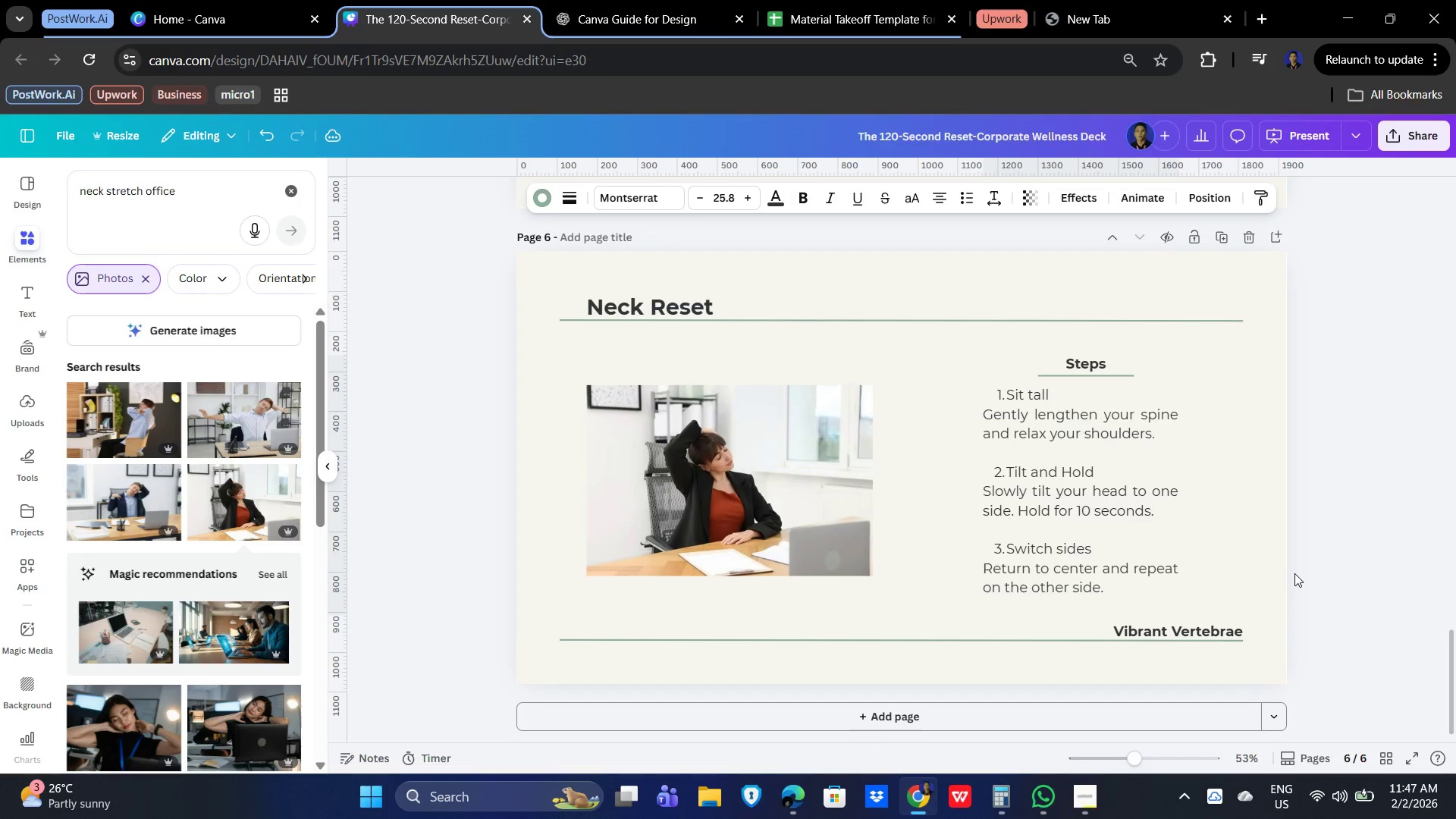 
hold_key(key=ArrowLeft, duration=0.86)
 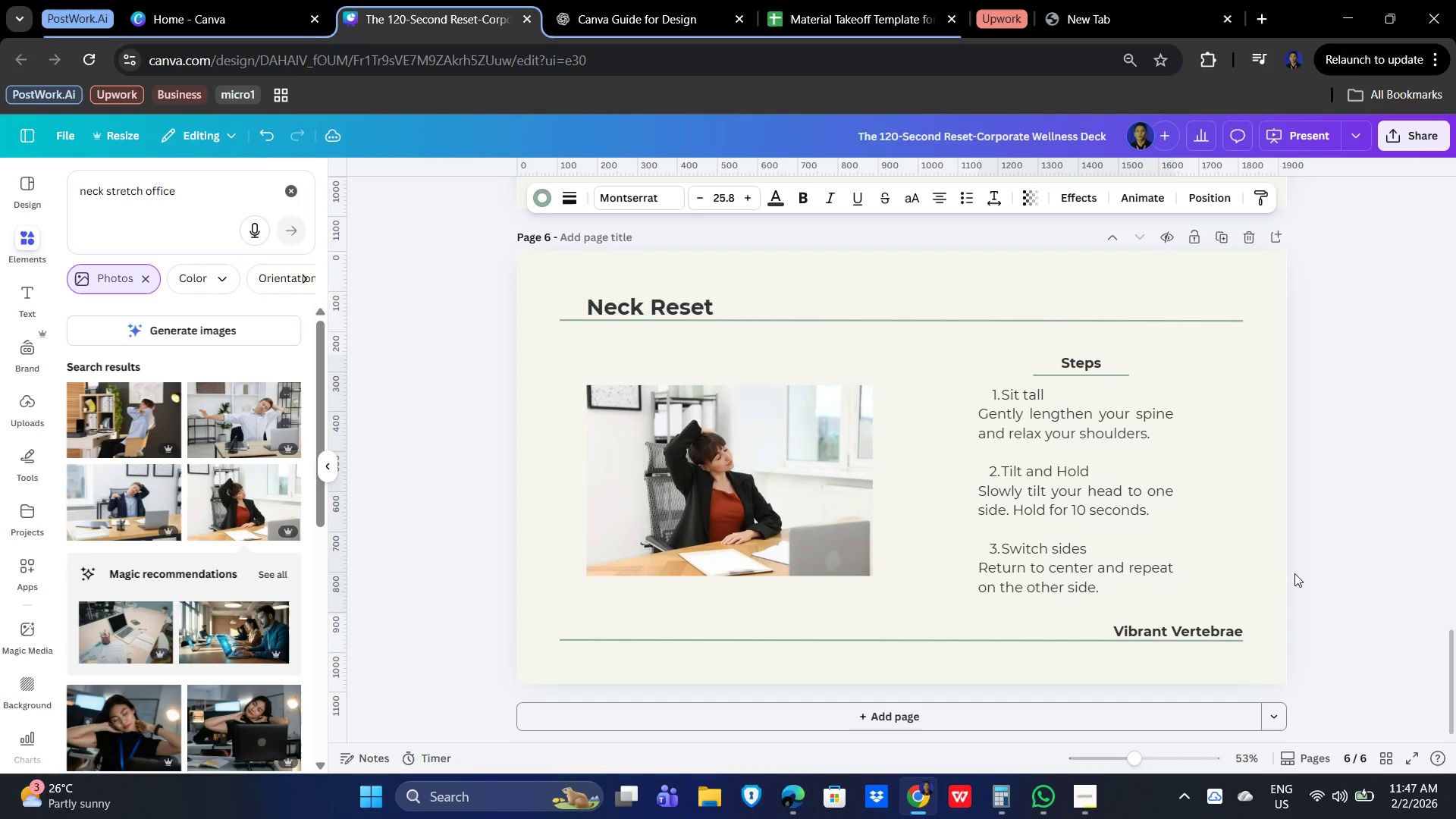 
key(ArrowUp)
 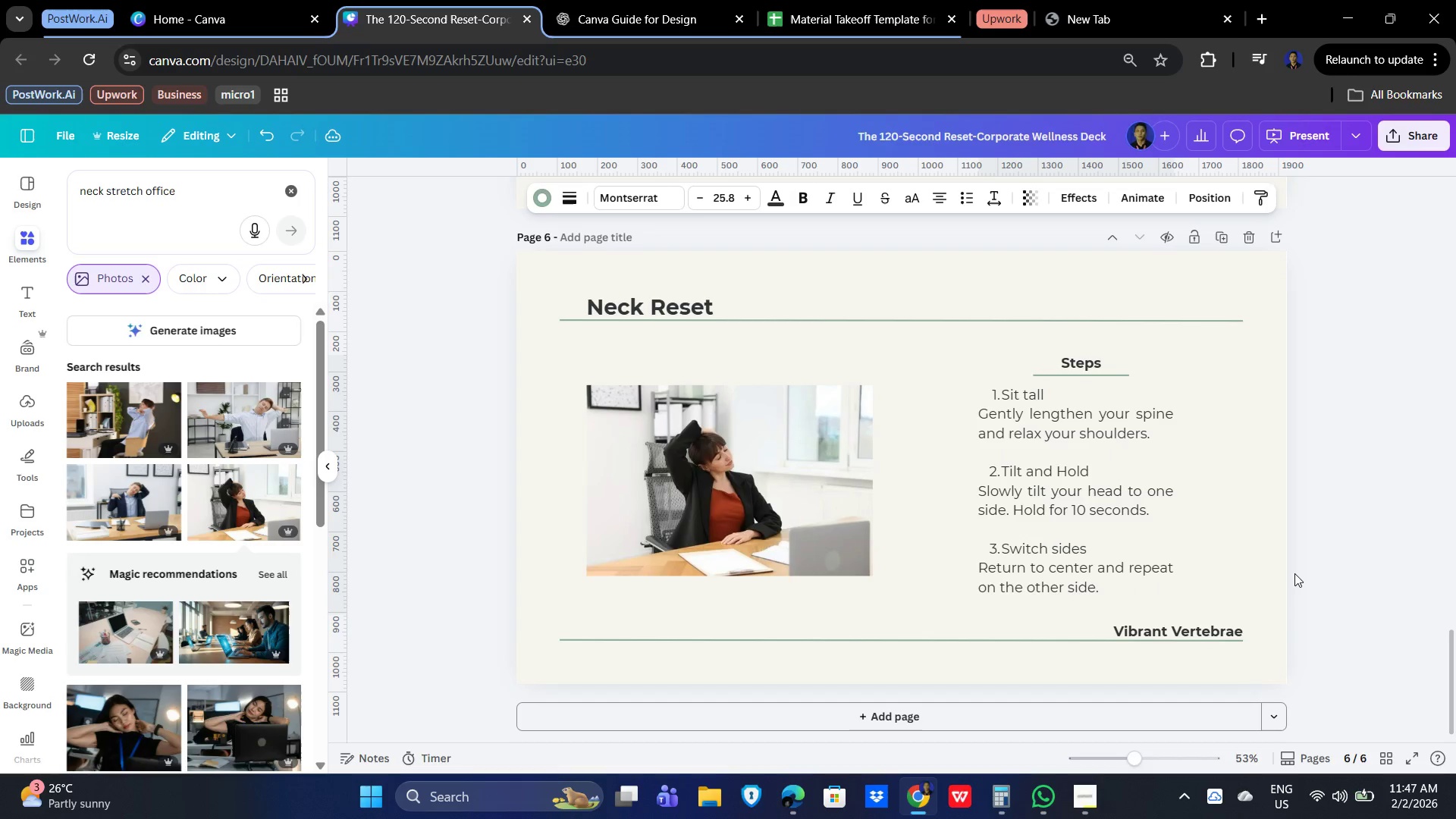 
key(ArrowUp)
 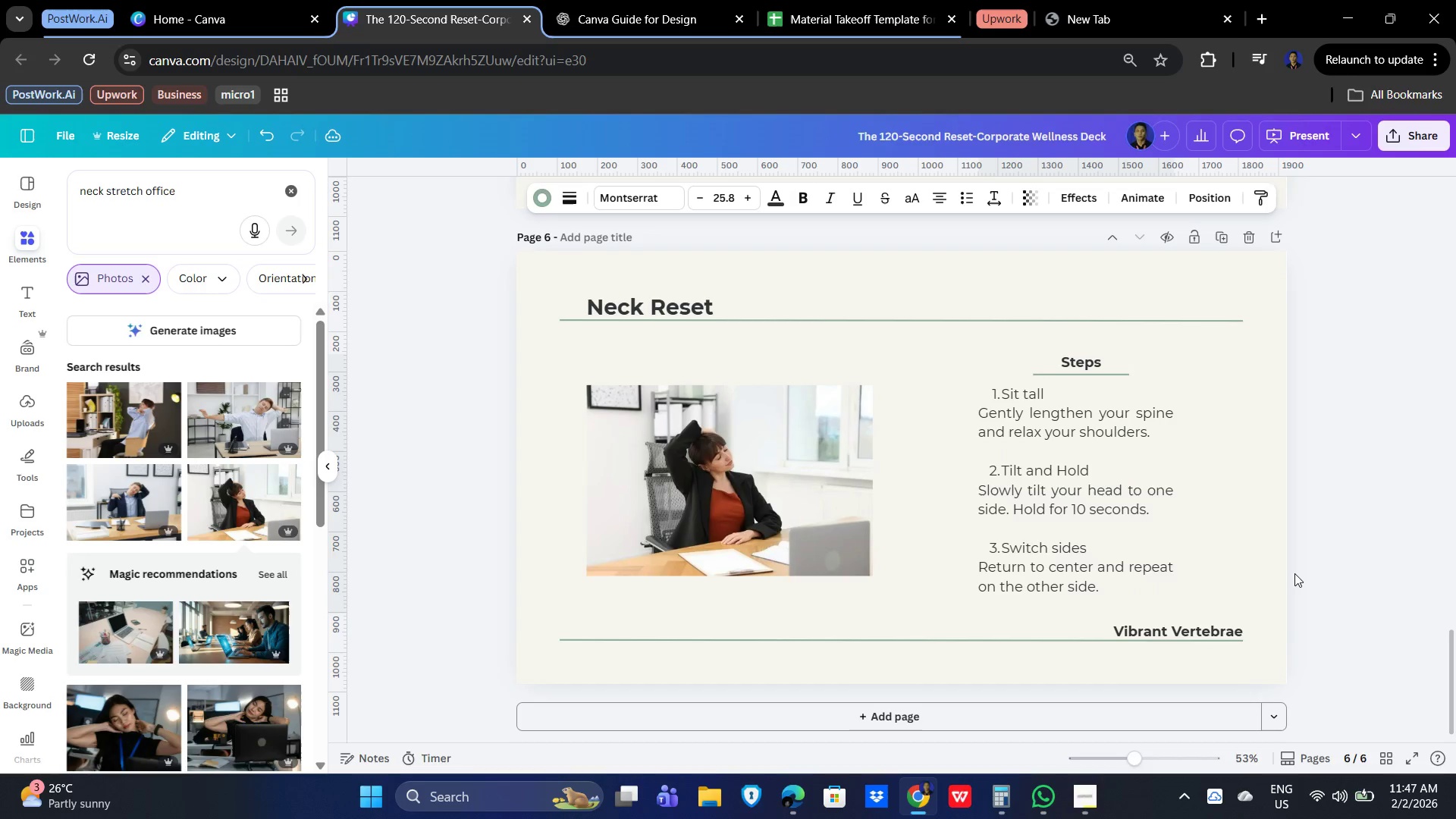 
key(ArrowUp)
 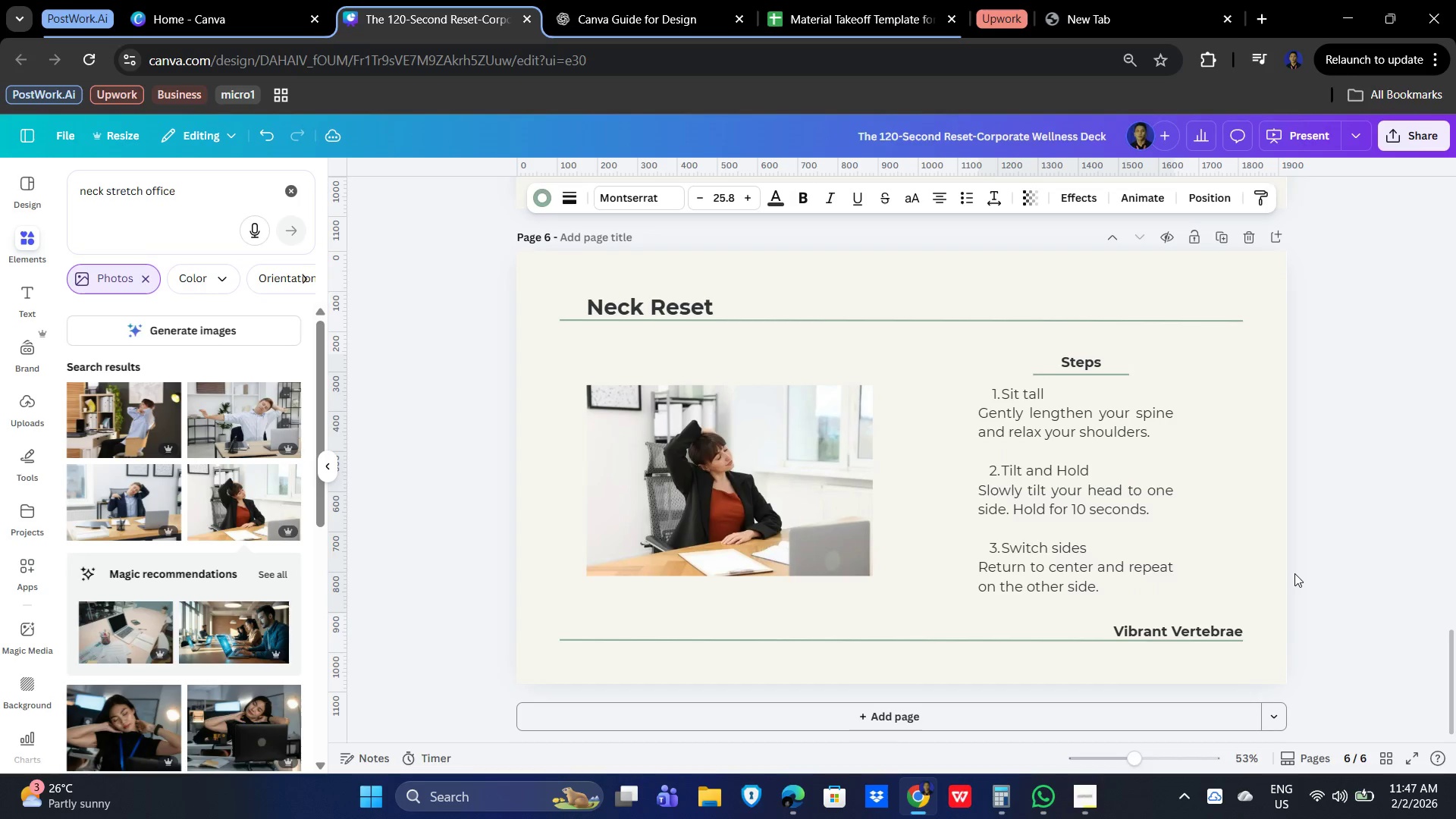 
key(ArrowUp)
 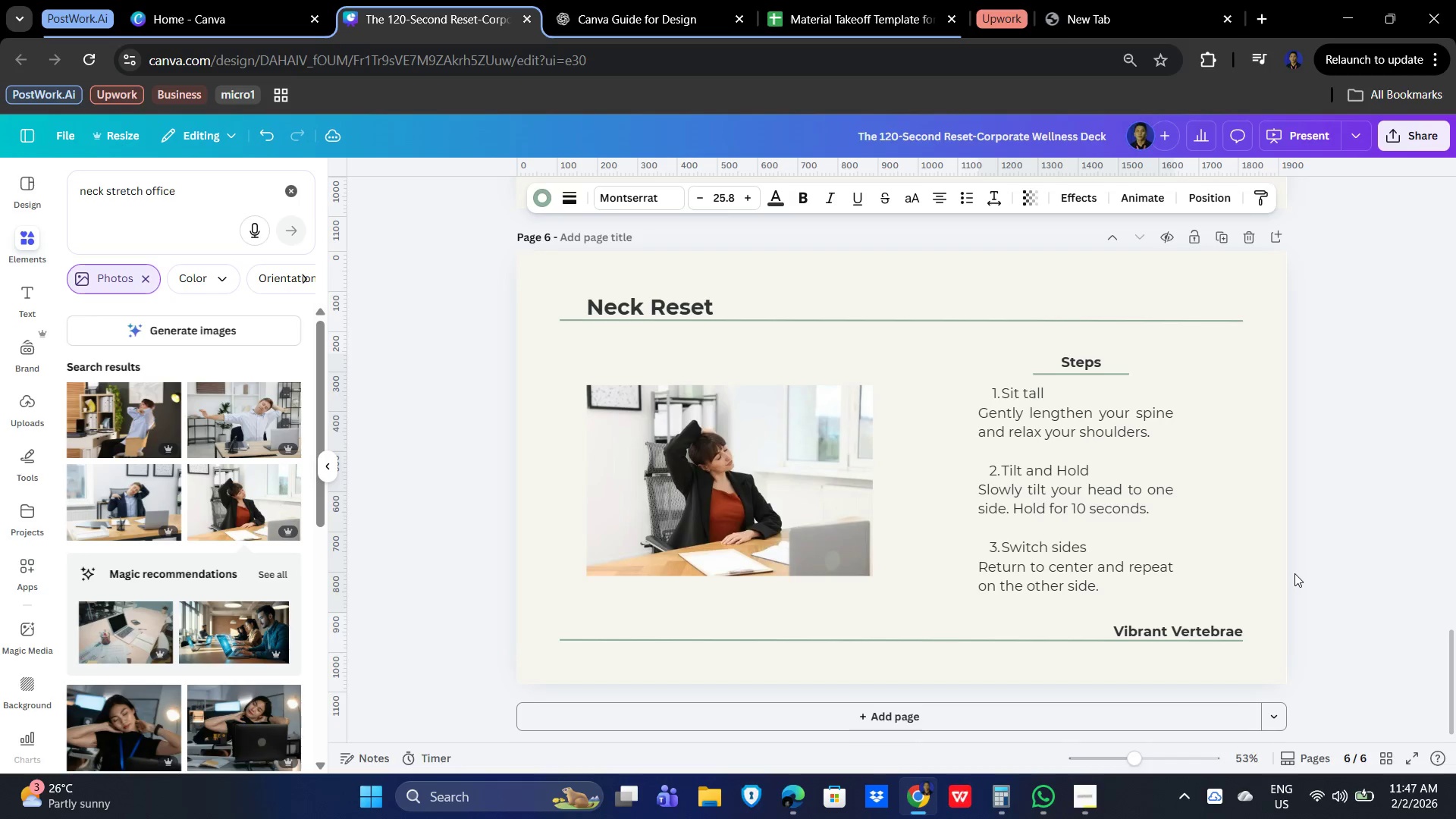 
key(ArrowUp)
 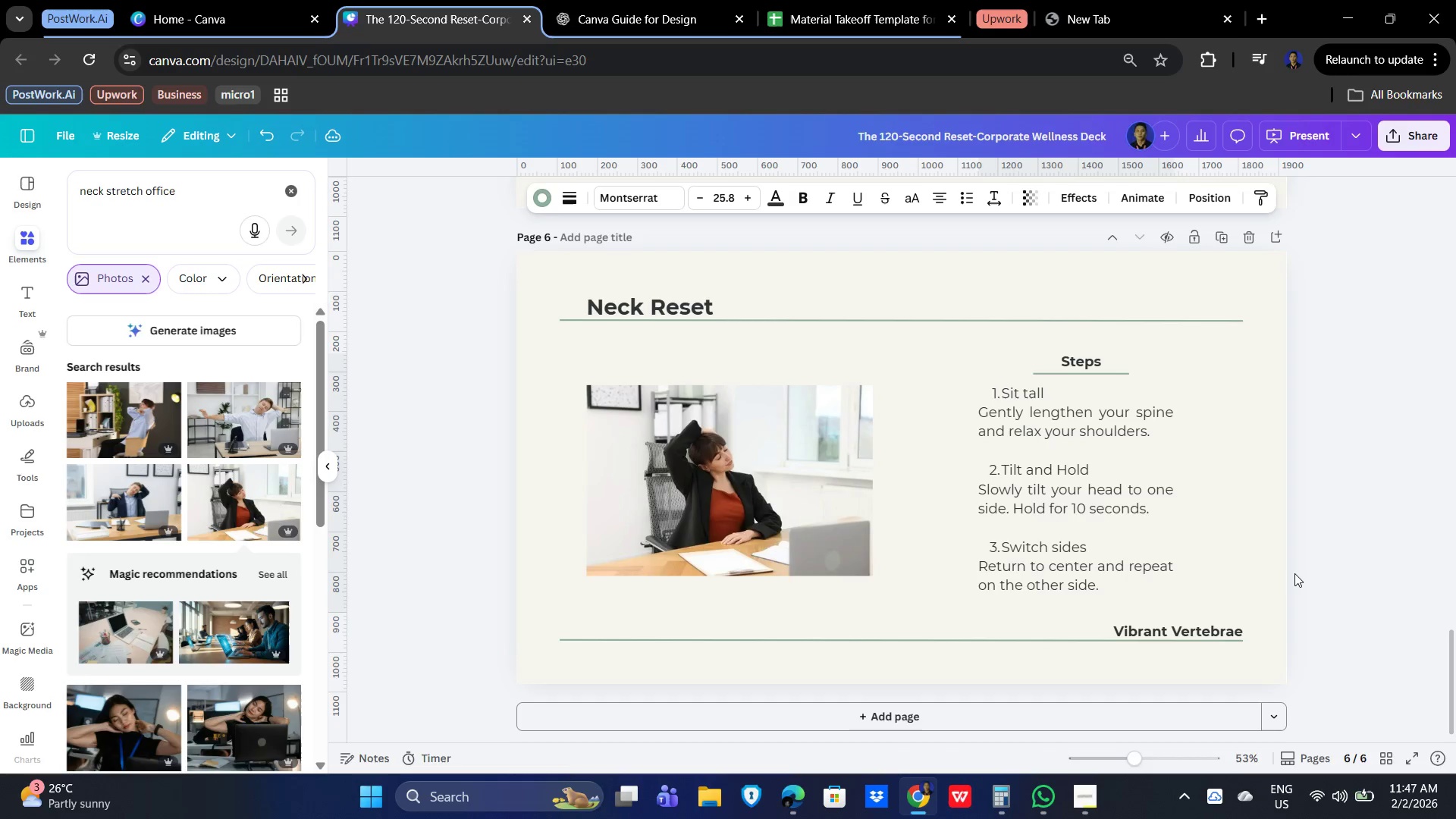 
key(ArrowUp)
 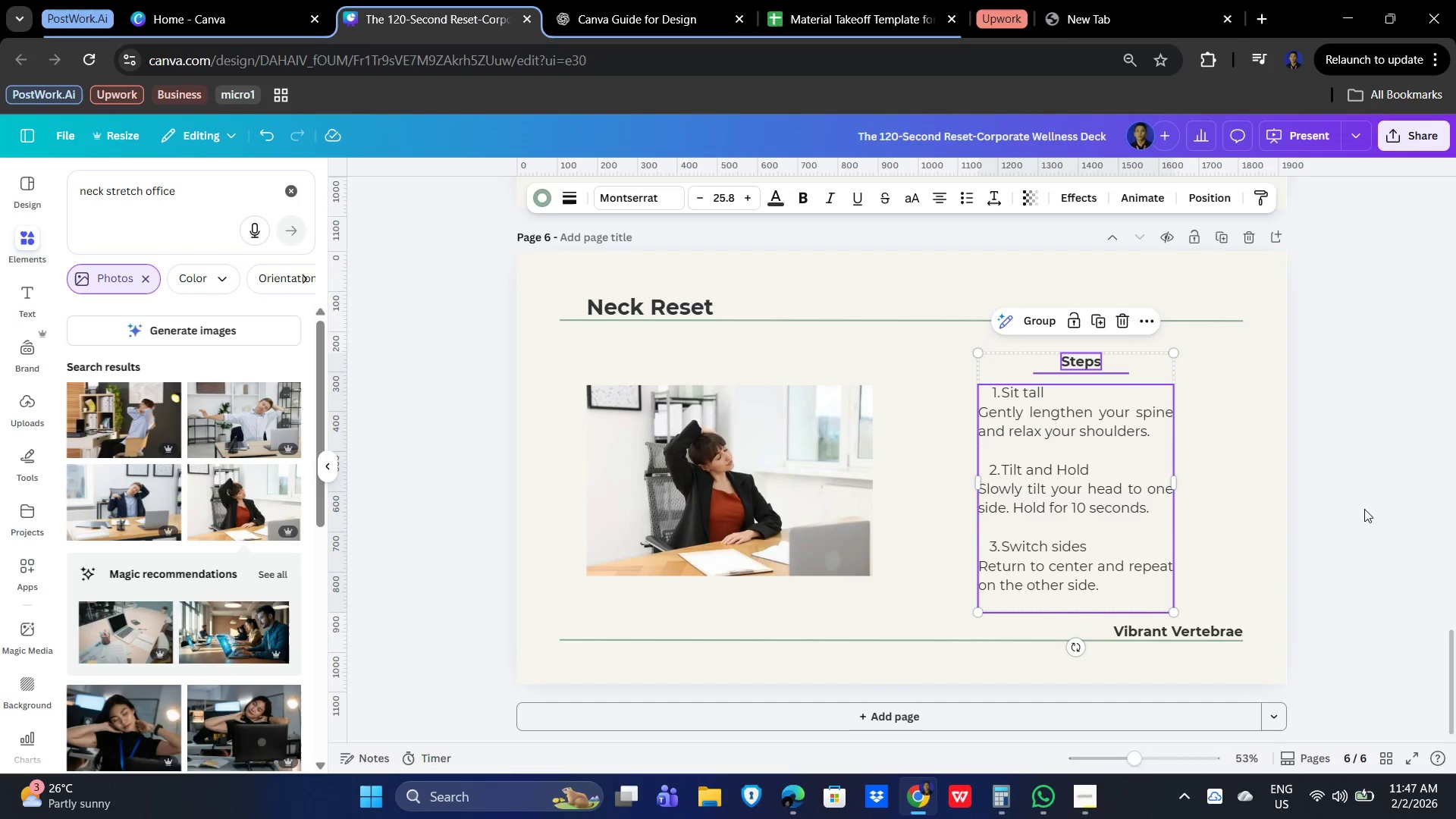 
left_click([1381, 507])
 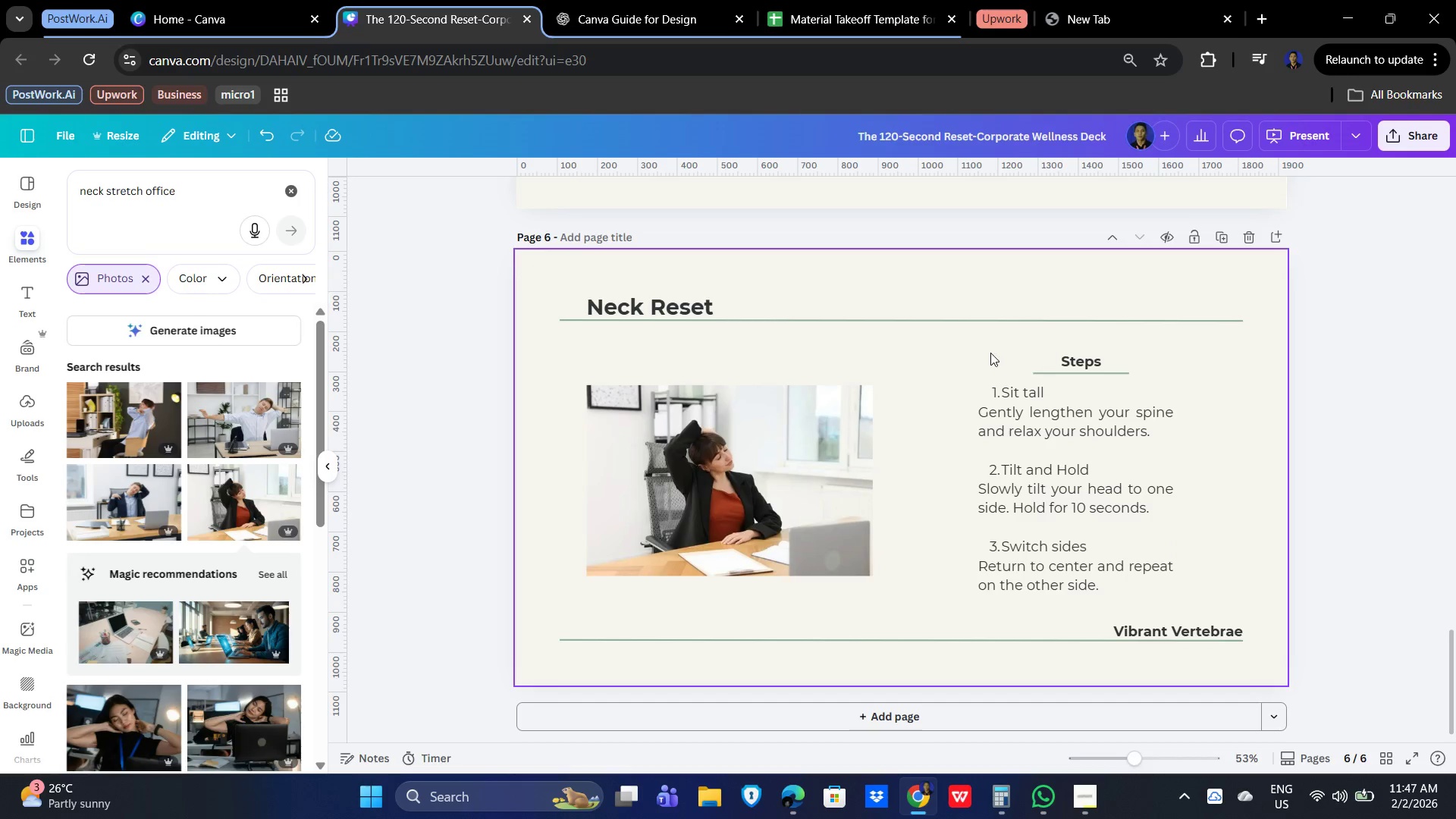 
left_click([1084, 360])
 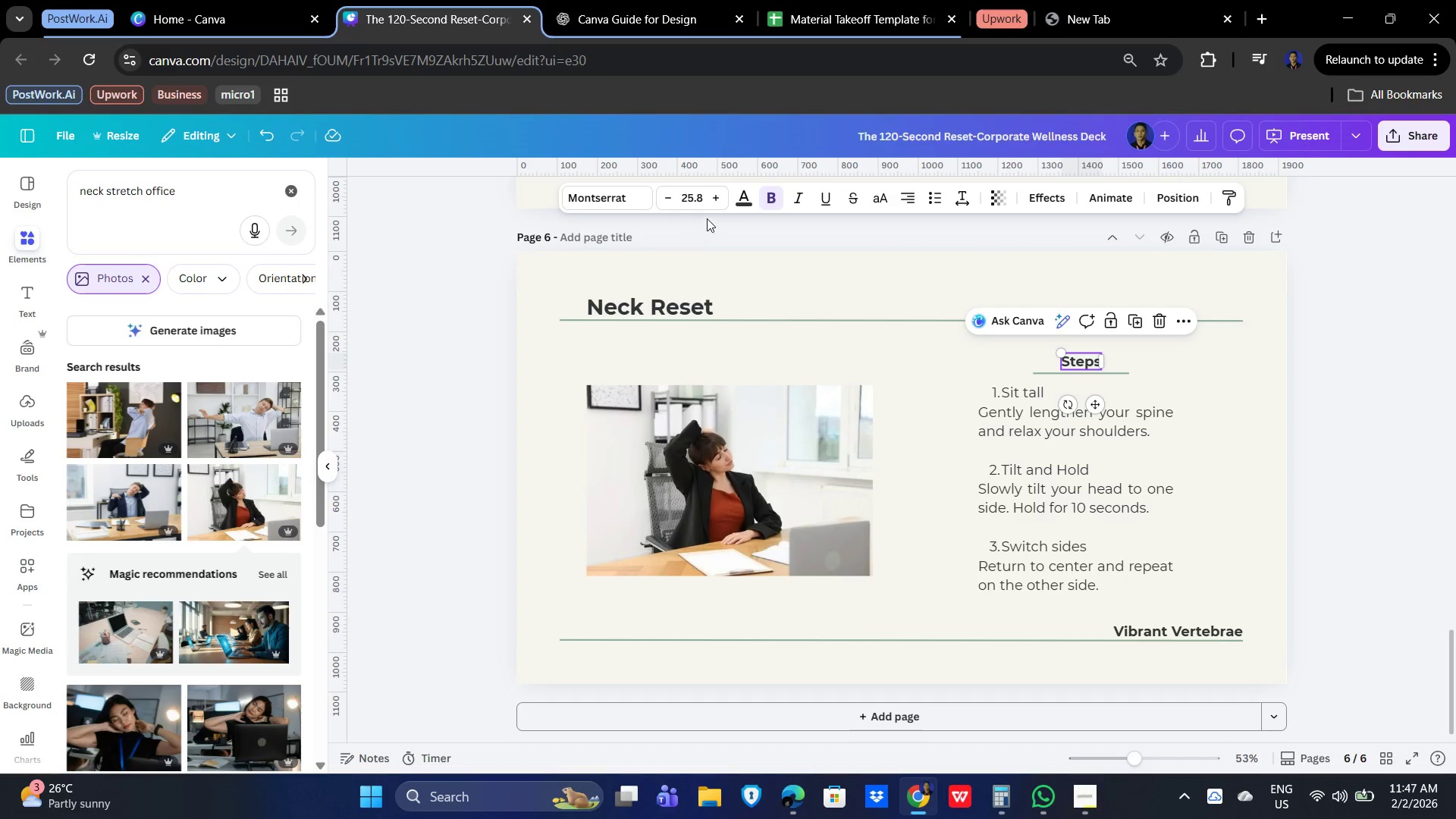 
left_click([691, 200])
 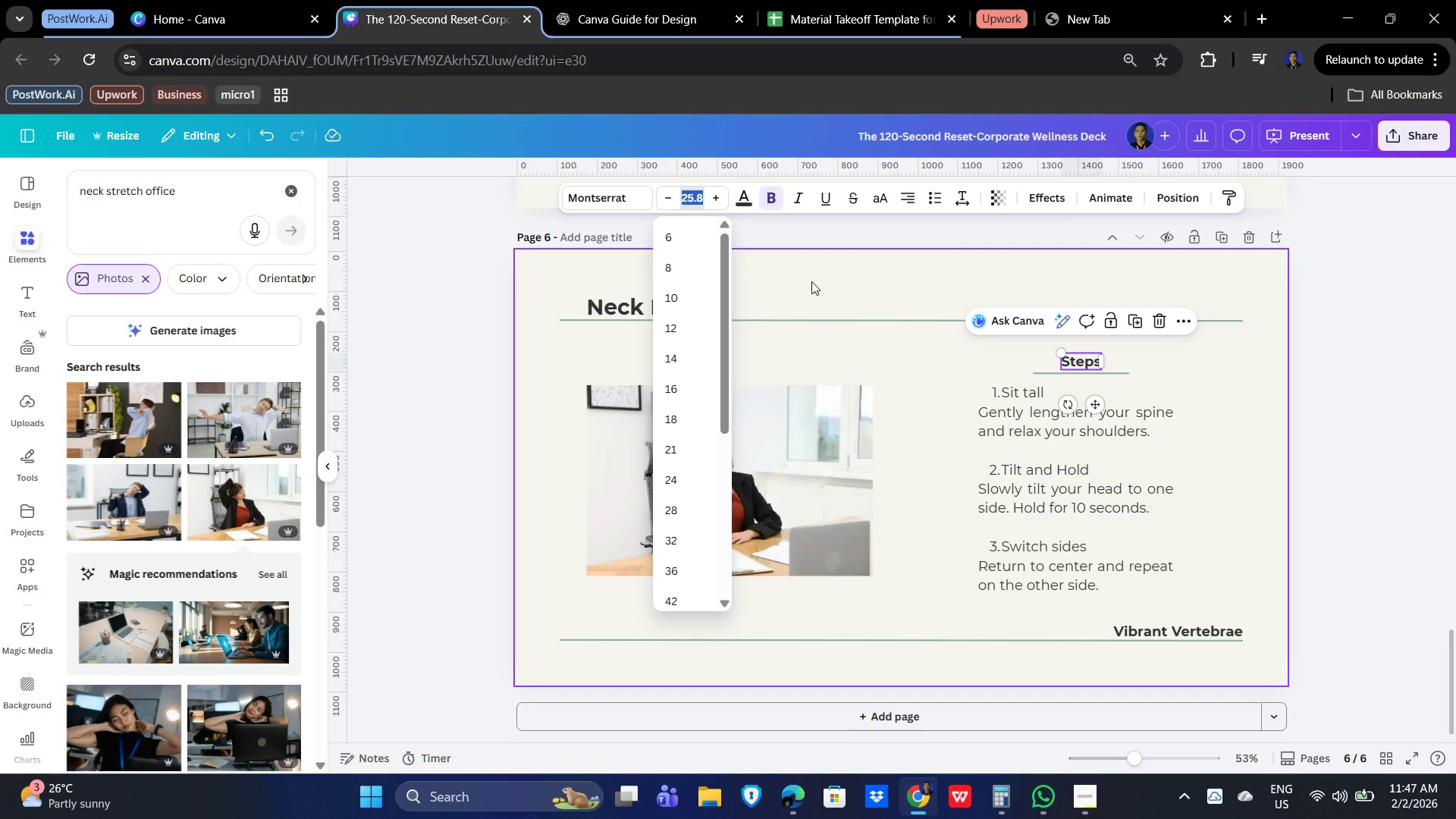 
key(Numpad2)
 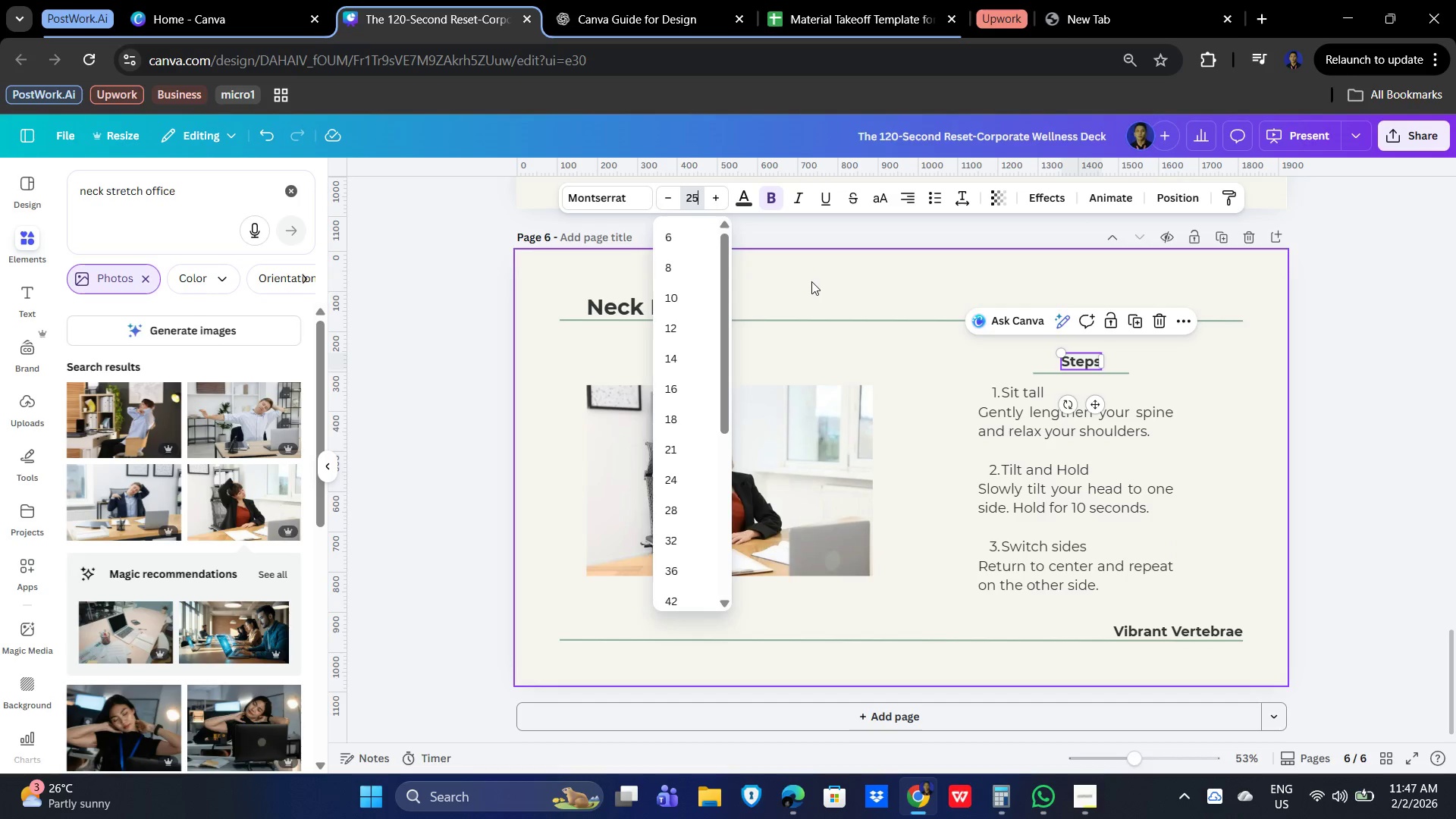 
key(Numpad5)
 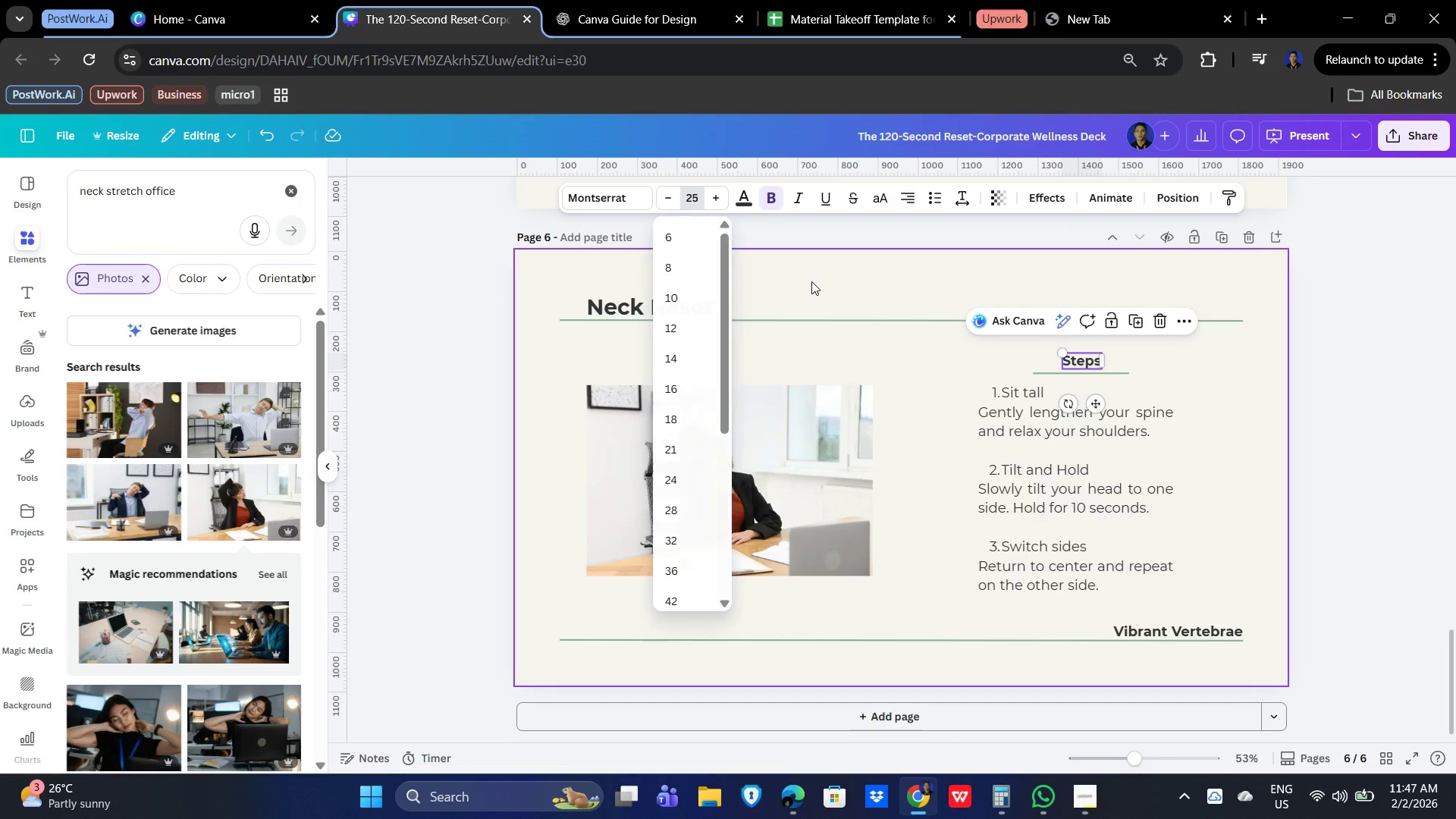 
key(NumpadEnter)
 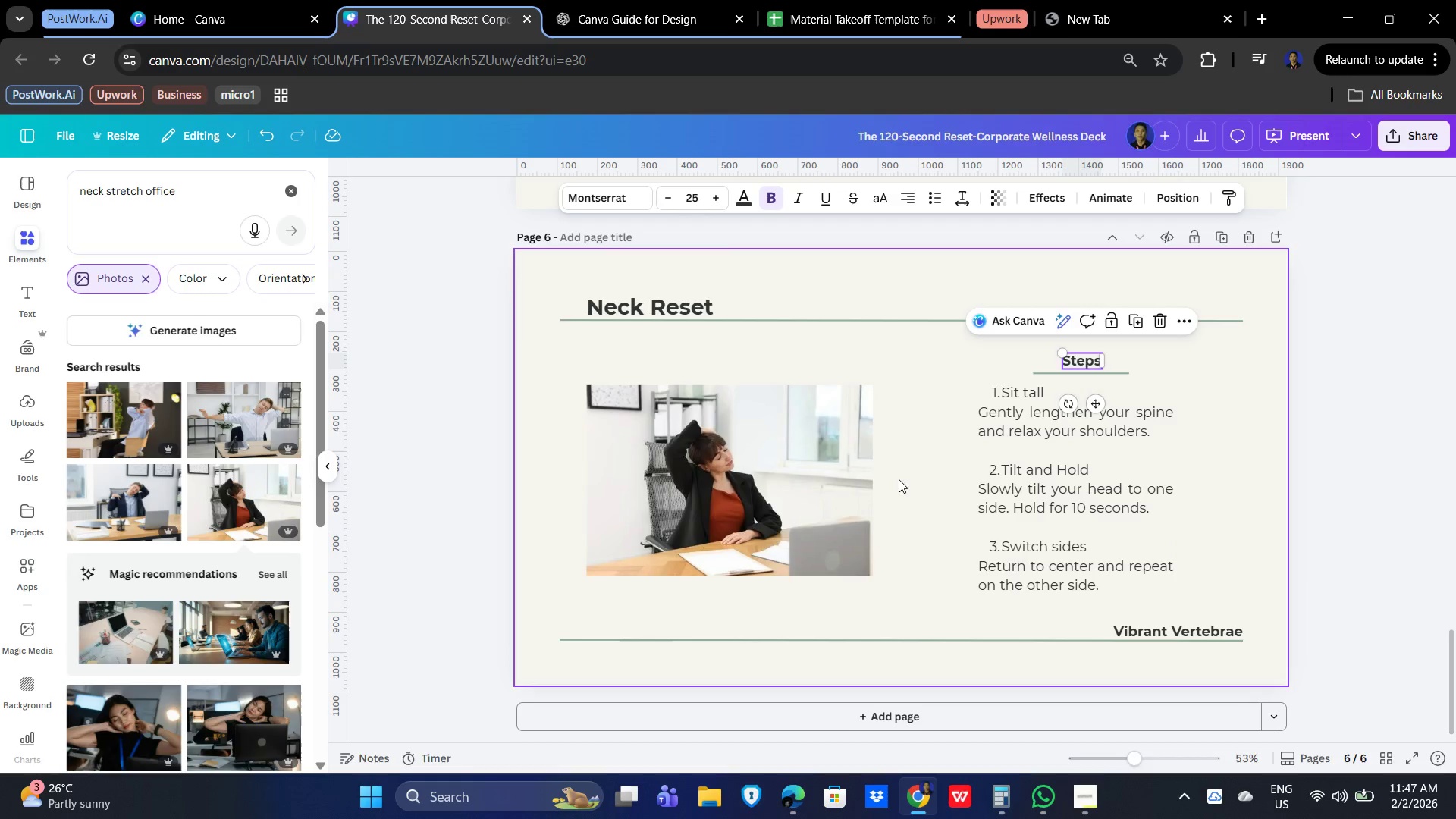 
left_click([1098, 530])
 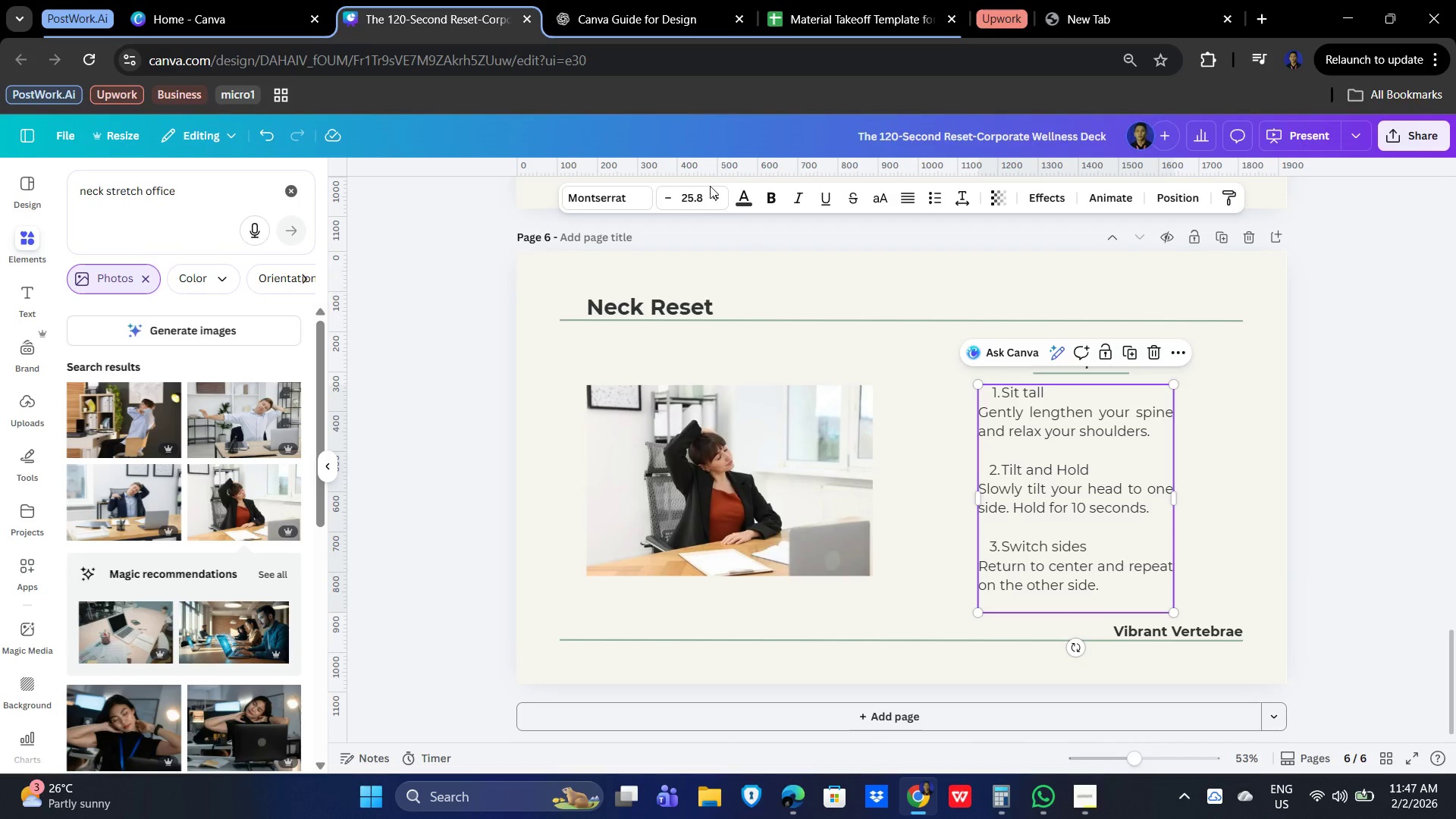 
left_click([701, 195])
 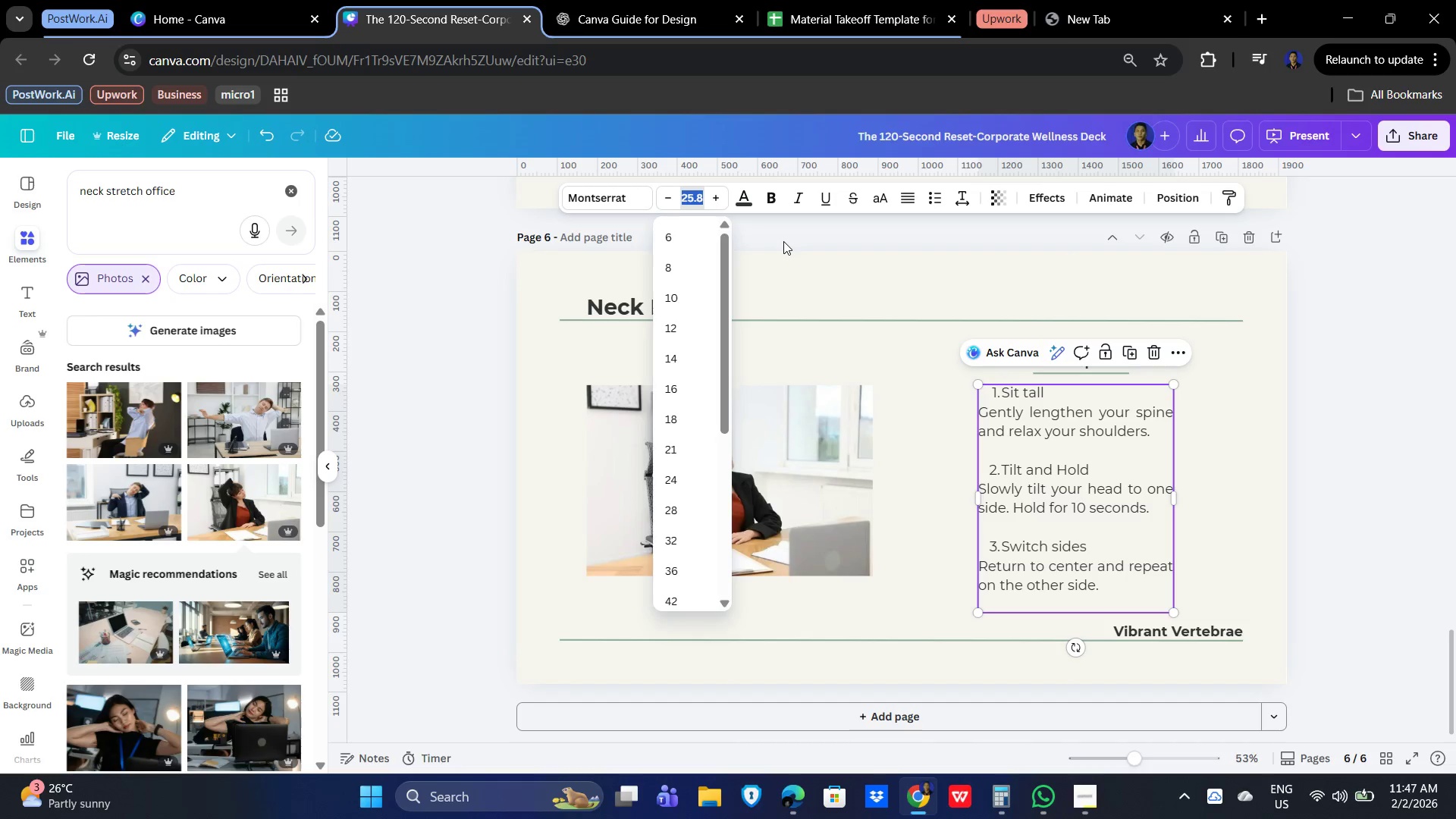 
key(Numpad2)
 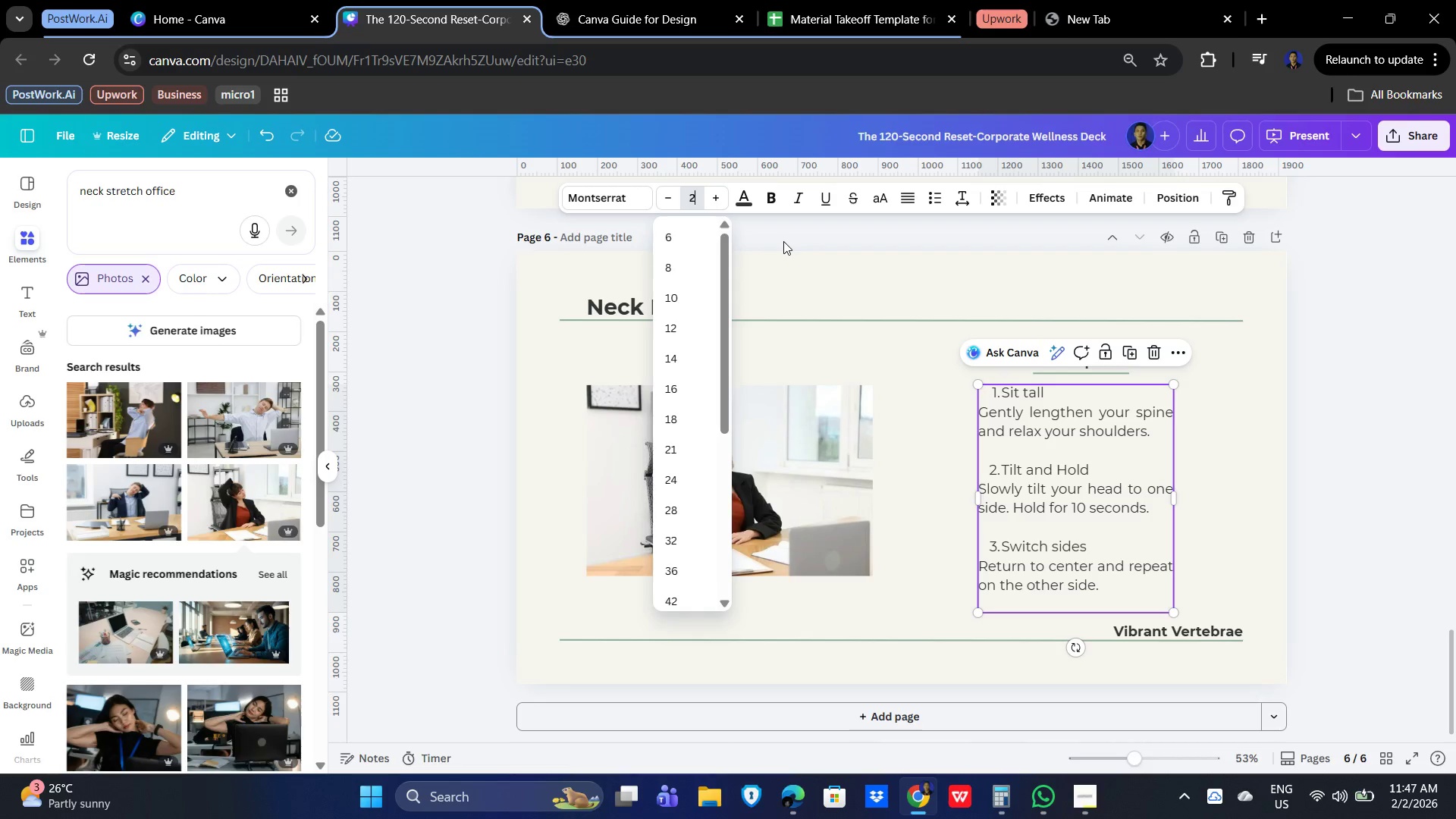 
key(Numpad5)
 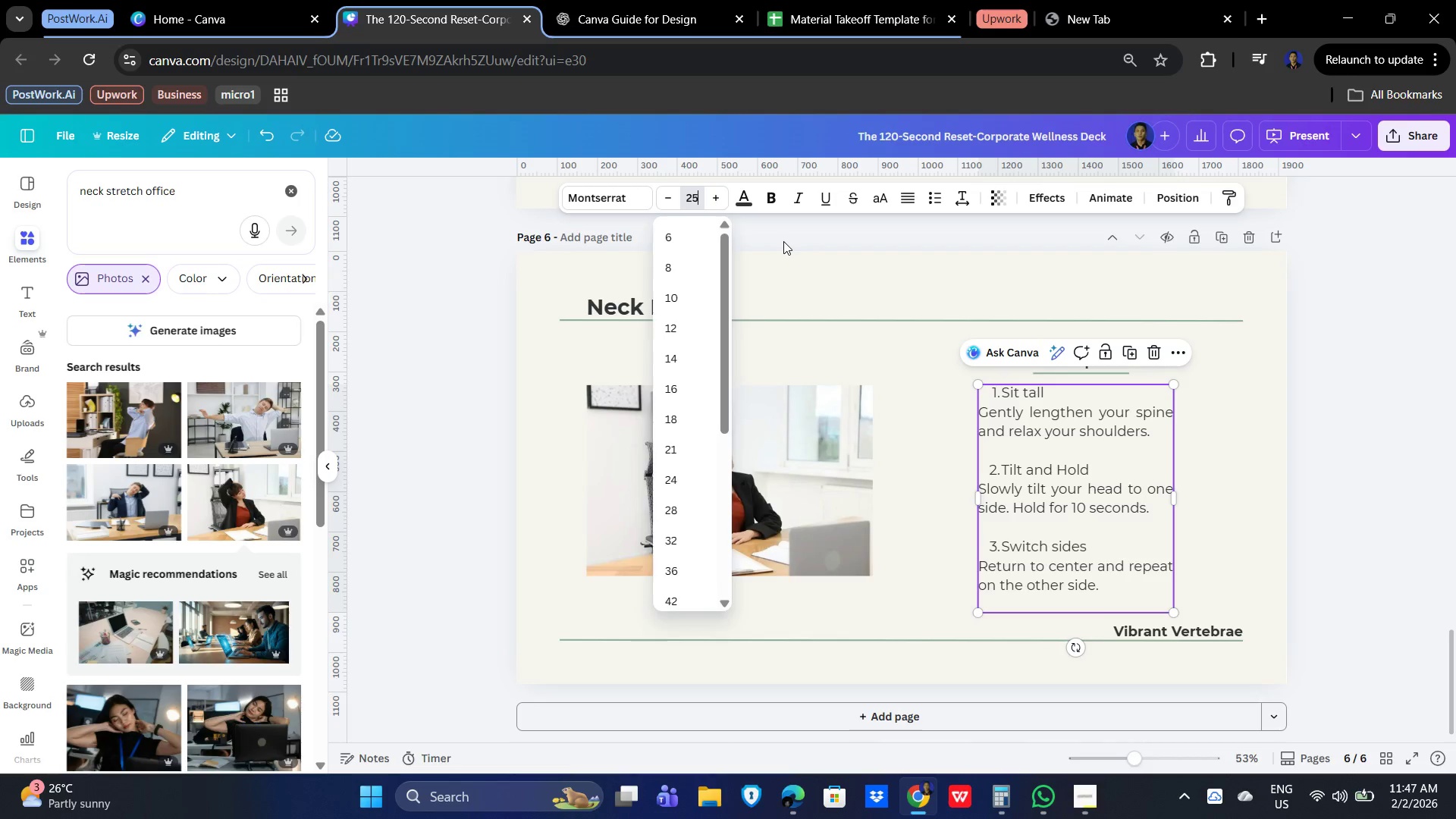 
key(NumpadEnter)
 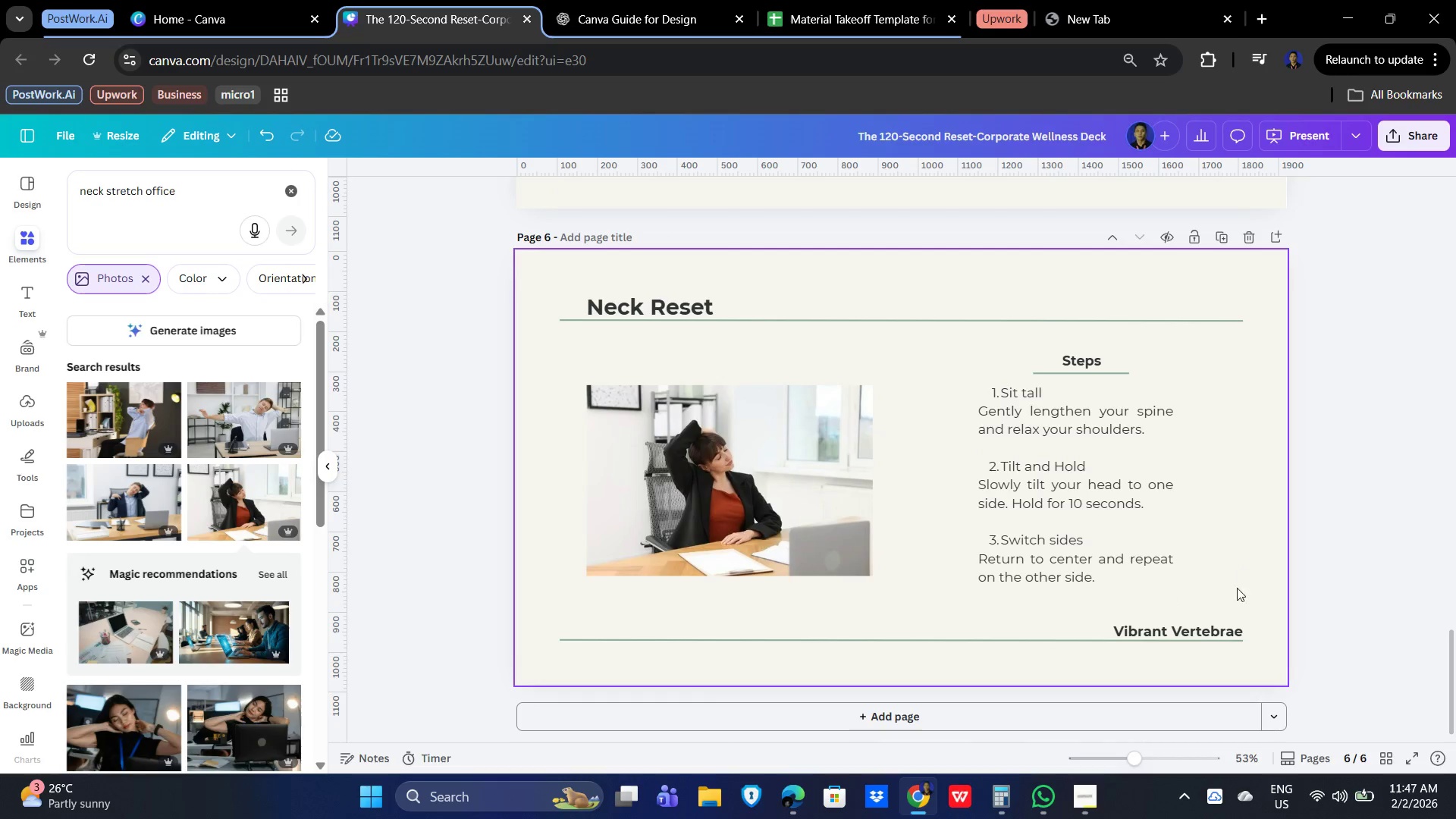 
left_click([1221, 629])
 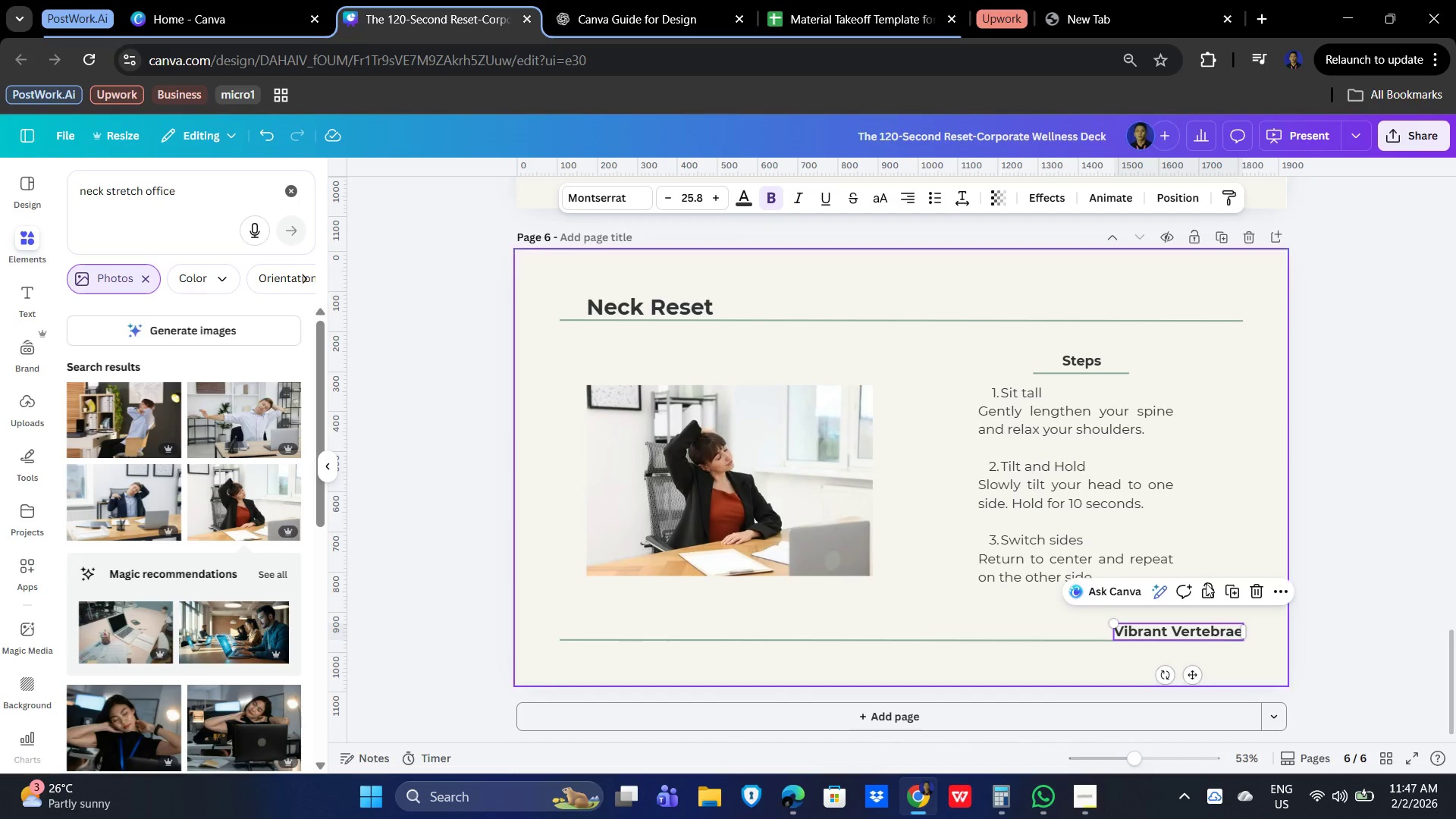 
scroll: coordinate [795, 457], scroll_direction: up, amount: 5.0
 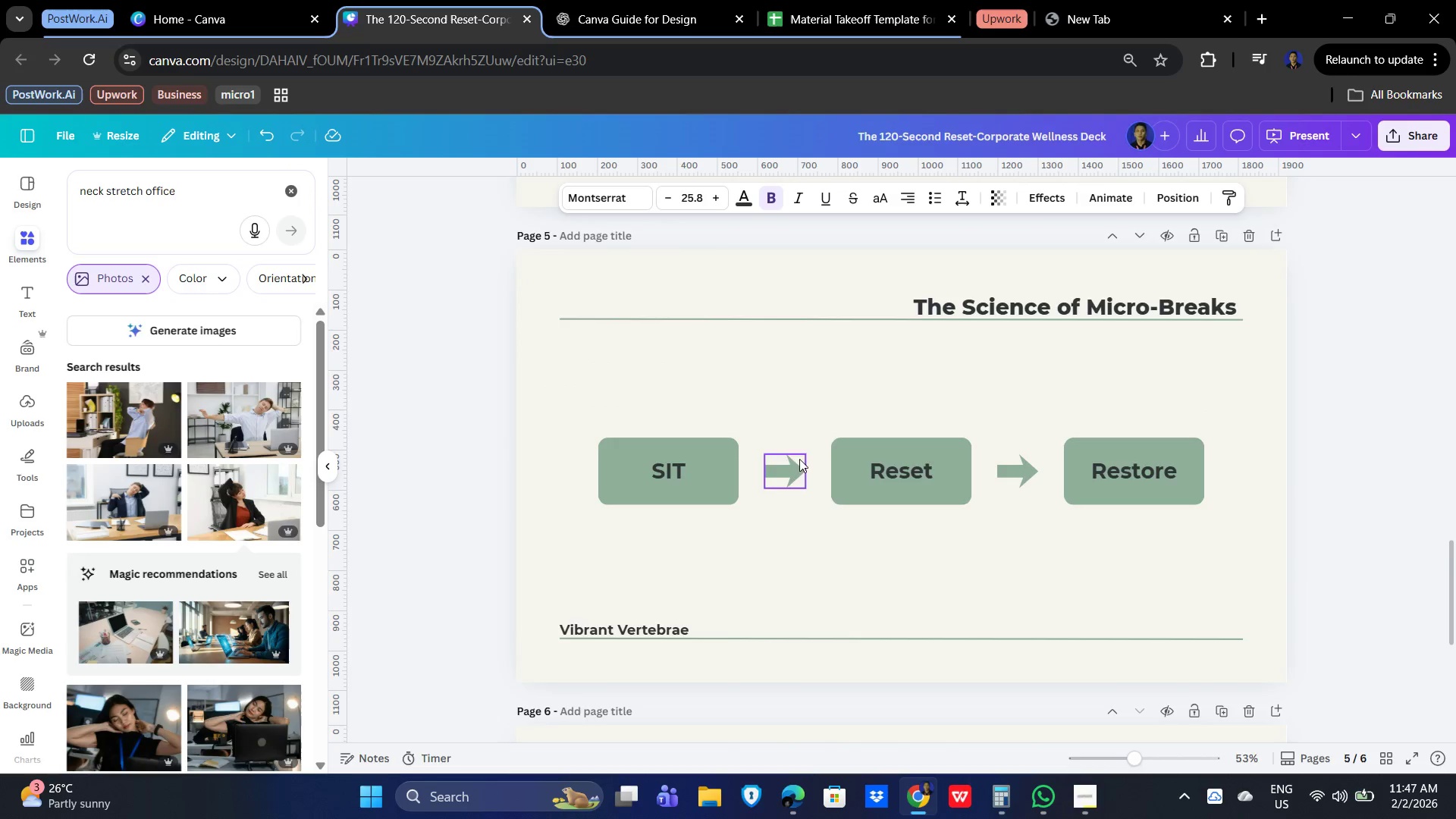 
scroll: coordinate [902, 465], scroll_direction: down, amount: 4.0
 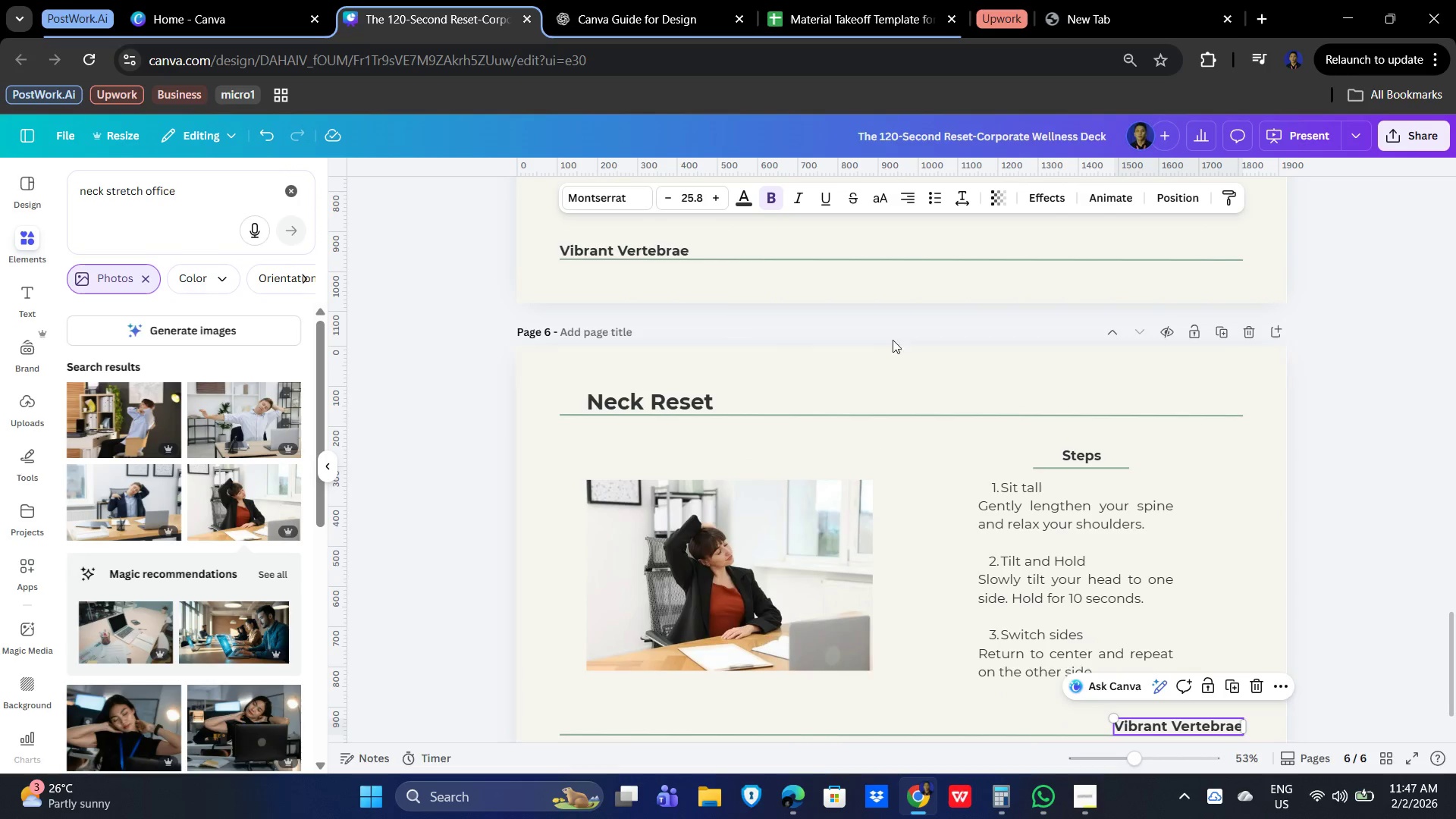 
left_click([667, 400])
 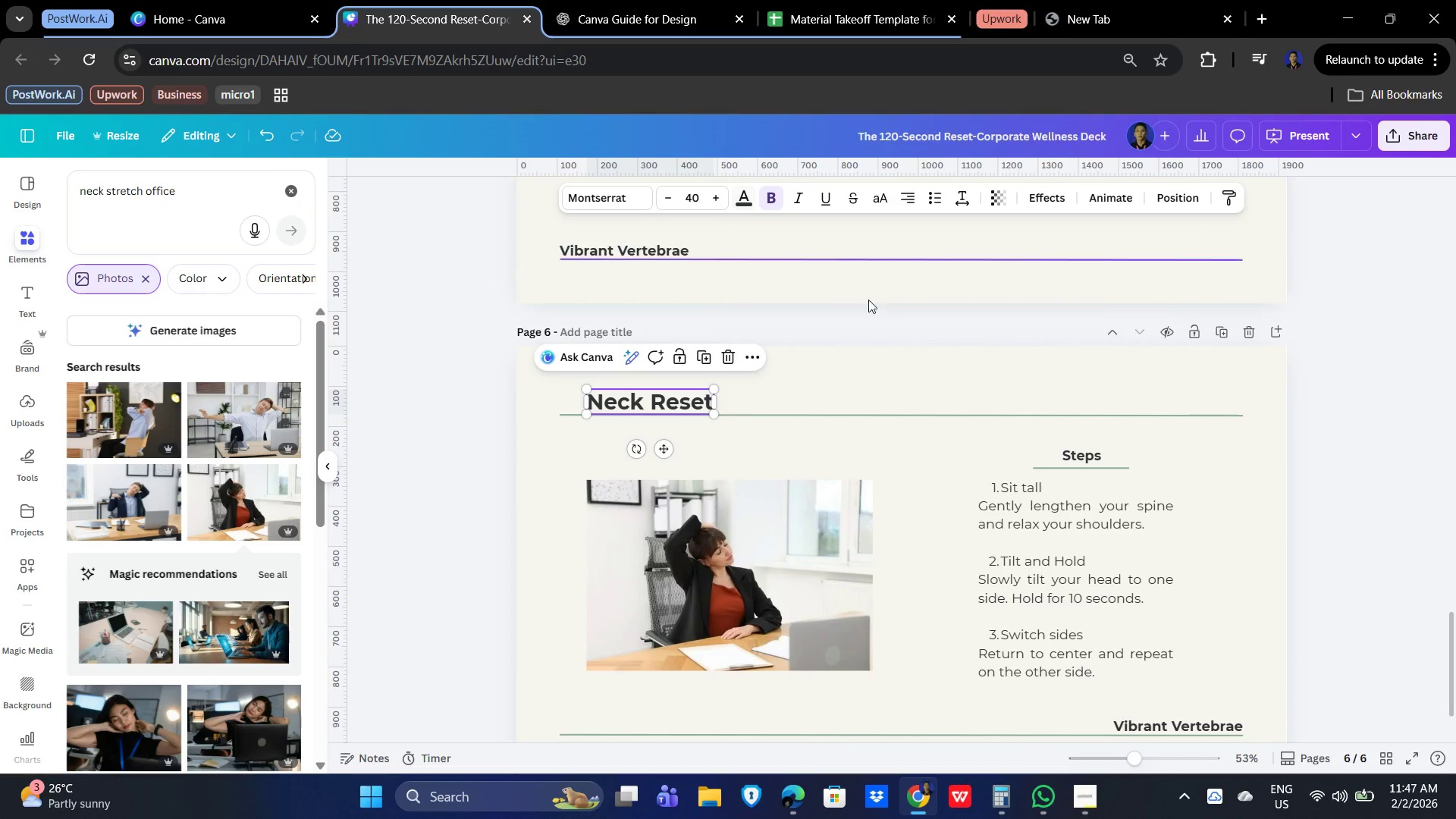 
scroll: coordinate [1065, 440], scroll_direction: down, amount: 4.0
 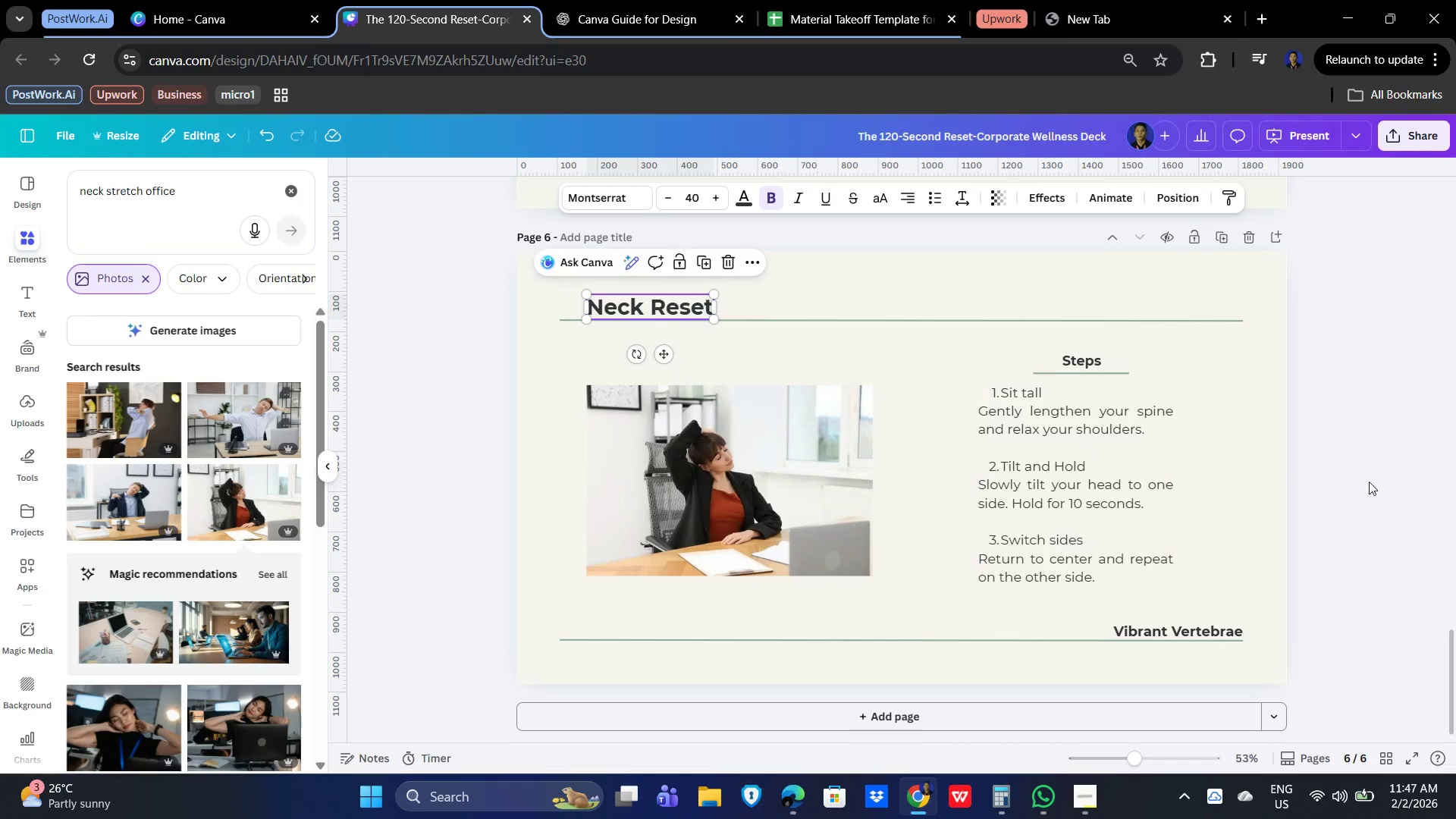 
left_click([1369, 476])
 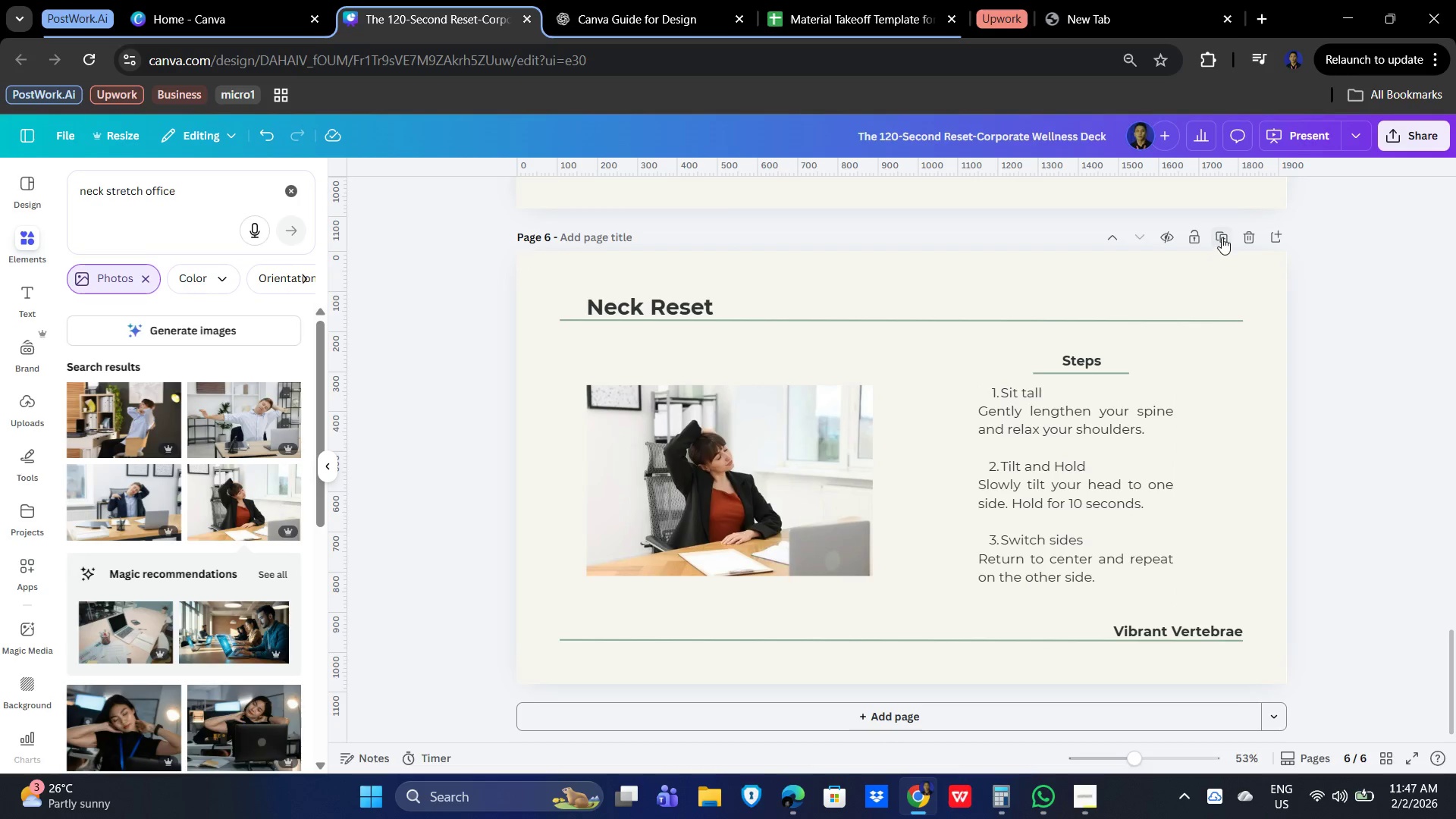 
left_click([1222, 237])
 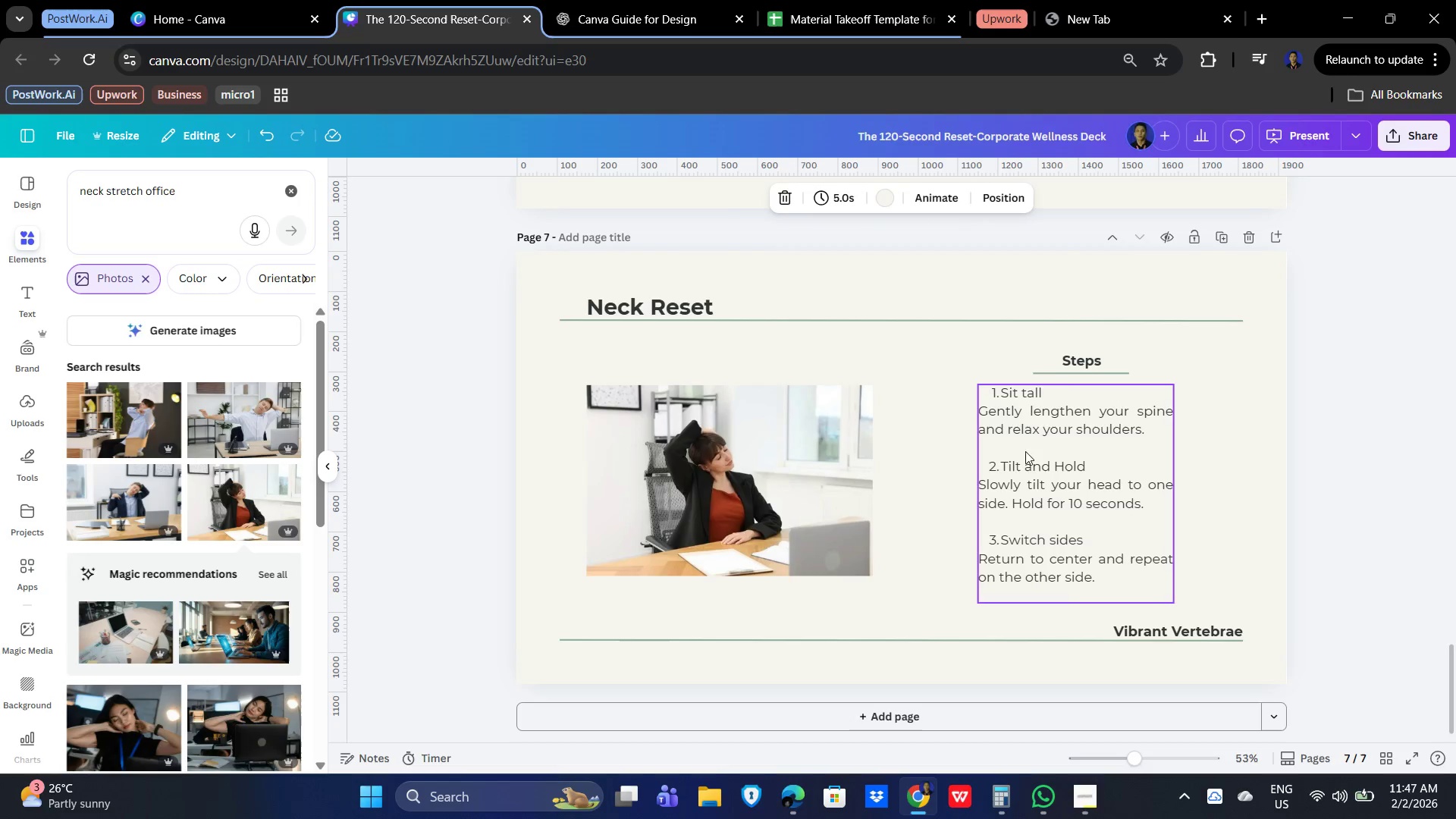 
left_click([746, 457])
 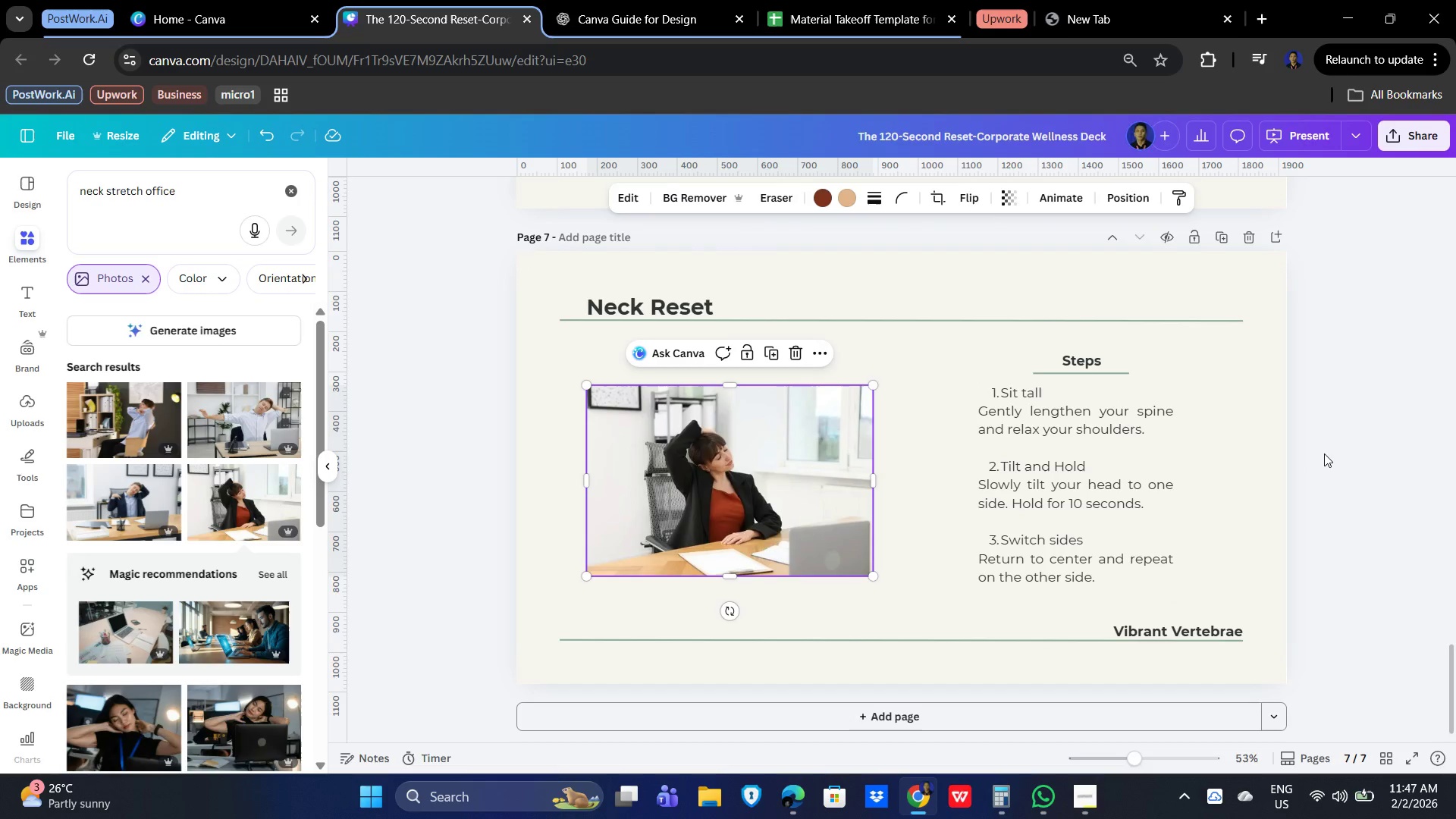 
left_click([1323, 453])
 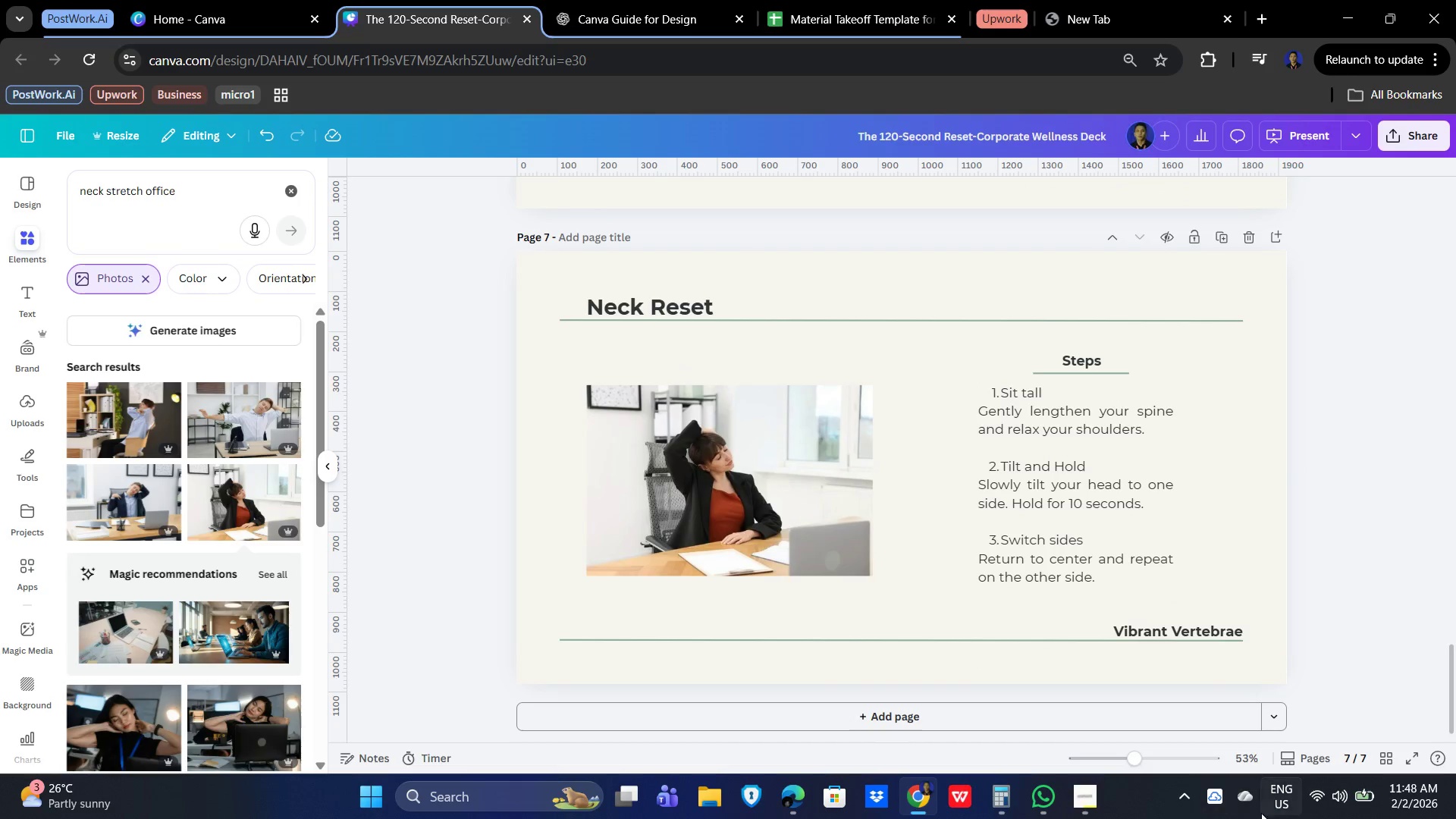 
wait(10.7)
 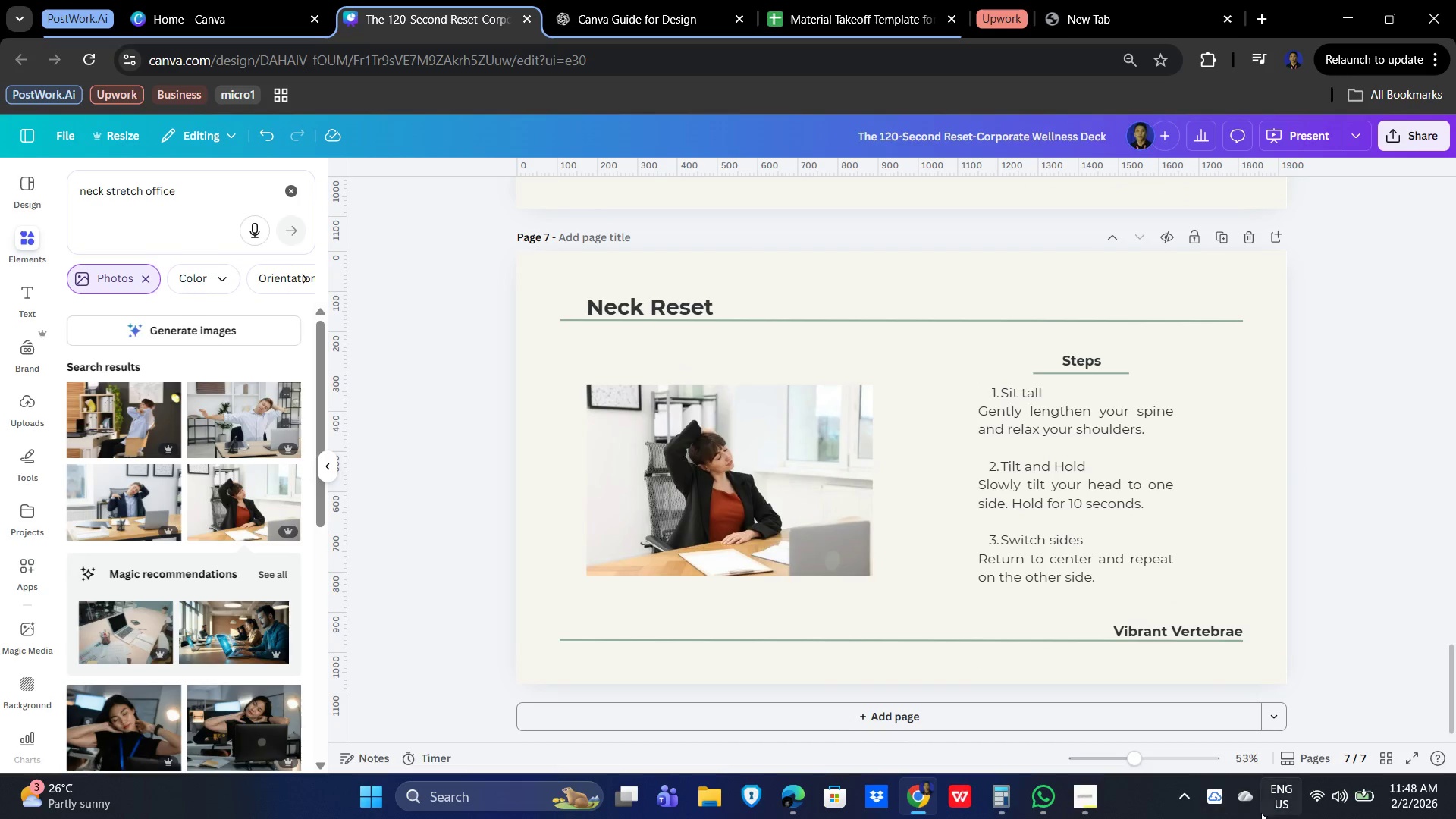 
scroll: coordinate [776, 534], scroll_direction: down, amount: 8.0
 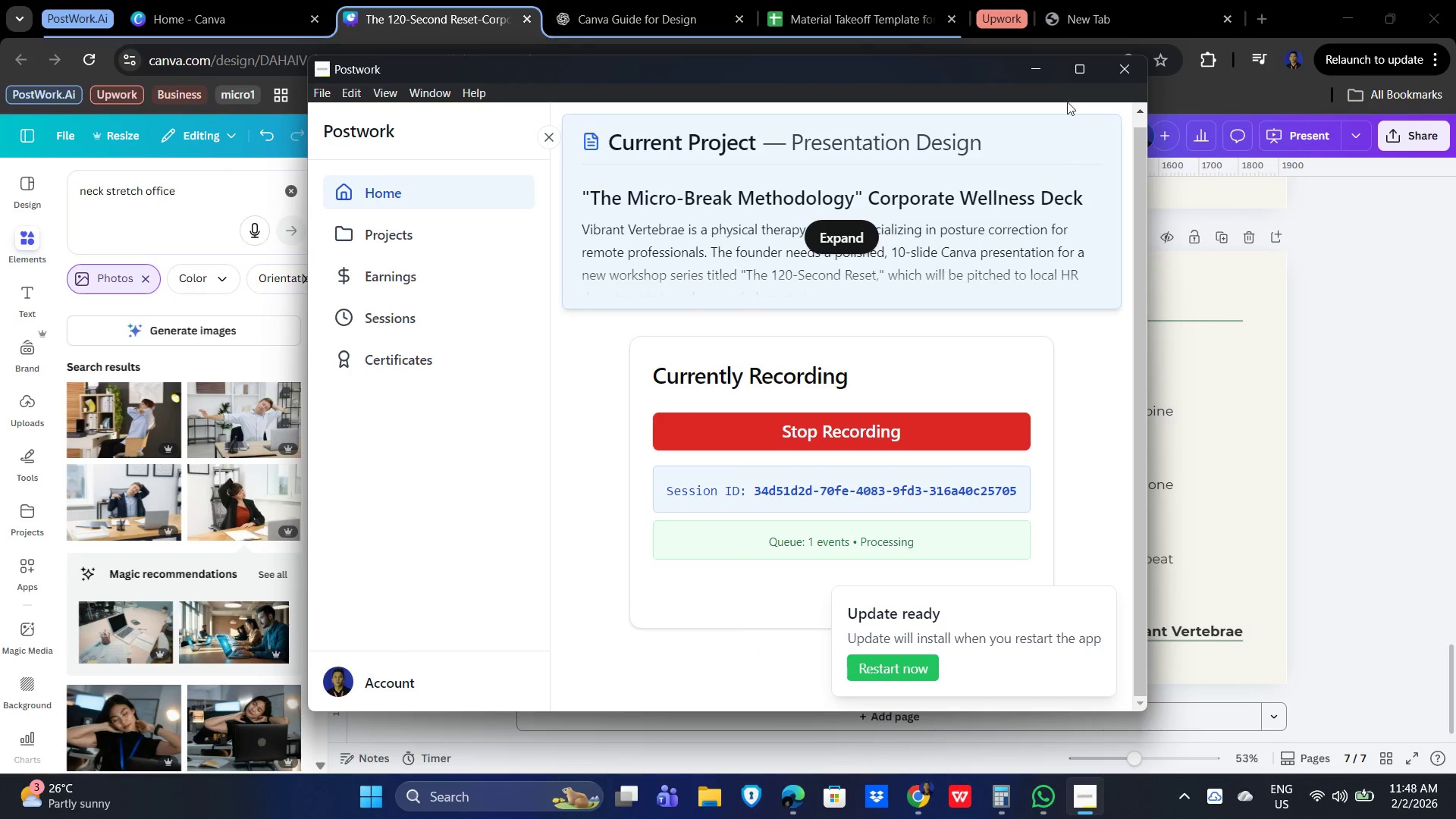 
left_click([1081, 74])
 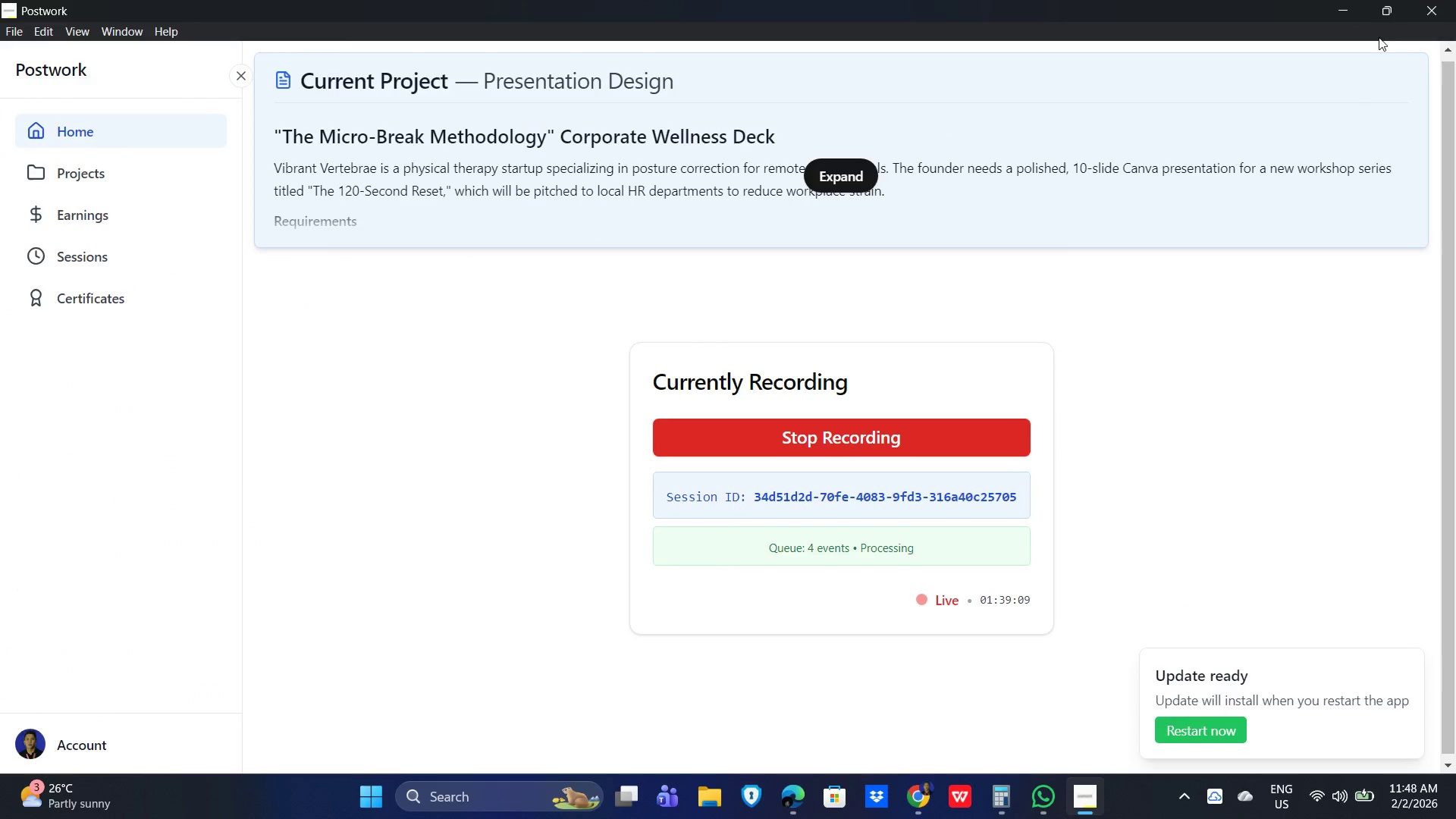 
left_click([1387, 3])
 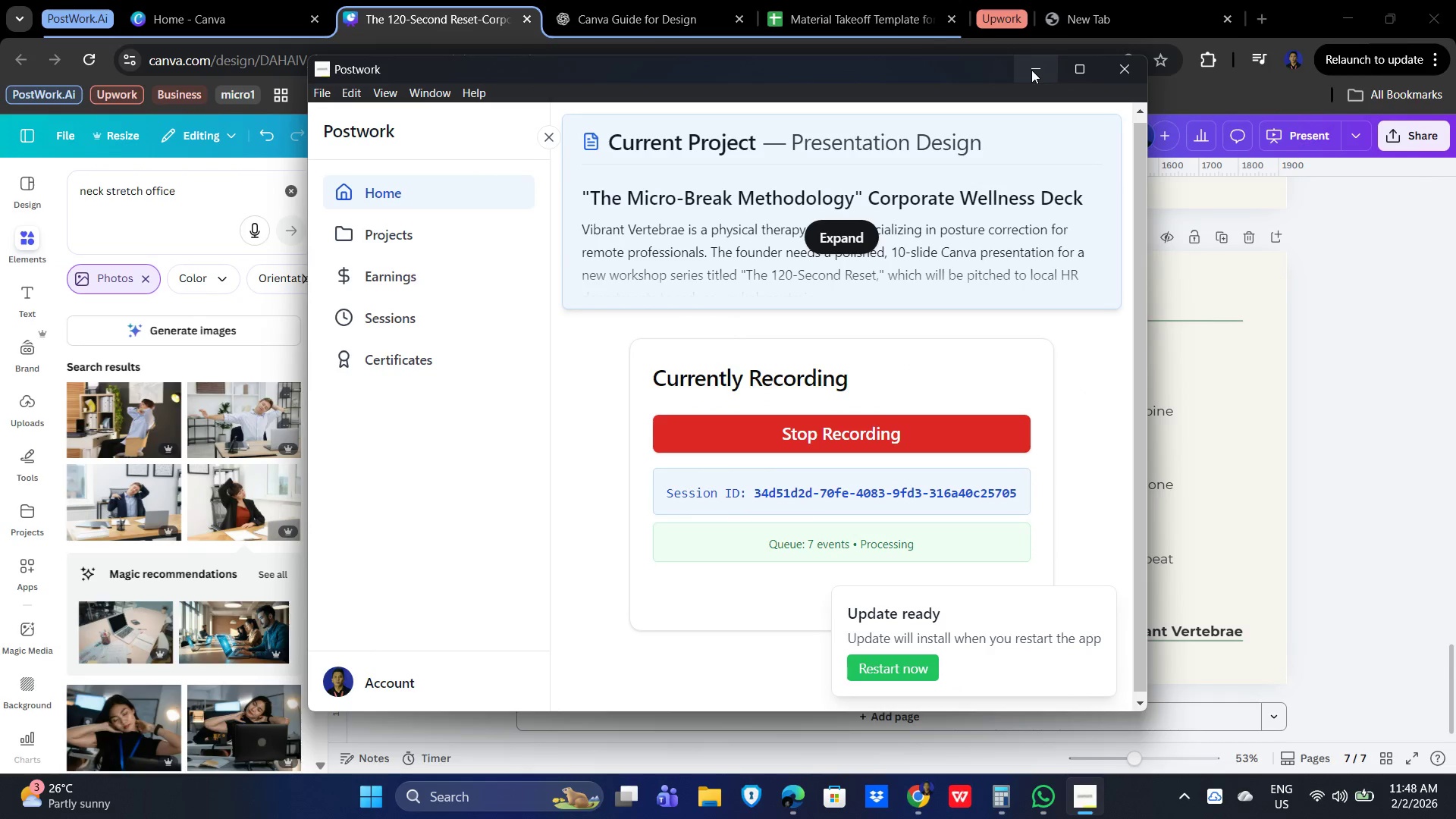 
left_click([1031, 70])
 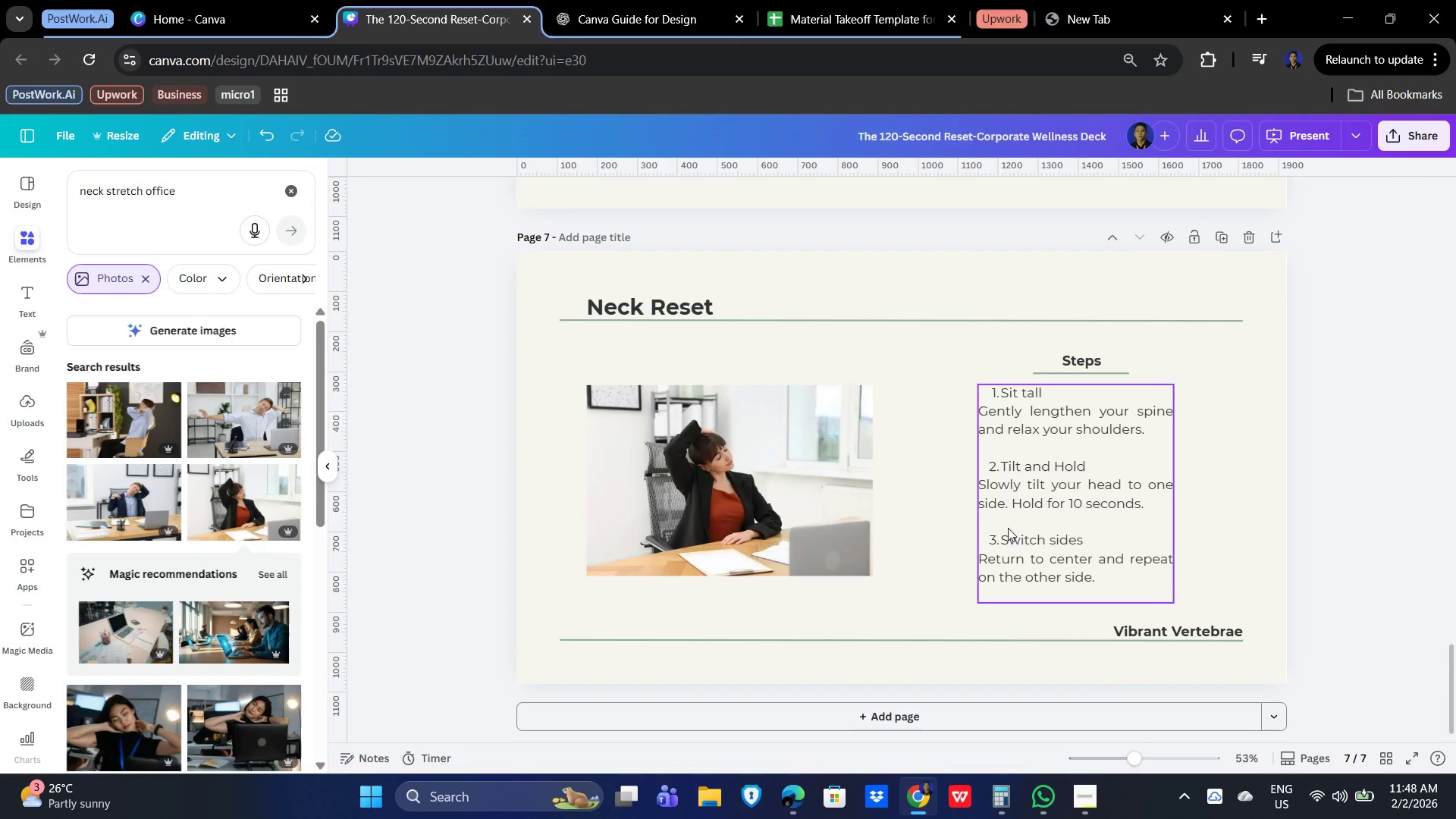 
scroll: coordinate [1280, 511], scroll_direction: down, amount: 3.0
 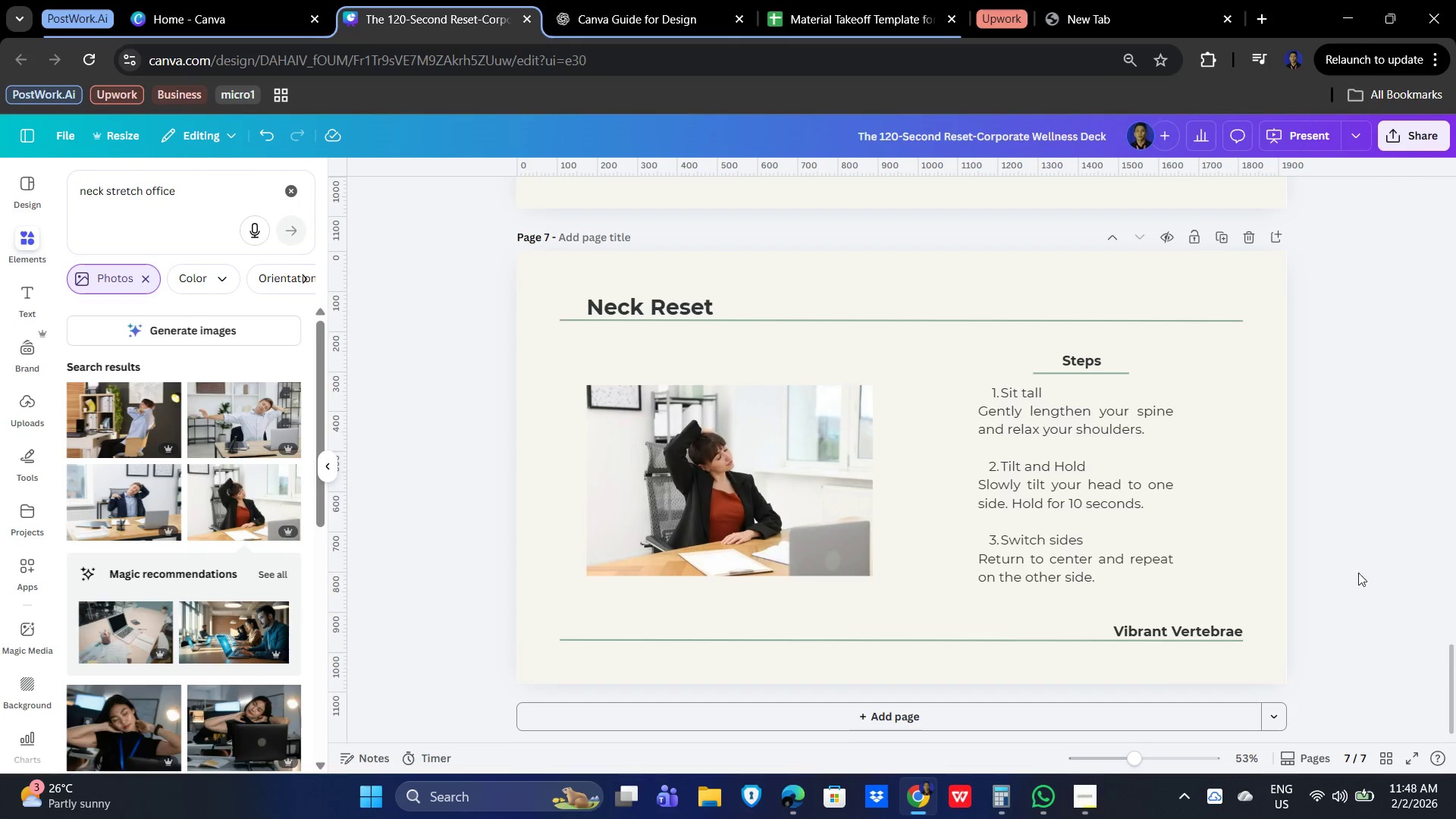 
left_click([1344, 564])
 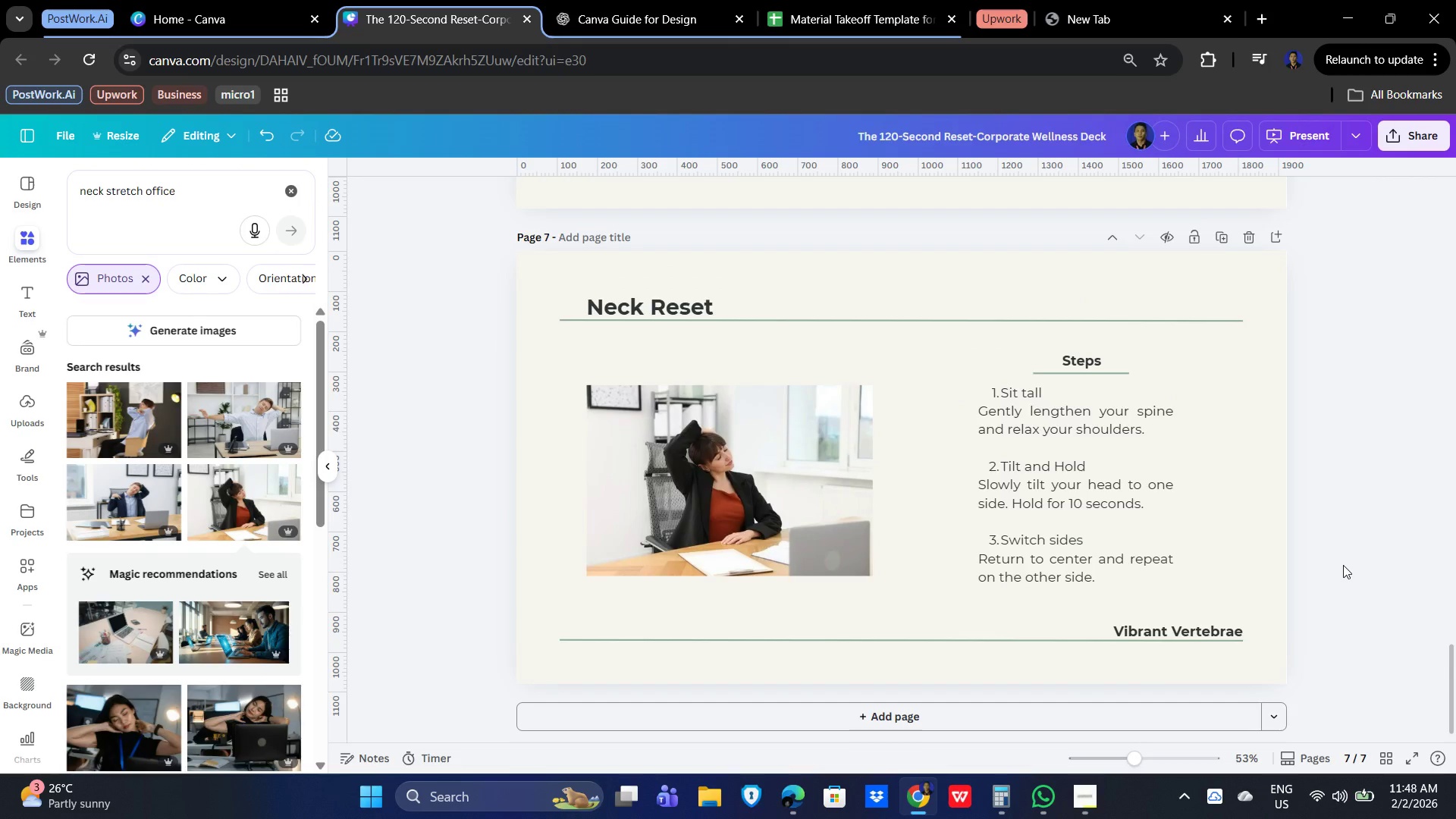 
scroll: coordinate [1343, 565], scroll_direction: up, amount: 3.0
 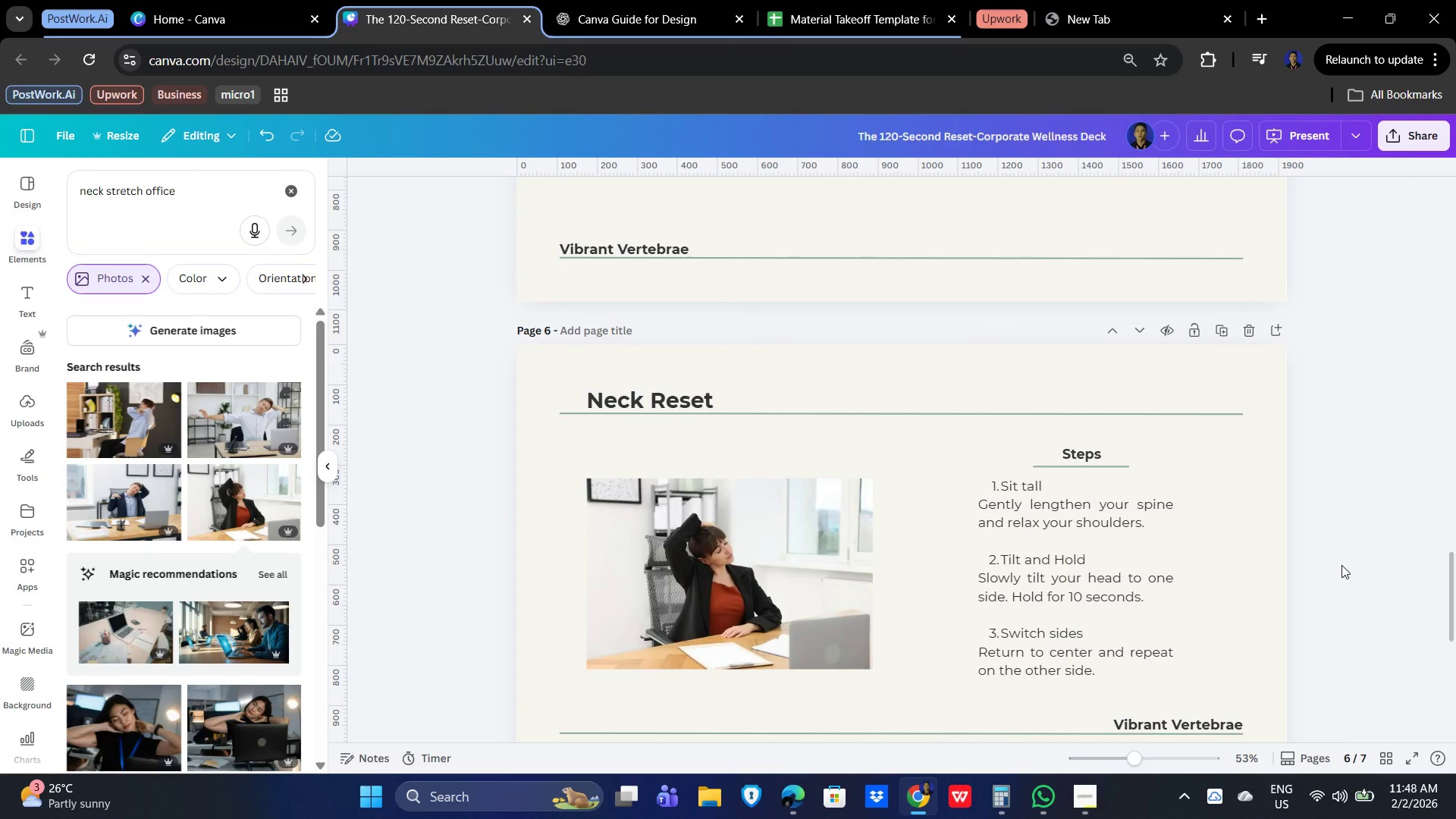 
scroll: coordinate [1341, 565], scroll_direction: down, amount: 9.0
 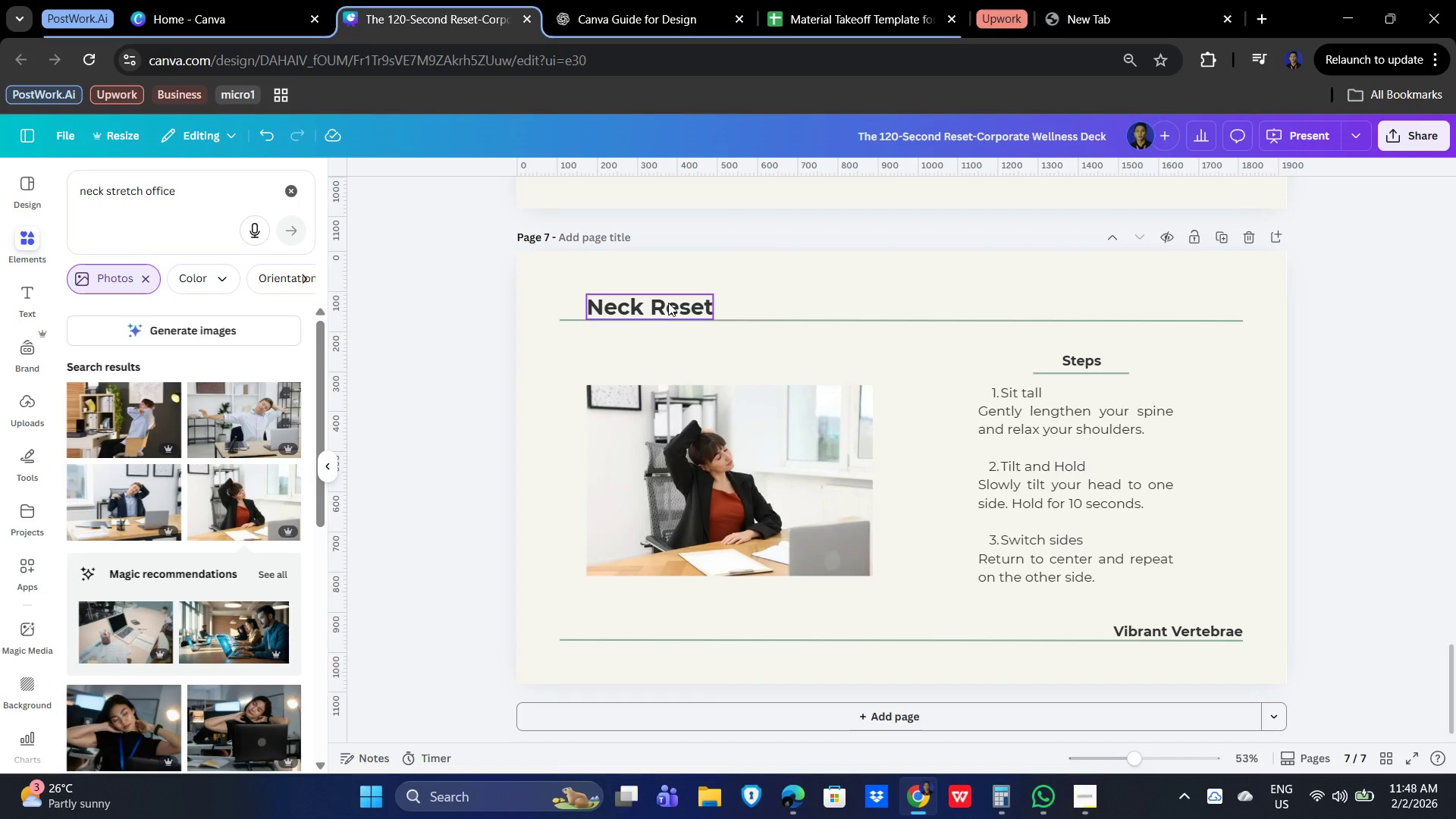 
wait(6.21)
 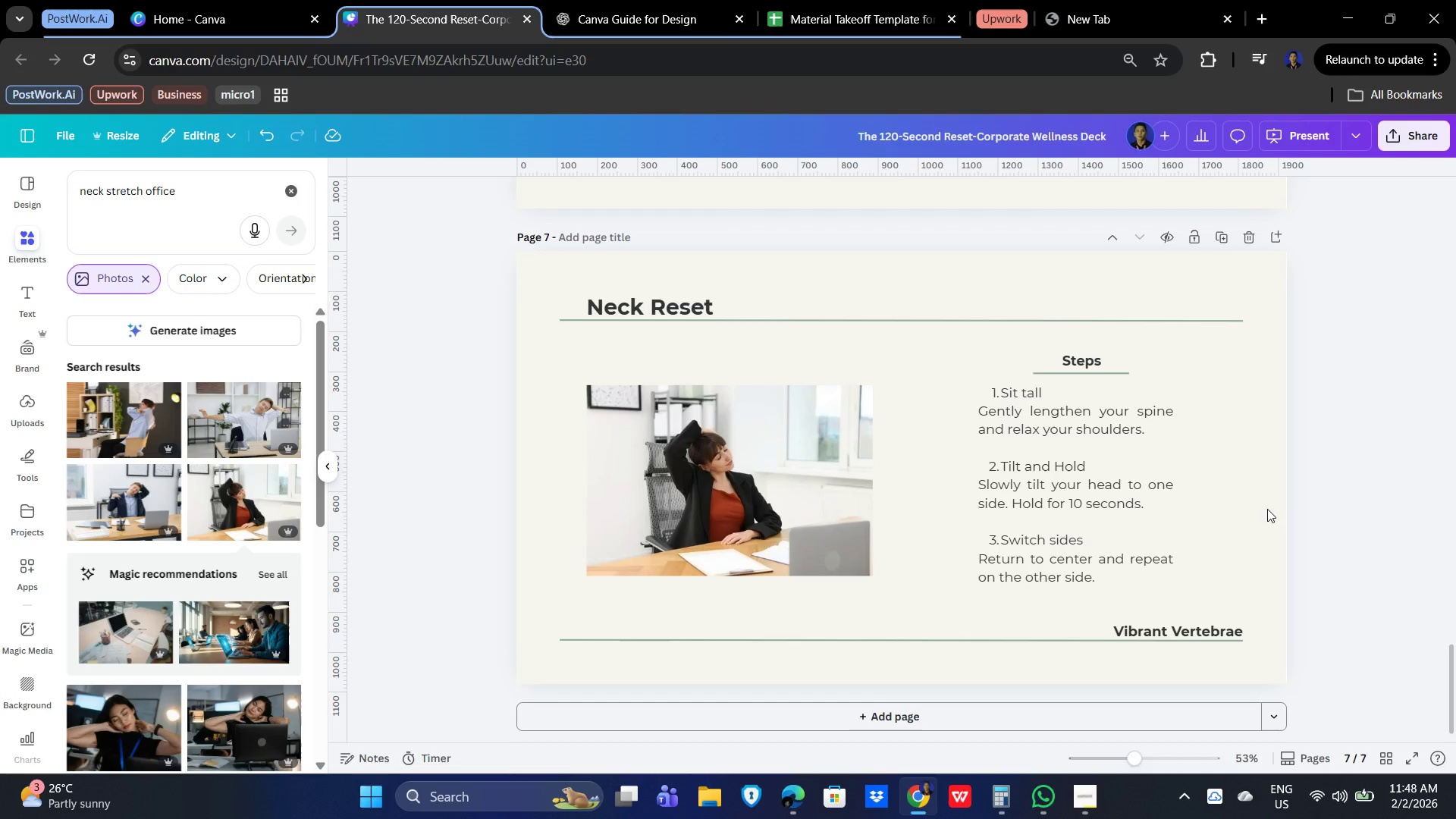 
left_click([668, 303])
 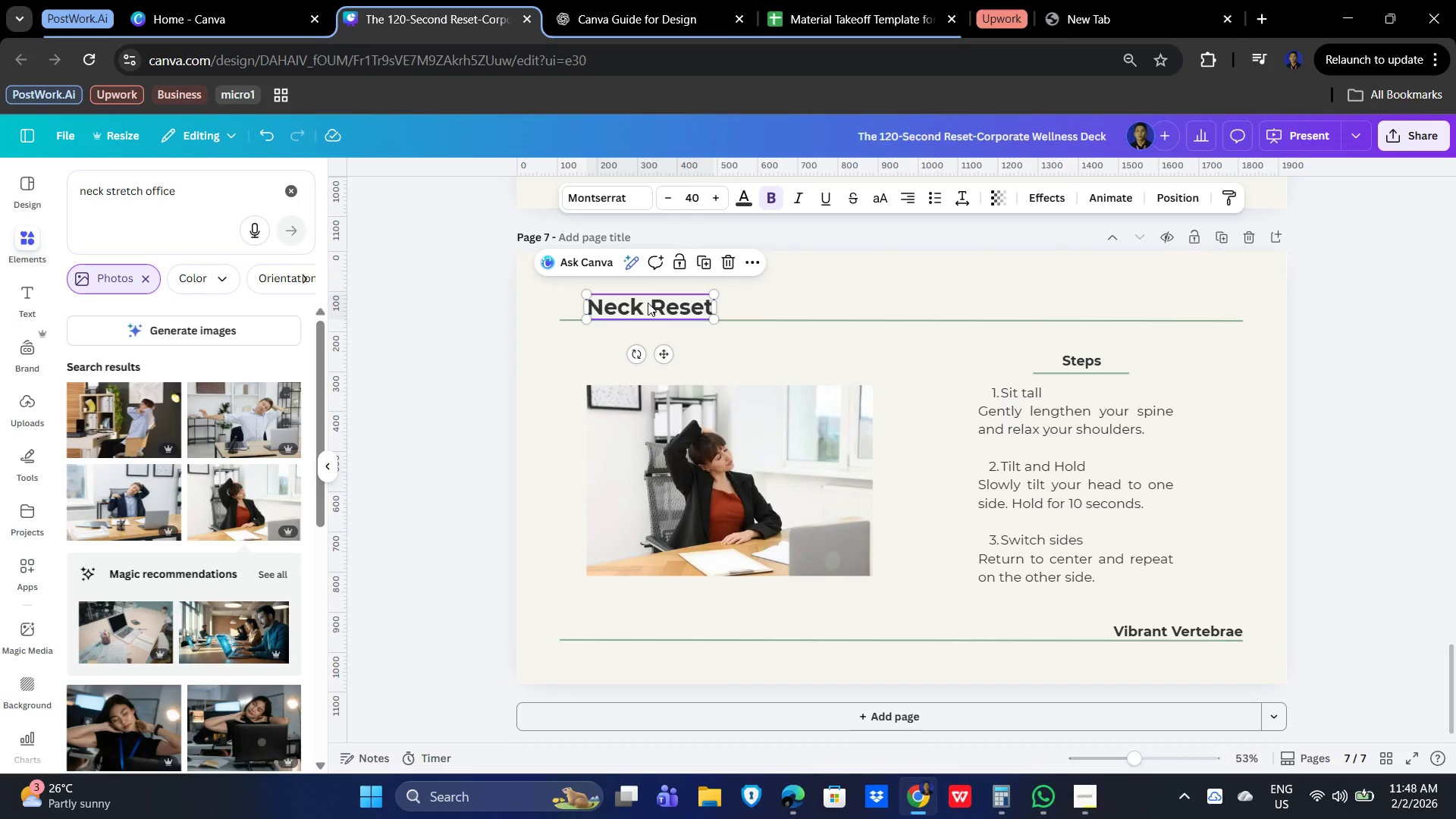 
double_click([648, 303])
 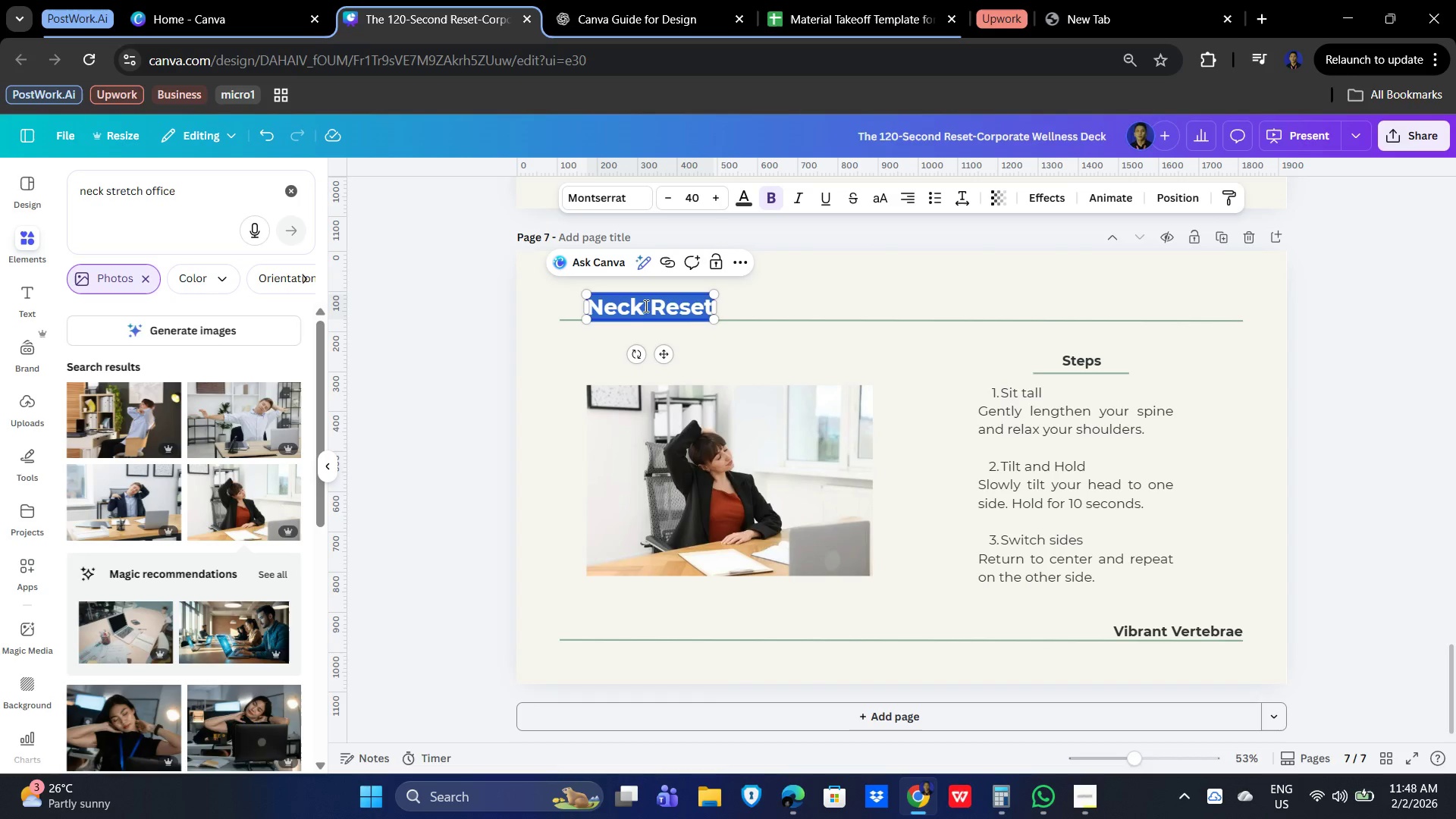 
left_click([644, 305])
 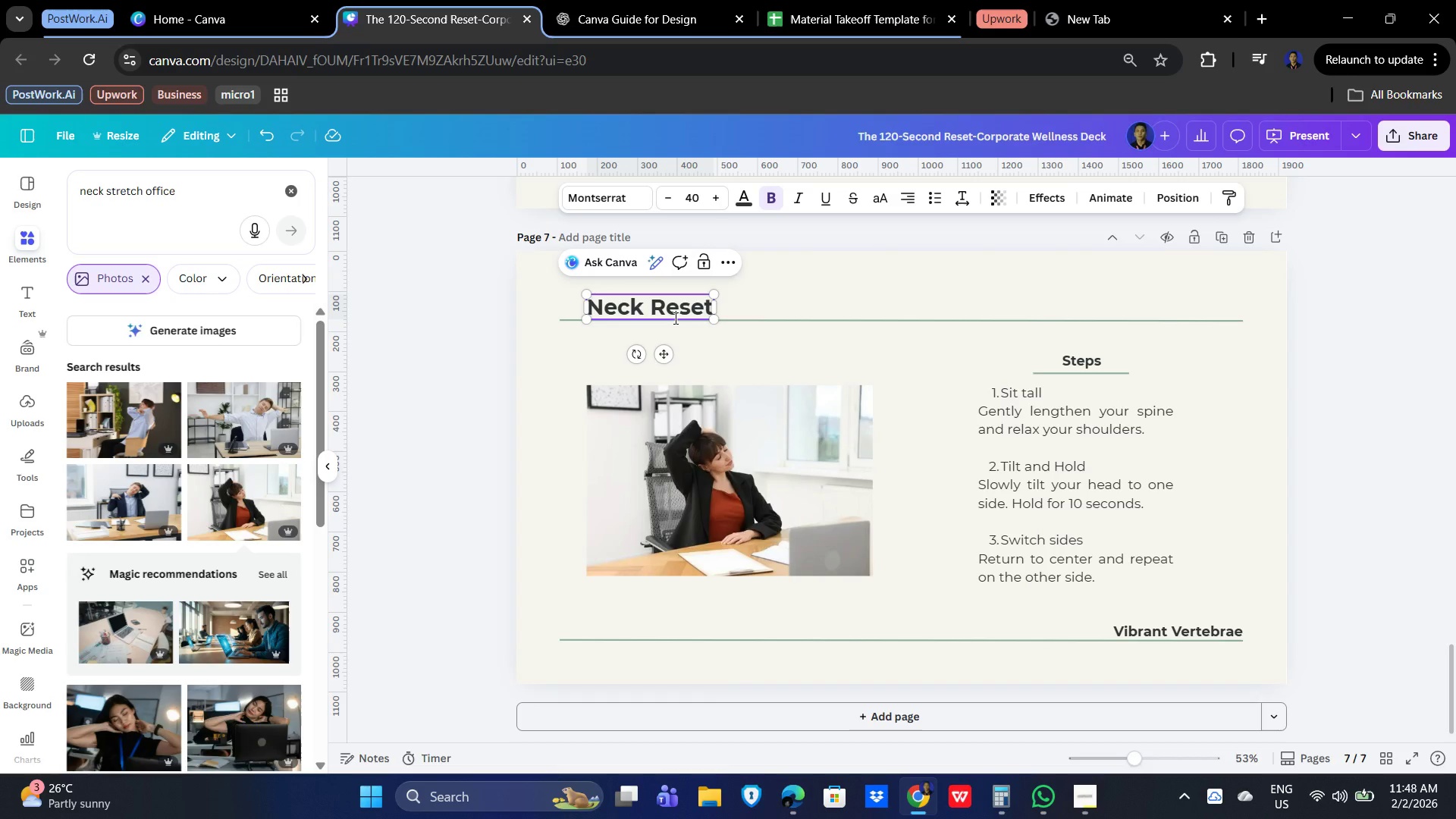 
key(Backspace)
key(Backspace)
key(Backspace)
key(Backspace)
type(Seated Spinal)
 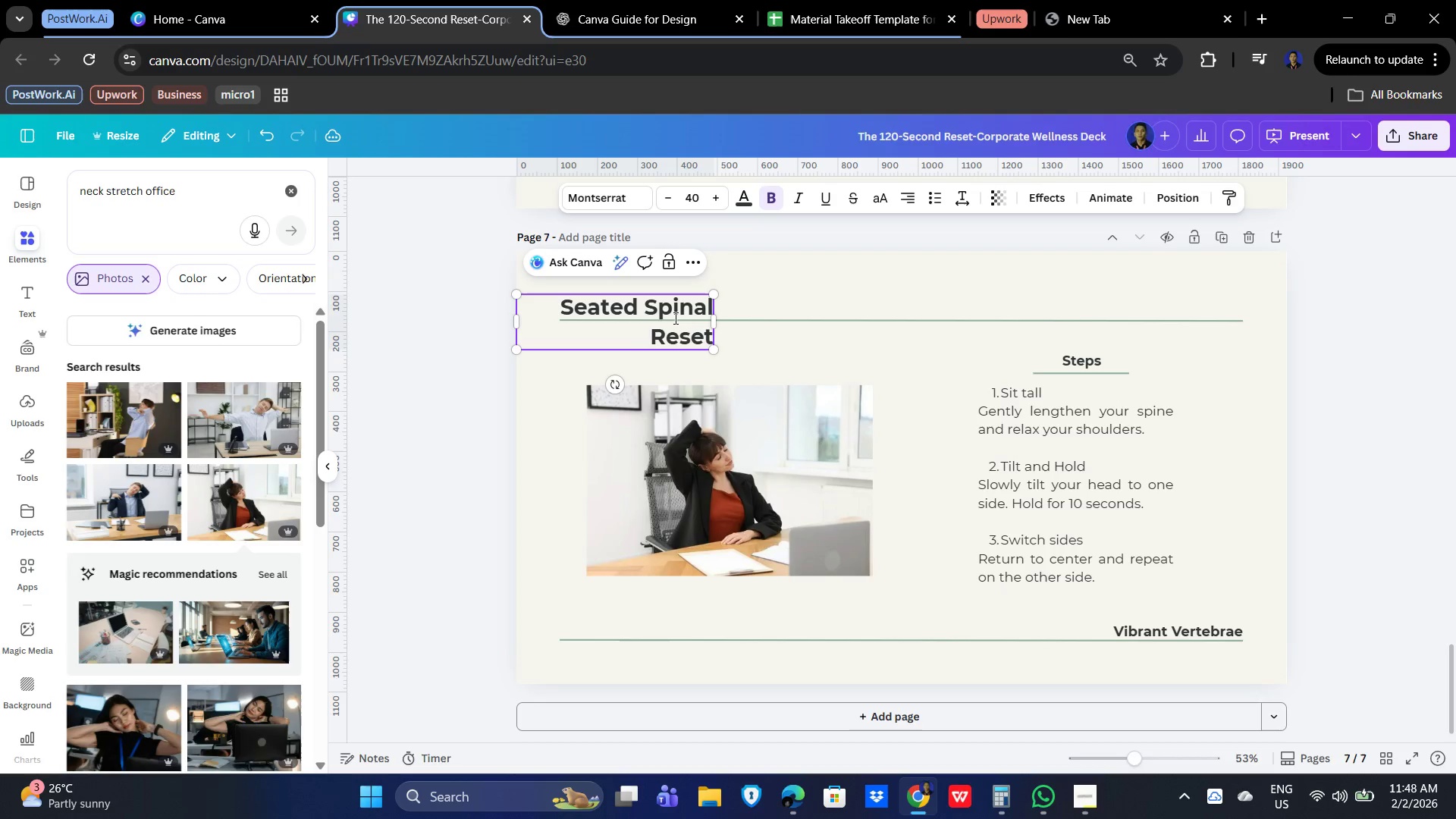 
left_click_drag(start_coordinate=[714, 325], to_coordinate=[829, 322])
 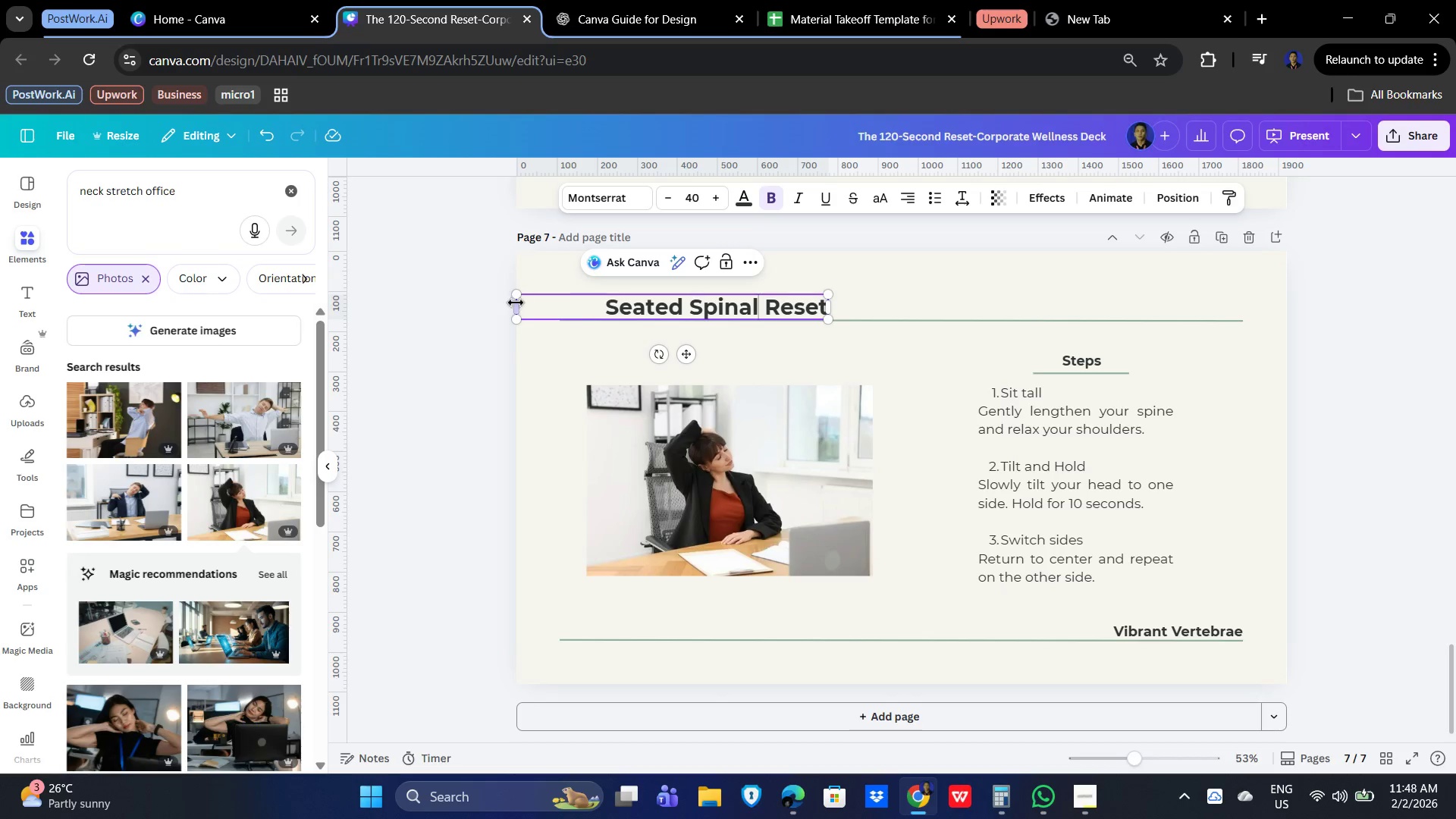 
left_click_drag(start_coordinate=[516, 303], to_coordinate=[585, 304])
 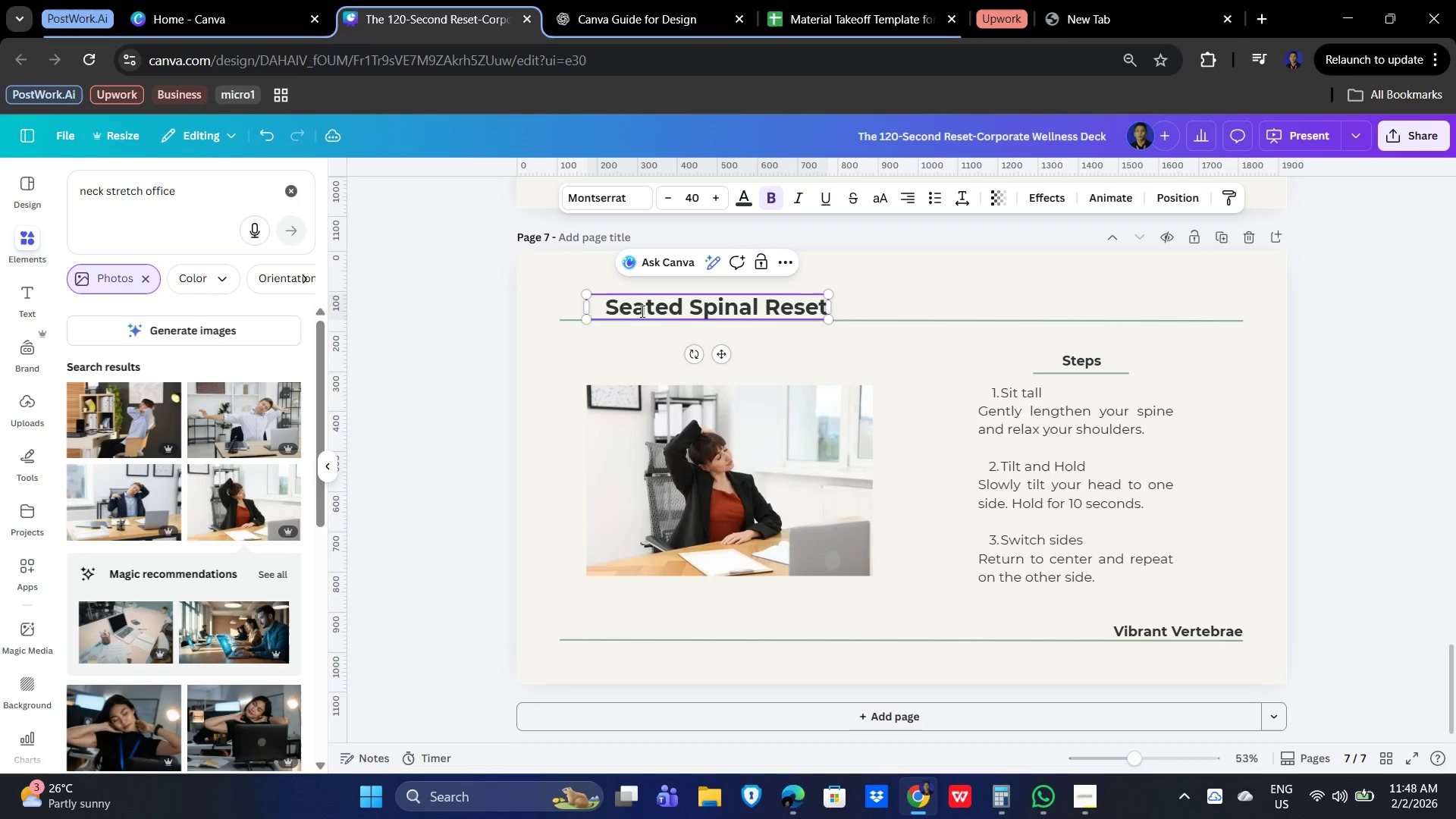 
left_click([648, 309])
 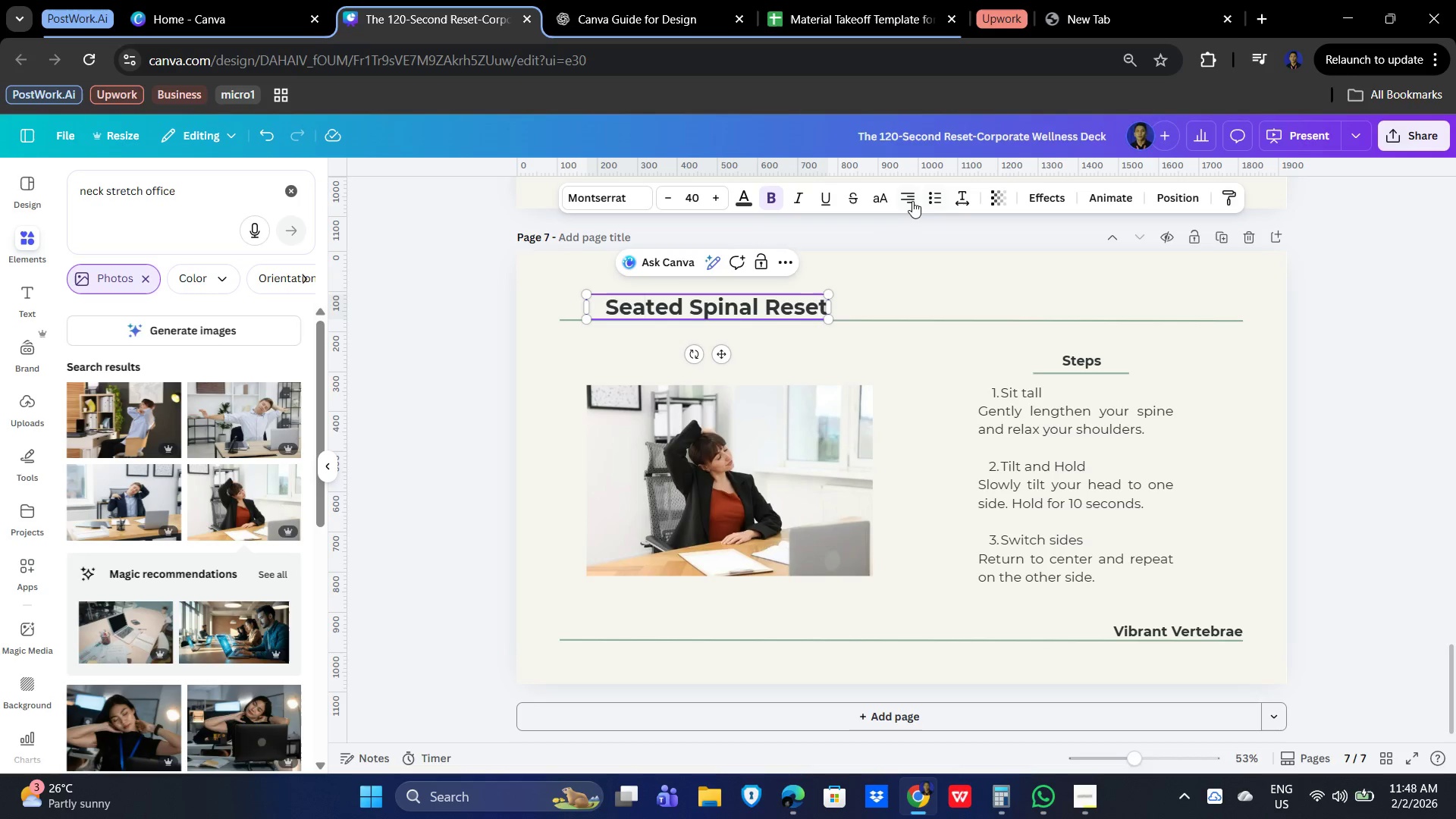 
left_click([908, 199])
 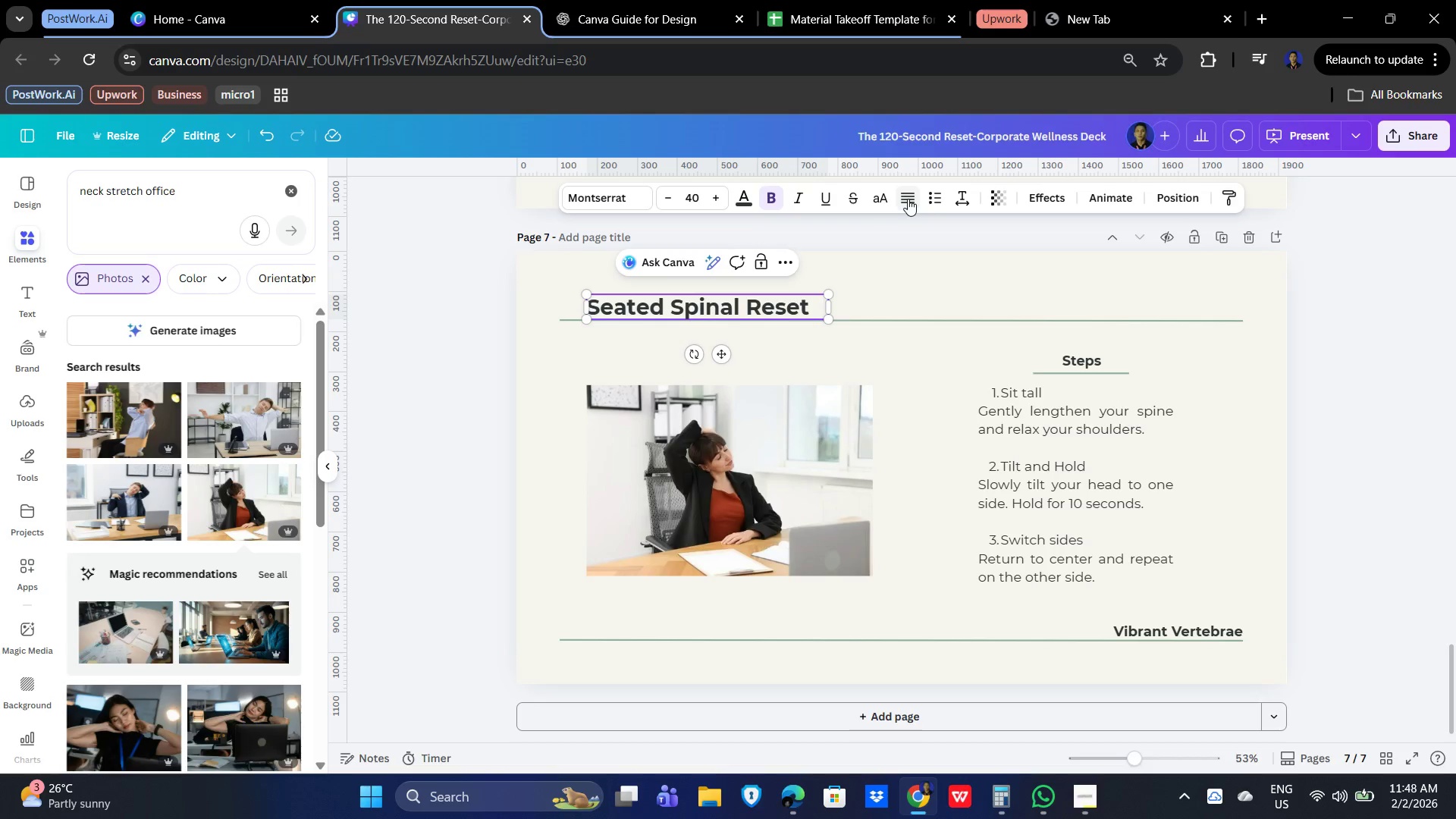 
left_click([908, 199])
 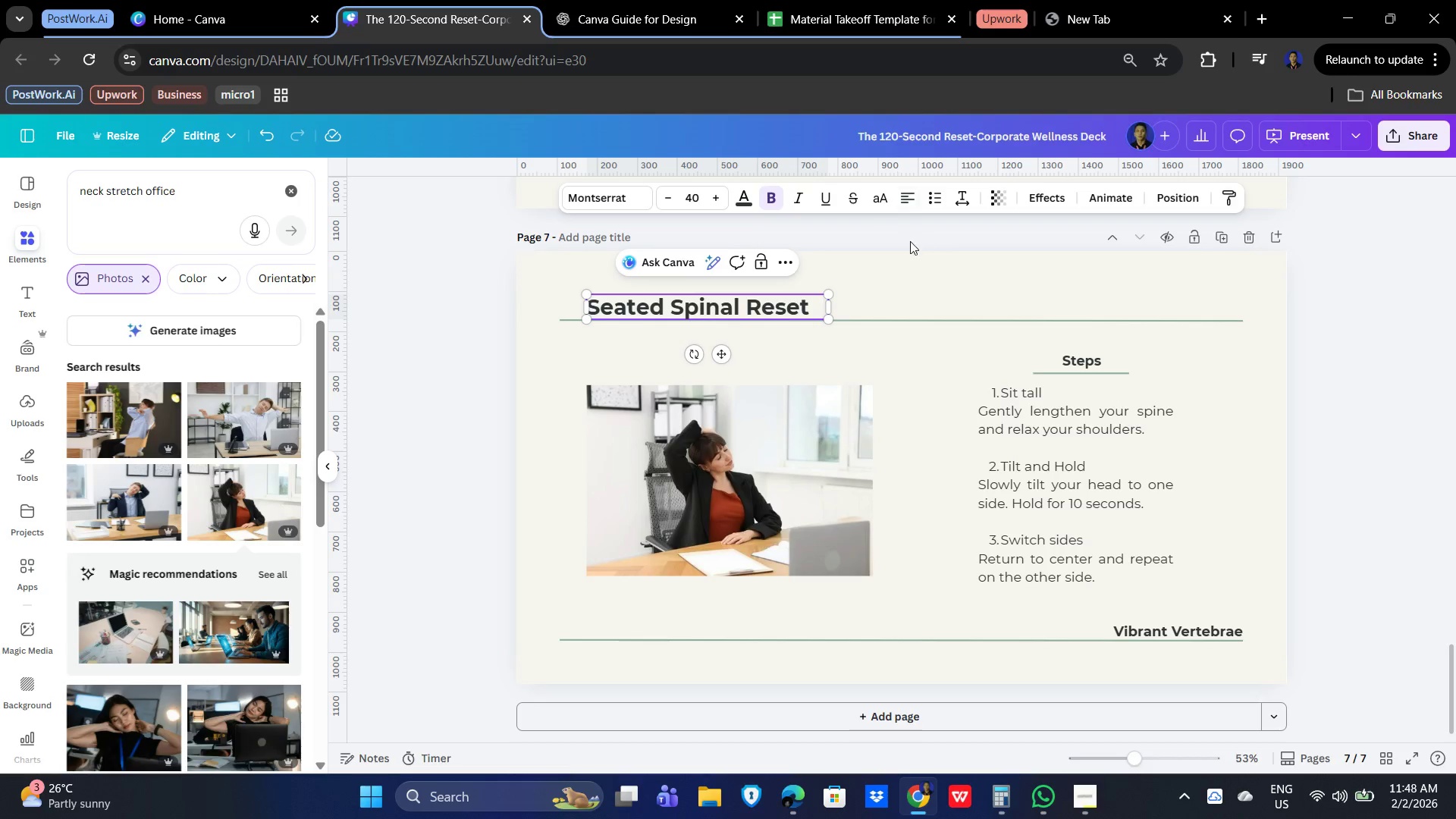 
left_click([882, 272])
 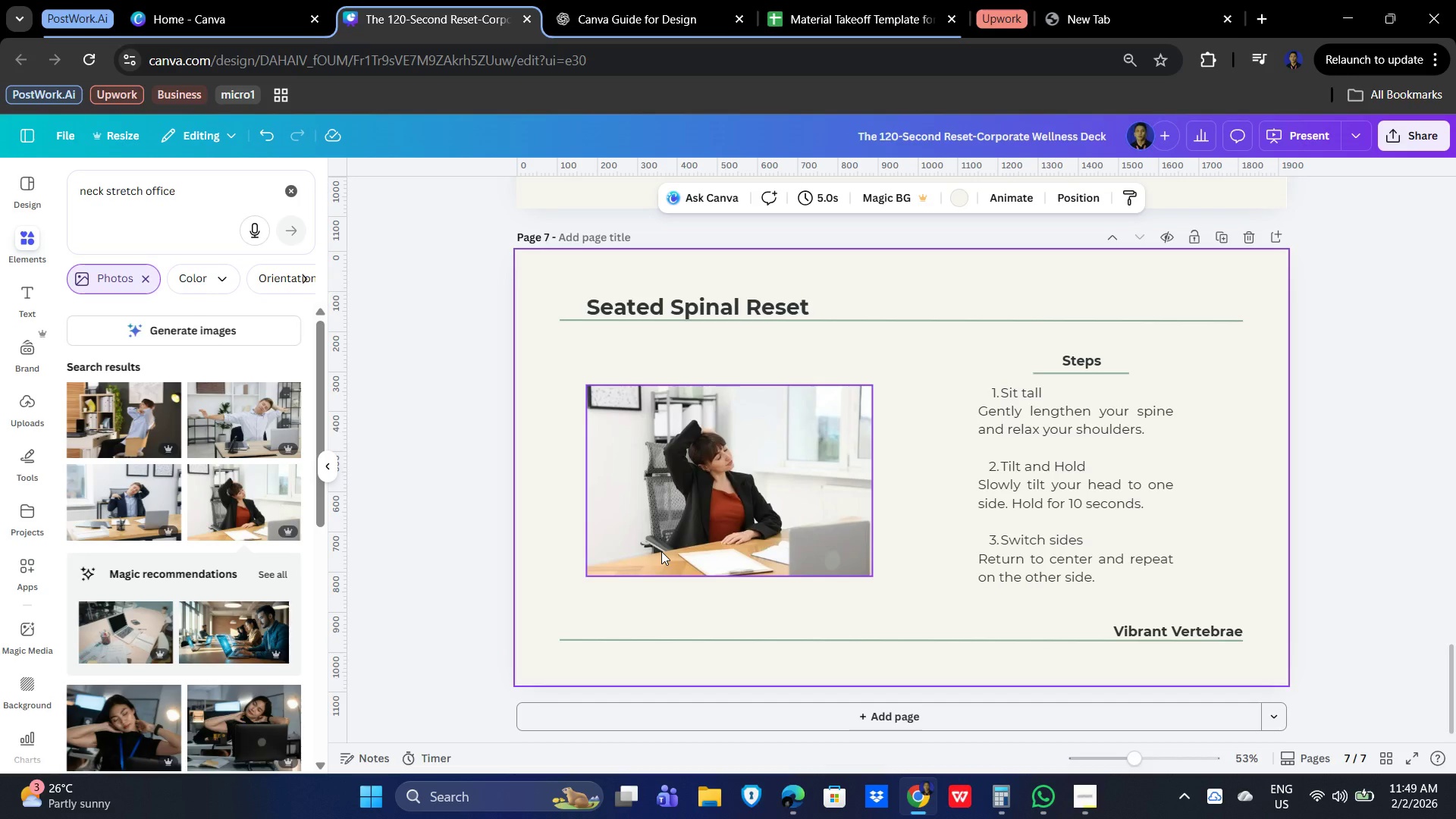 
wait(12.7)
 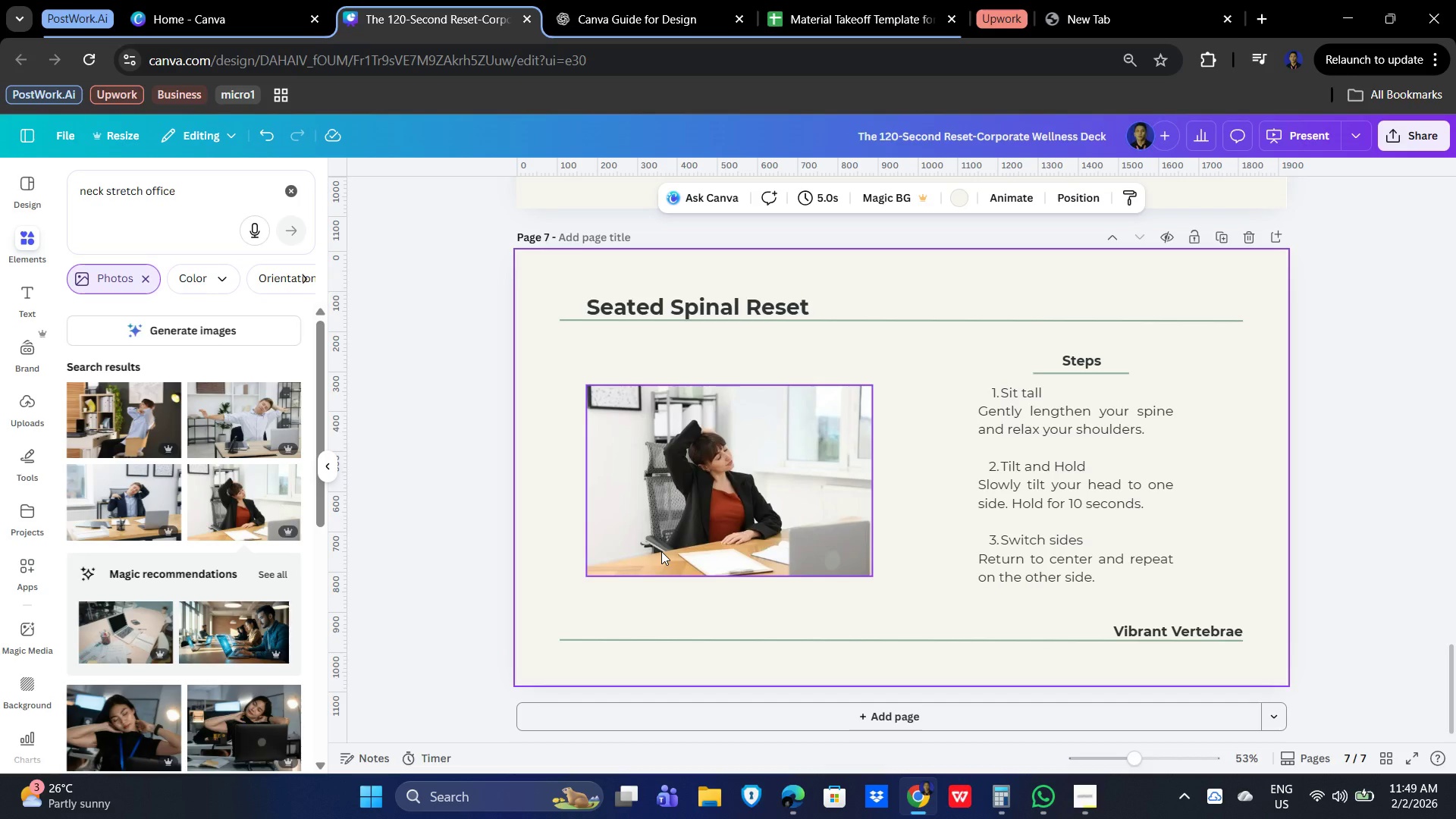 
scroll: coordinate [877, 460], scroll_direction: up, amount: 6.0
 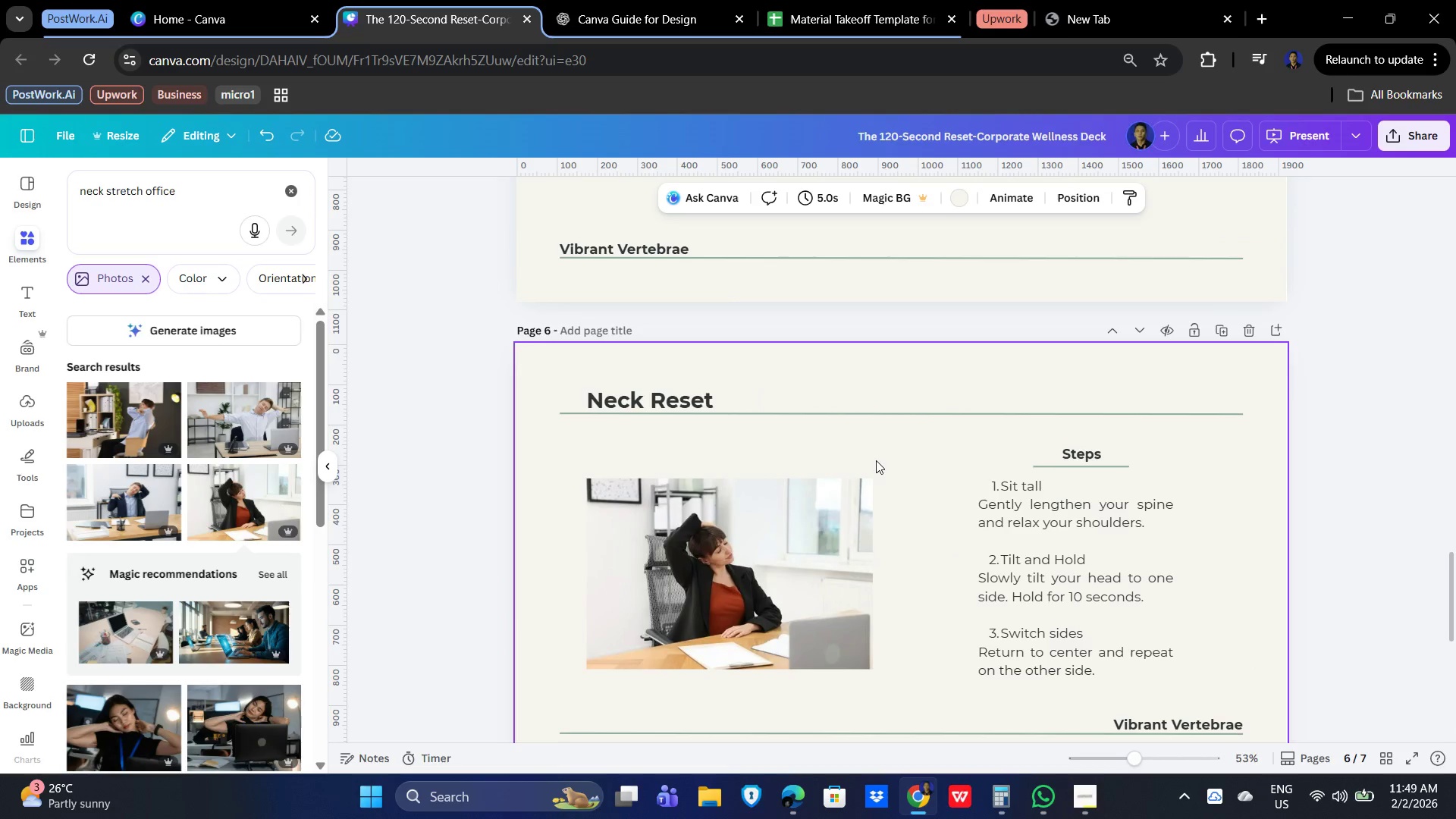 
scroll: coordinate [868, 472], scroll_direction: down, amount: 6.0
 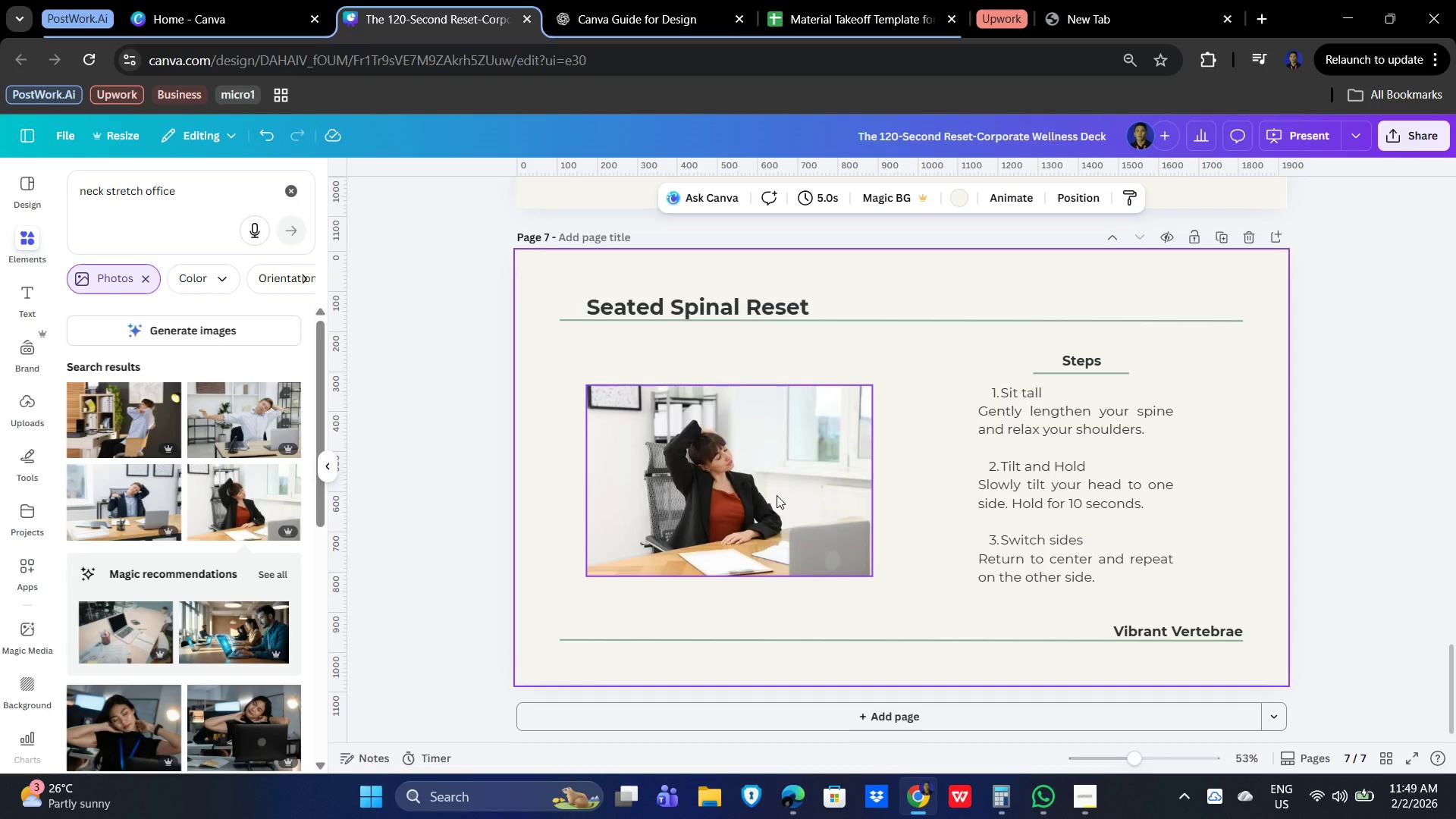 
wait(25.76)
 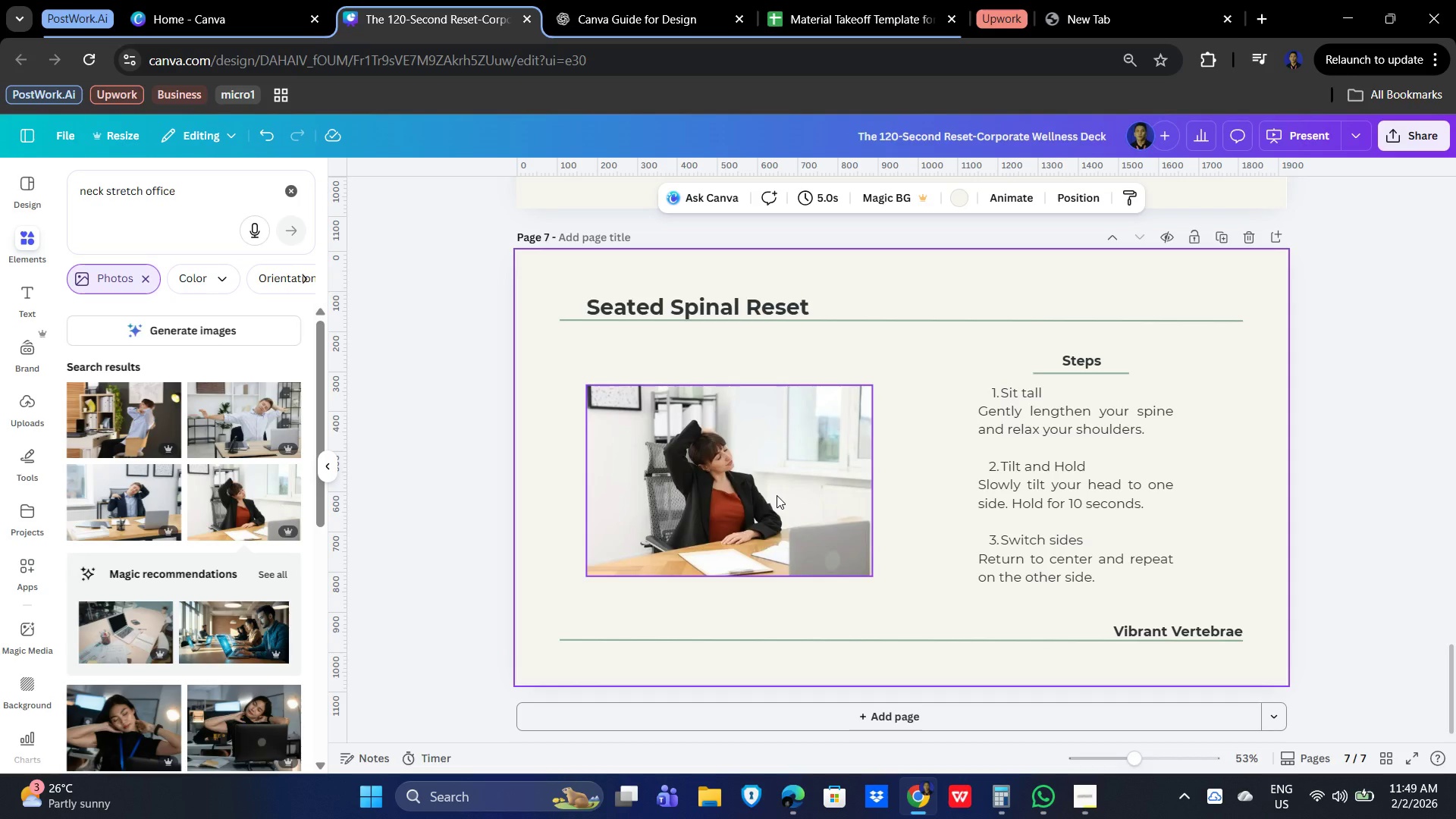 
left_click([1085, 360])
 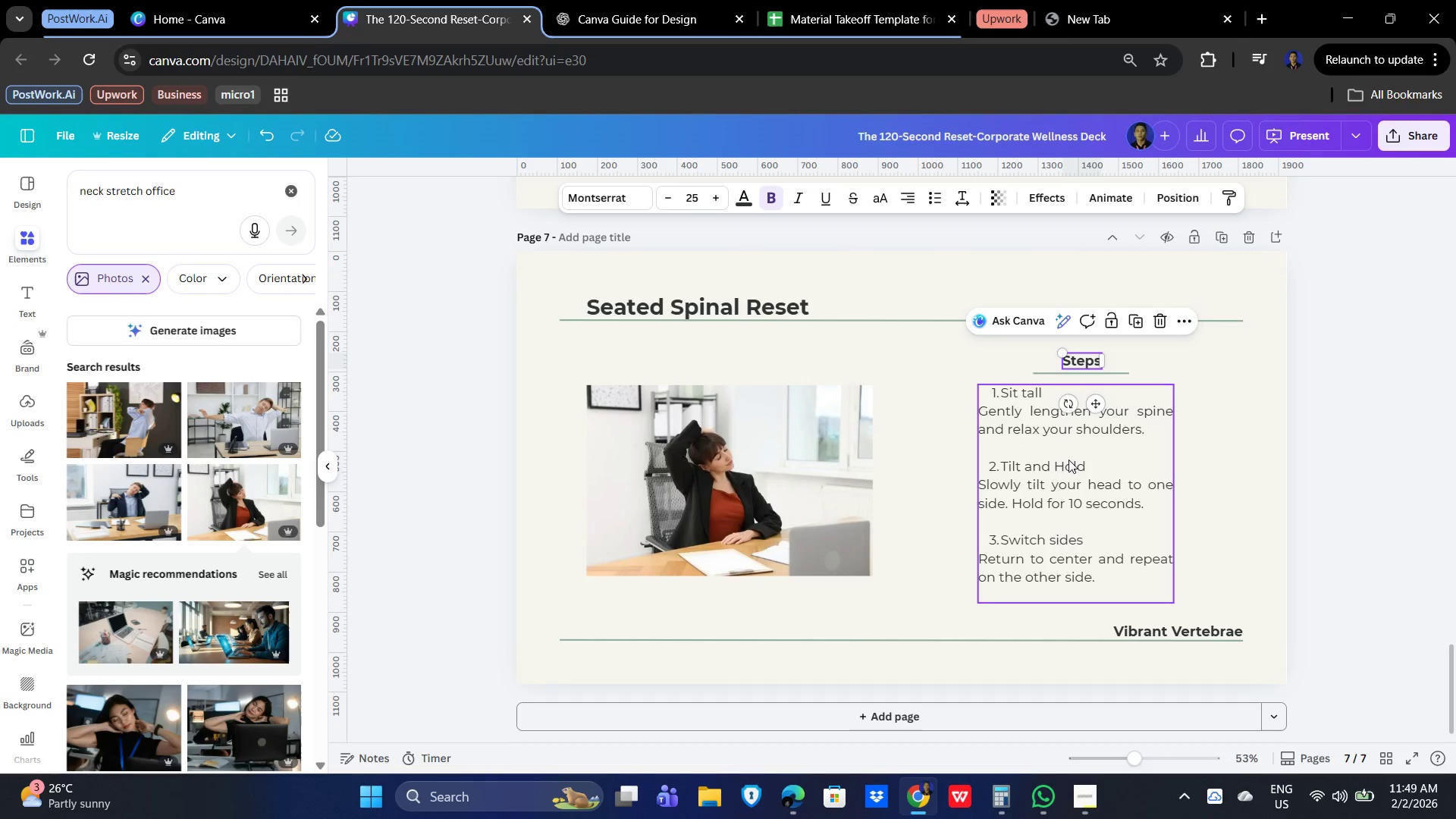 
key(Control+C)
 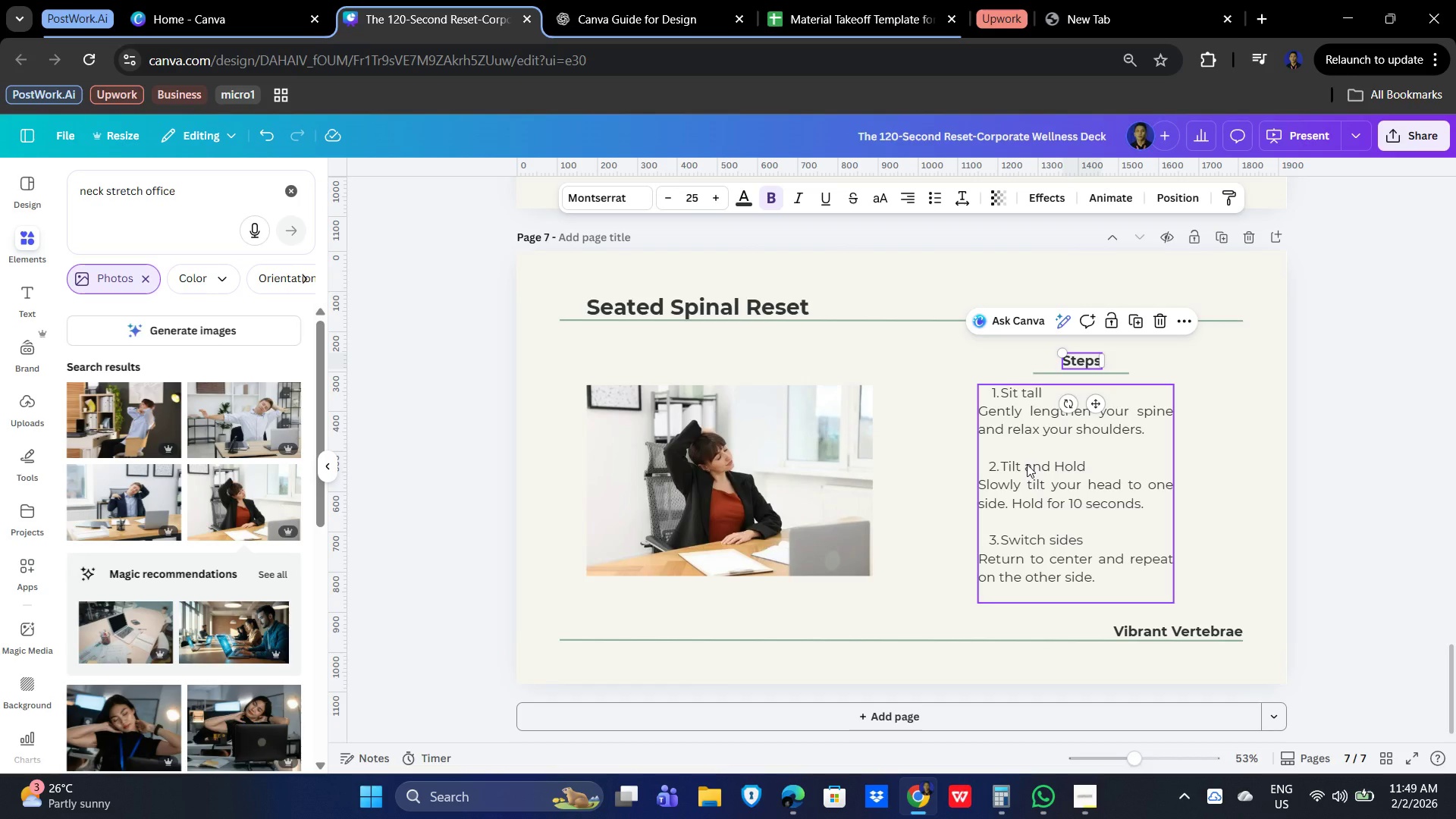 
key(Control+V)
 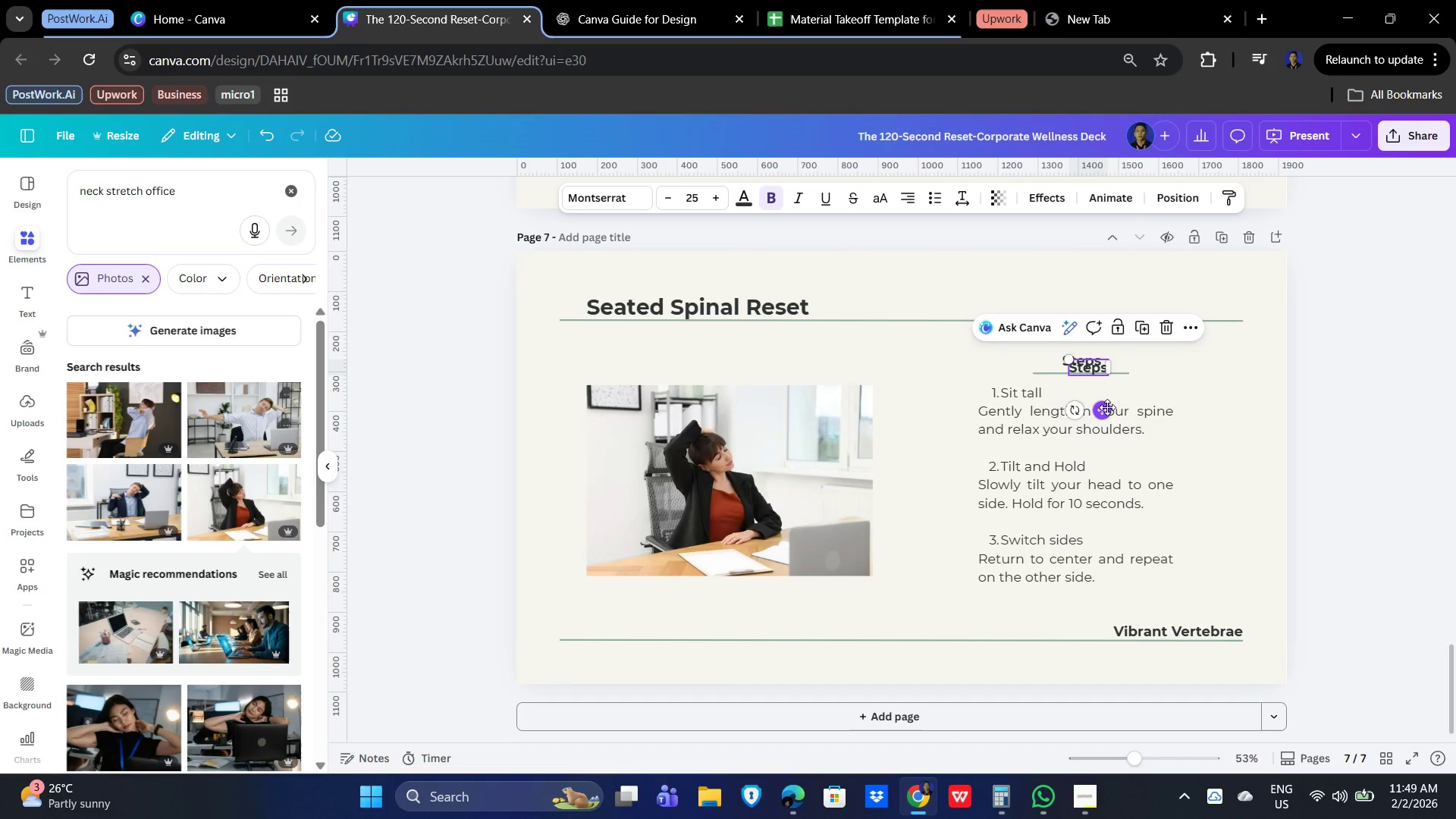 
left_click_drag(start_coordinate=[1103, 405], to_coordinate=[654, 383])
 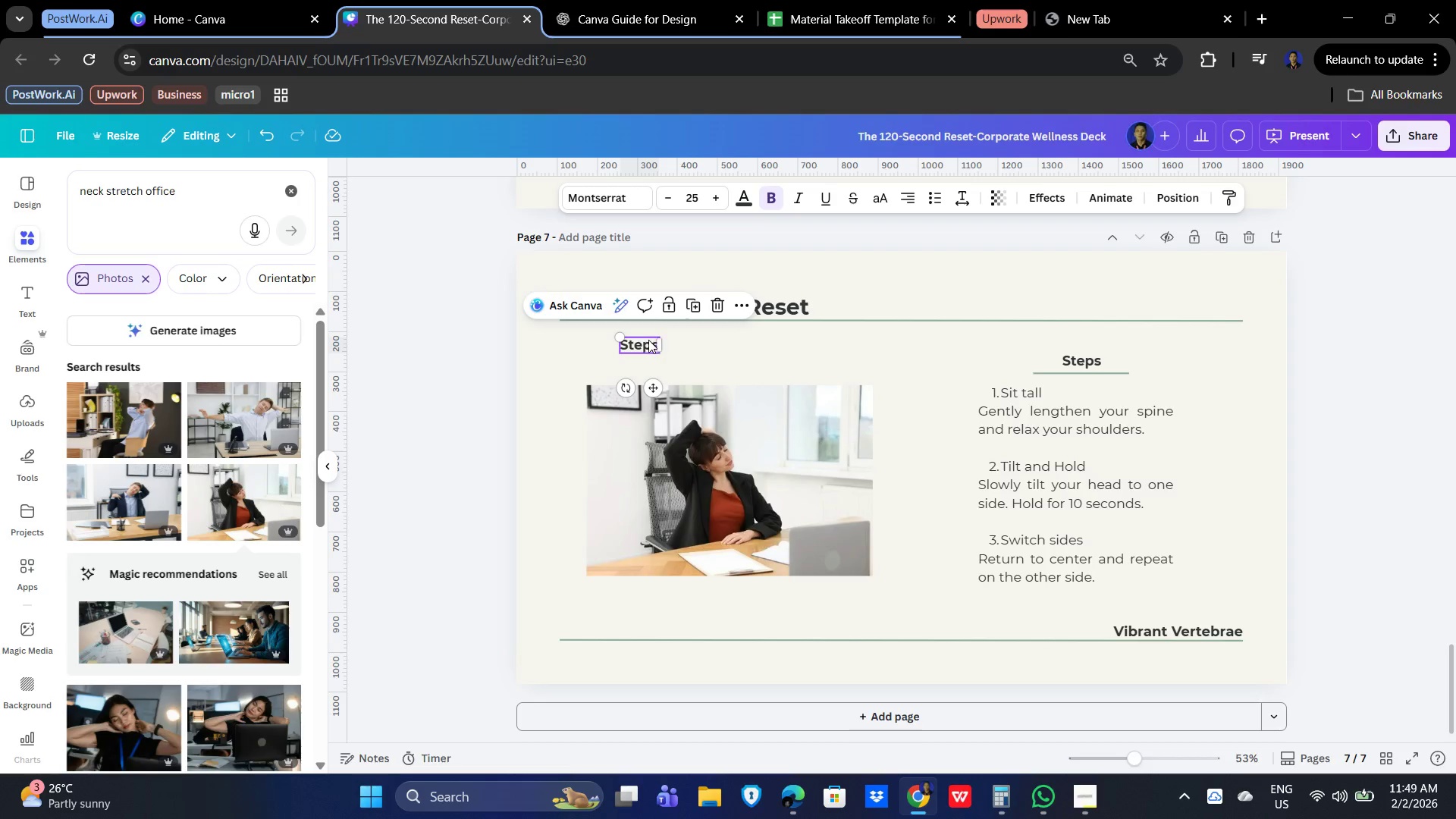 
double_click([647, 340])
 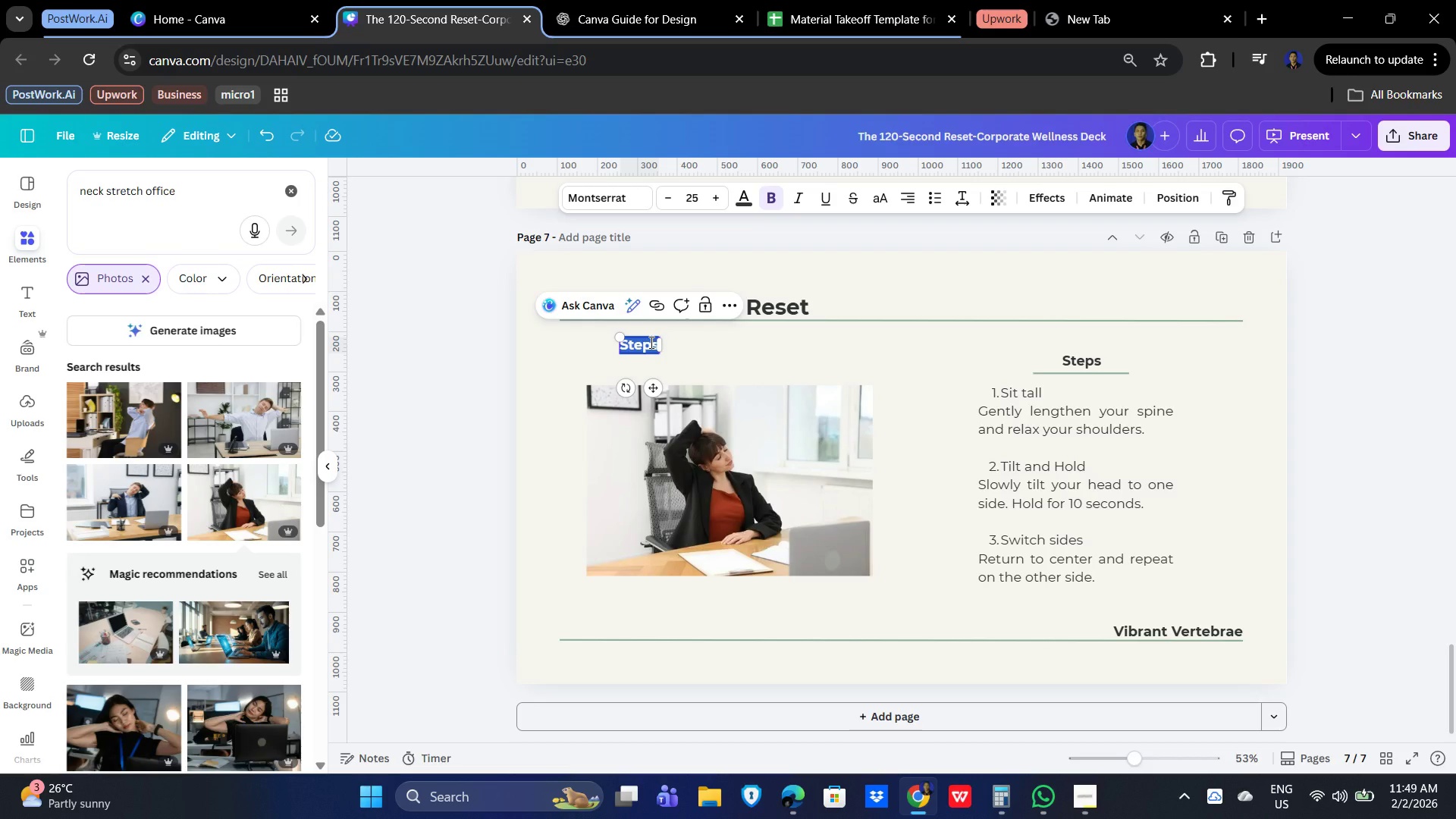 
type(Relieves upper neck and shoulder)
 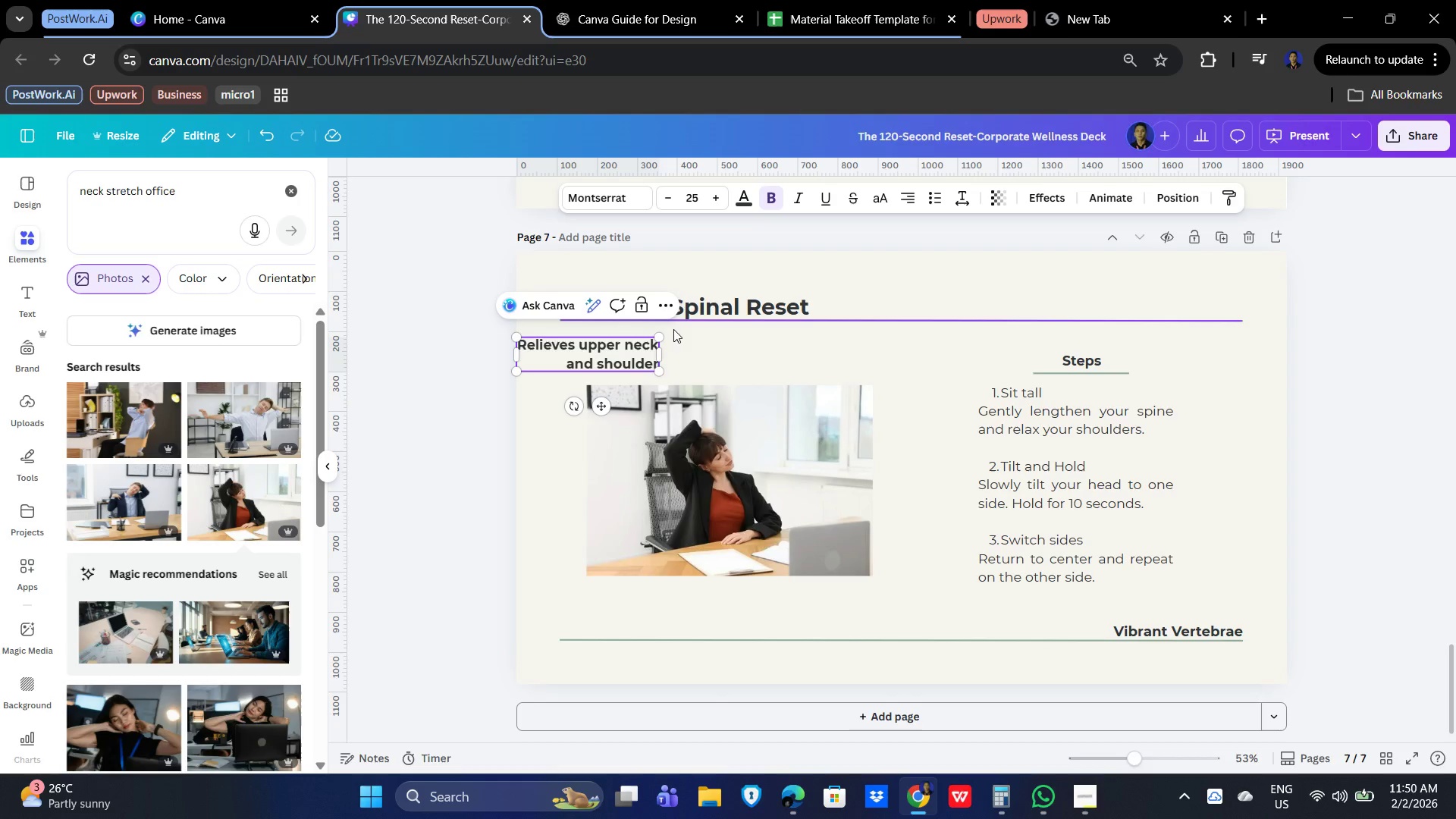 
type( tension)
 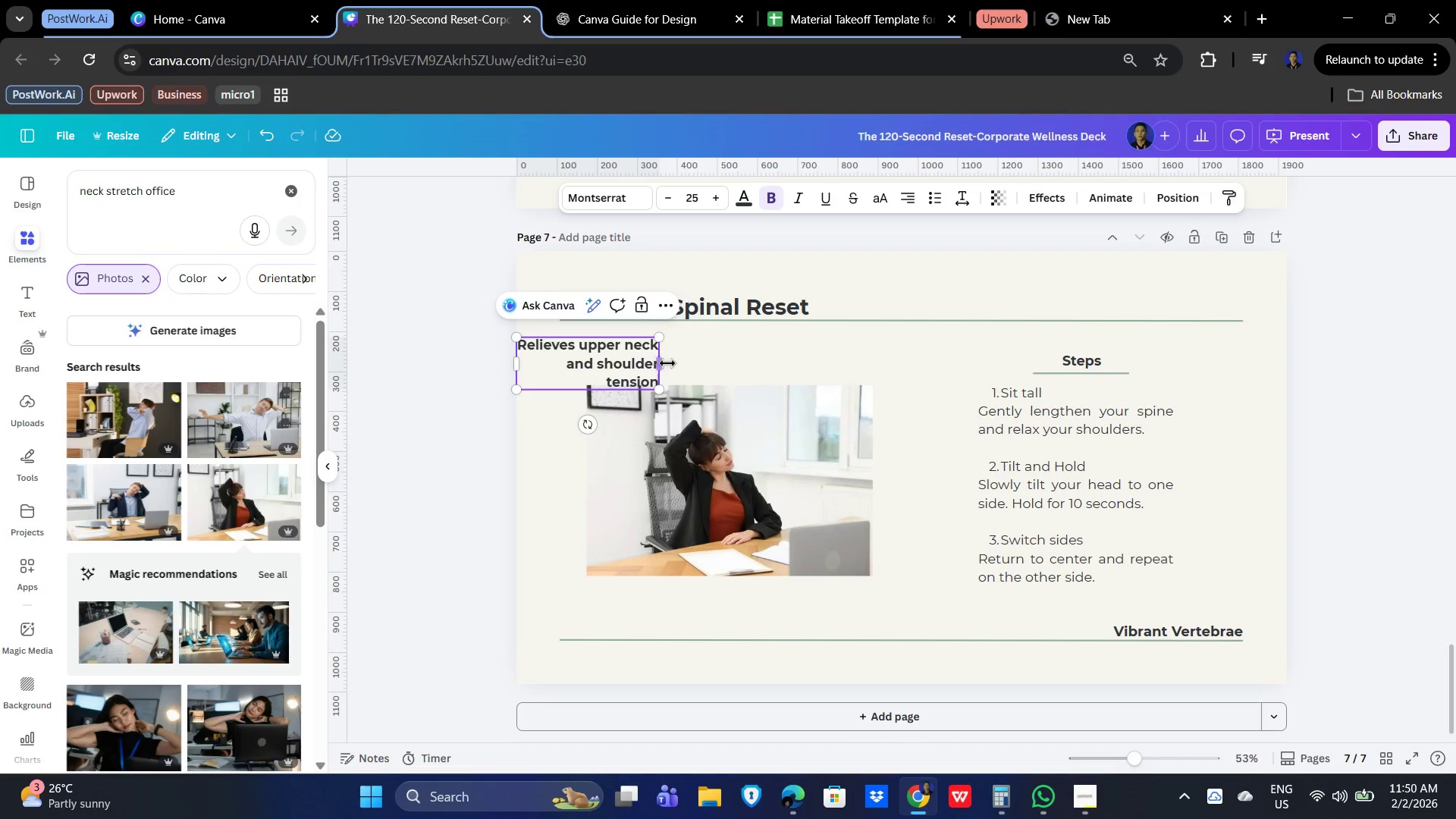 
left_click_drag(start_coordinate=[666, 363], to_coordinate=[872, 363])
 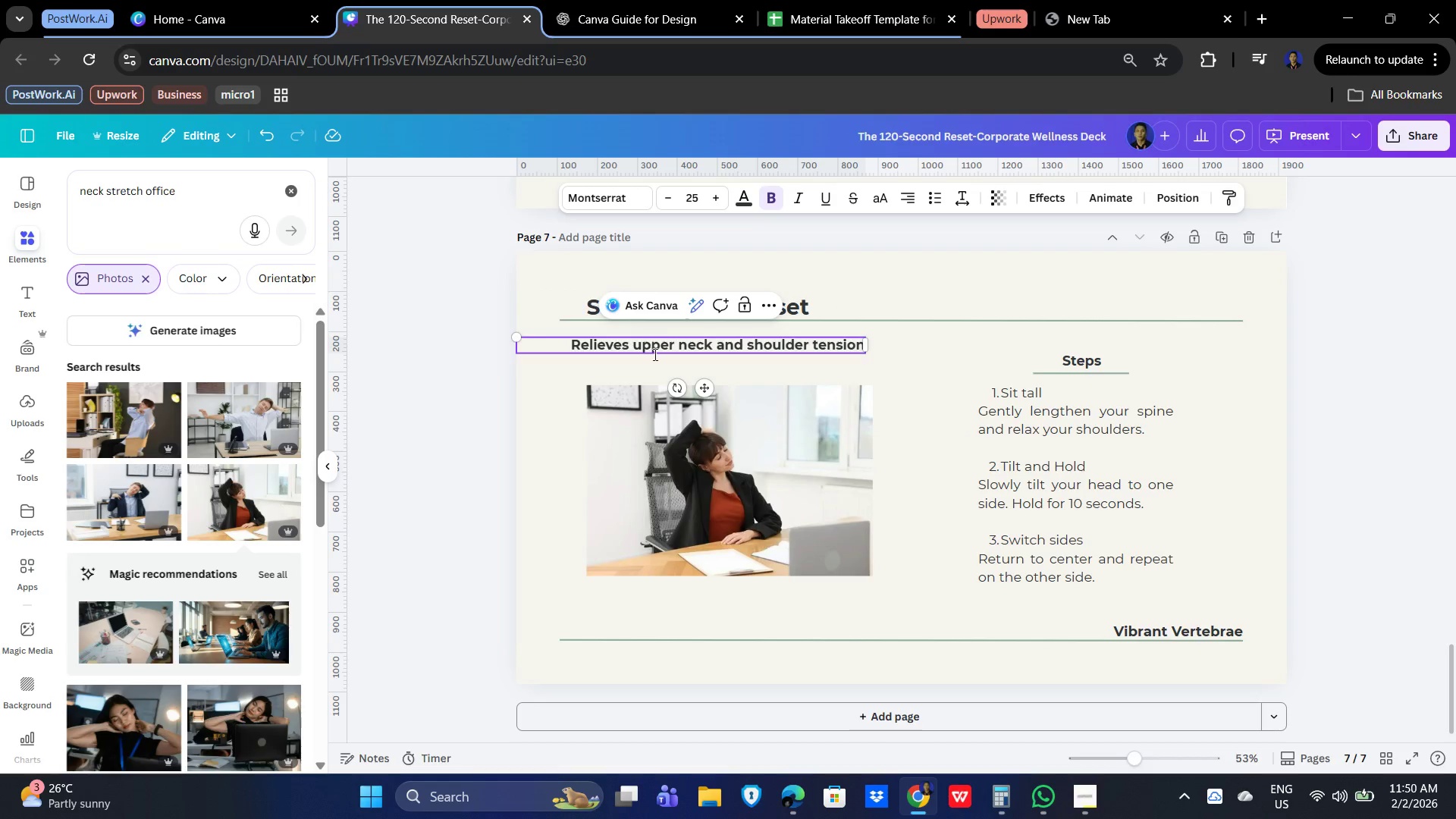 
left_click_drag(start_coordinate=[704, 391], to_coordinate=[734, 387])
 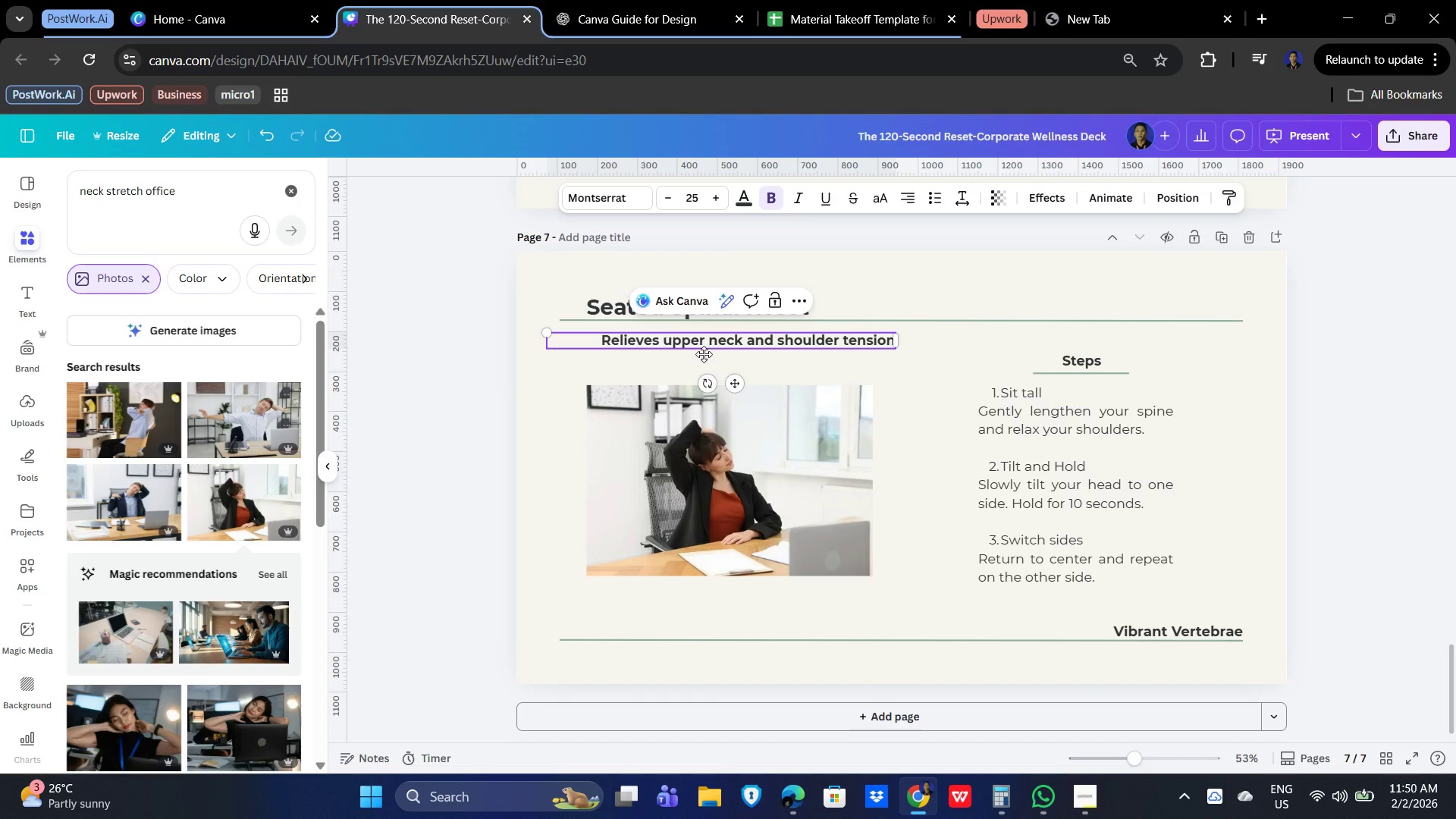 
wait(8.91)
 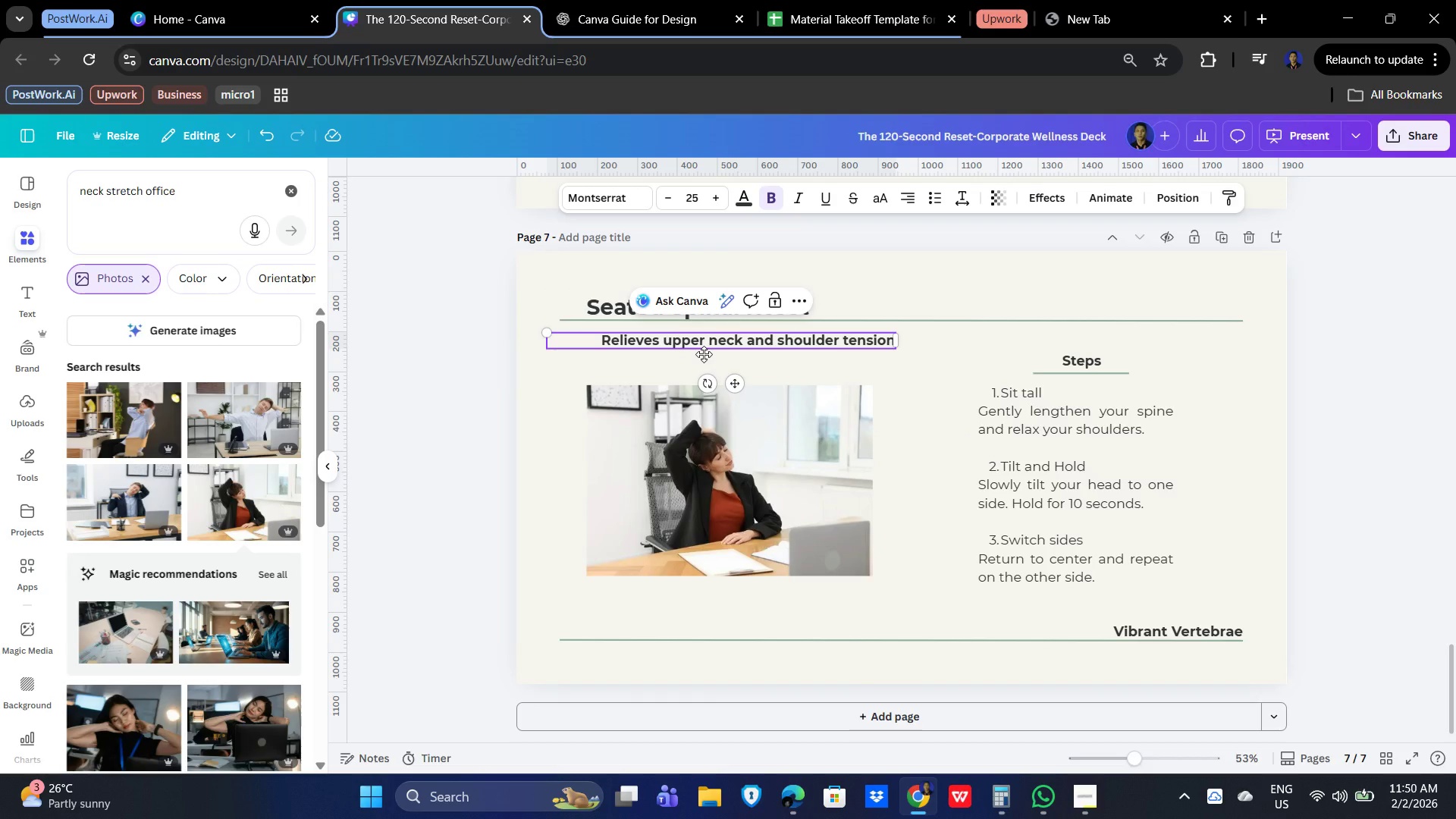 
left_click_drag(start_coordinate=[548, 332], to_coordinate=[578, 328])
 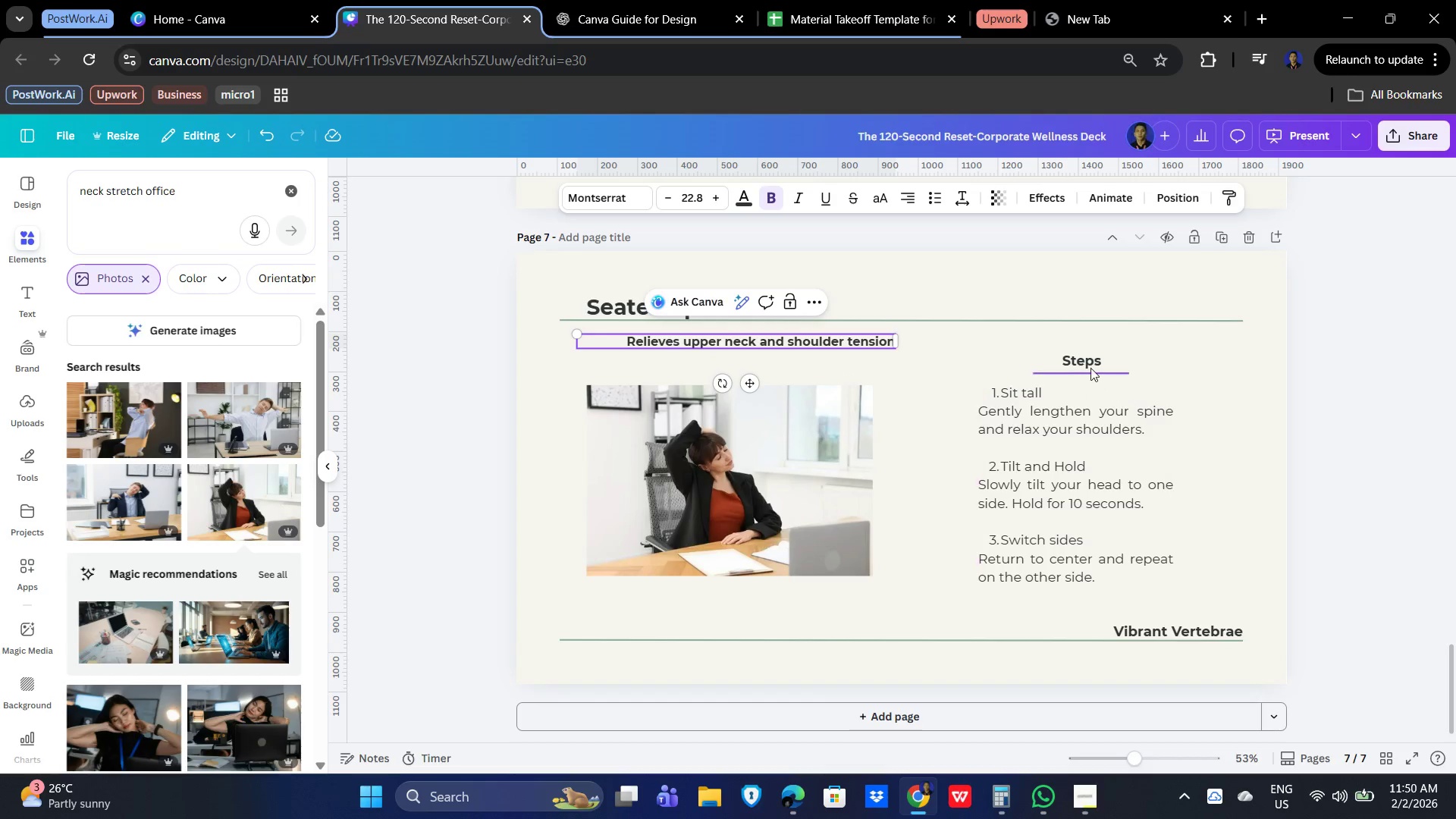 
left_click([1085, 359])
 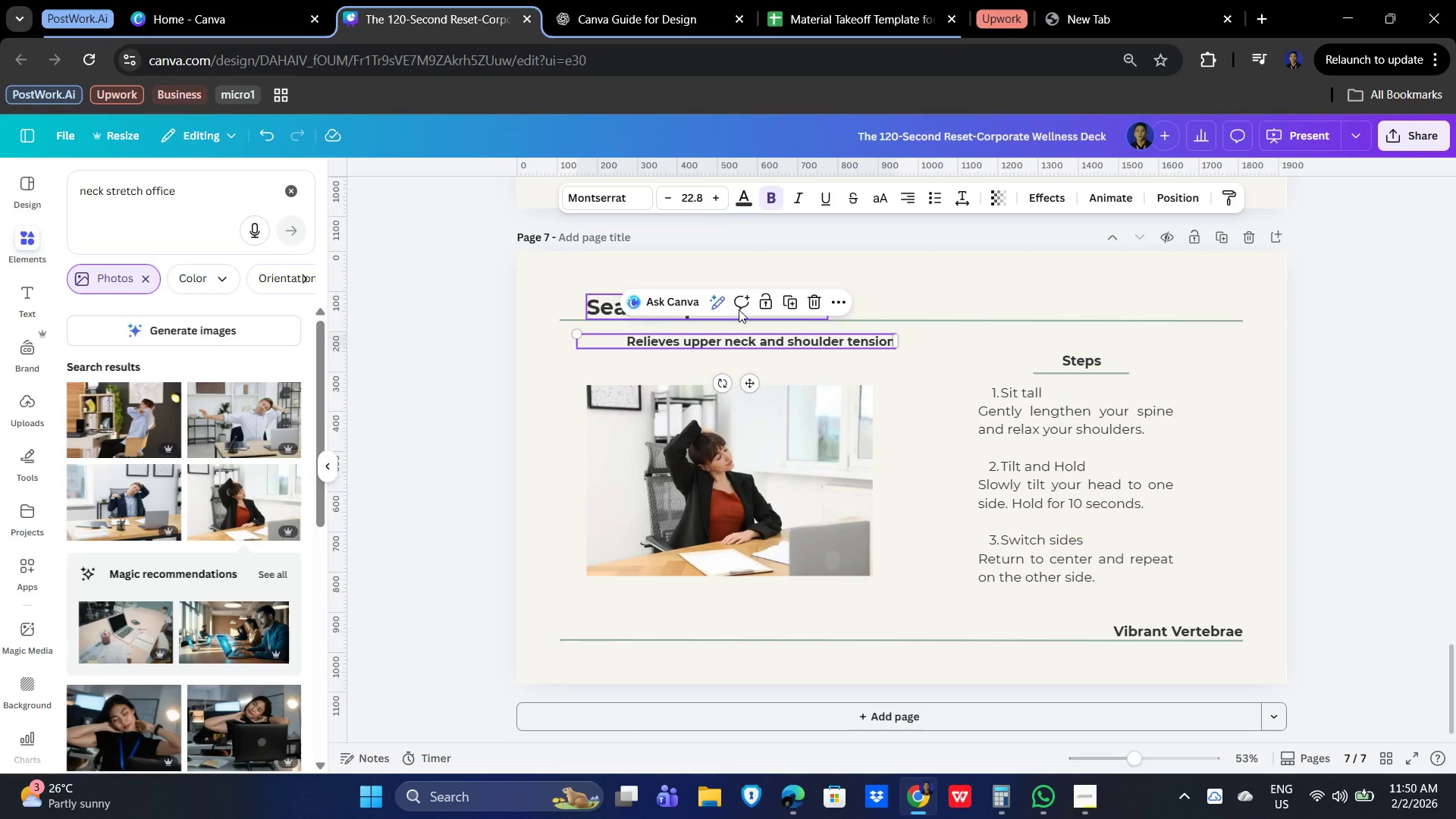 
left_click([694, 200])
 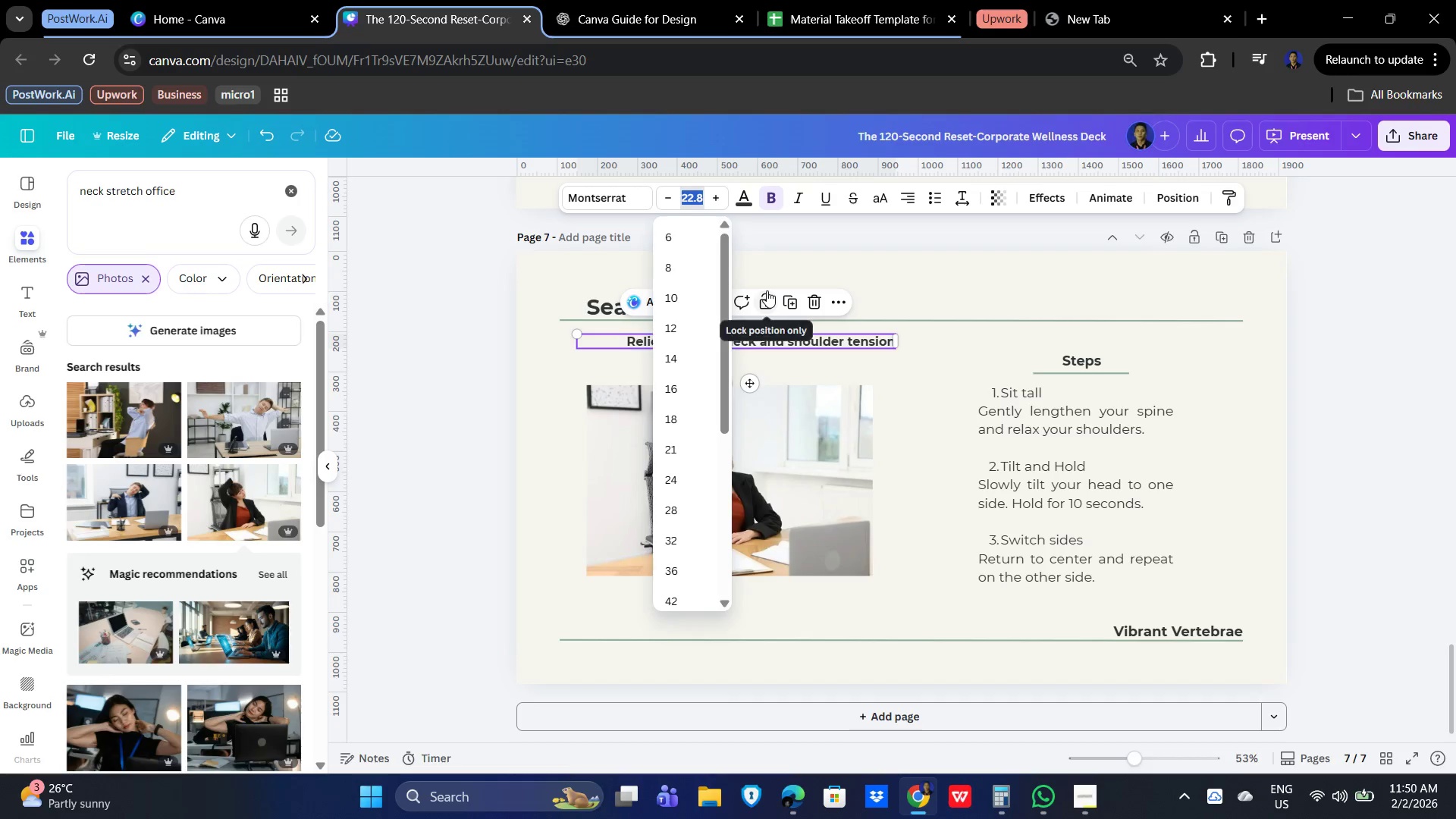 
key(Numpad2)
 